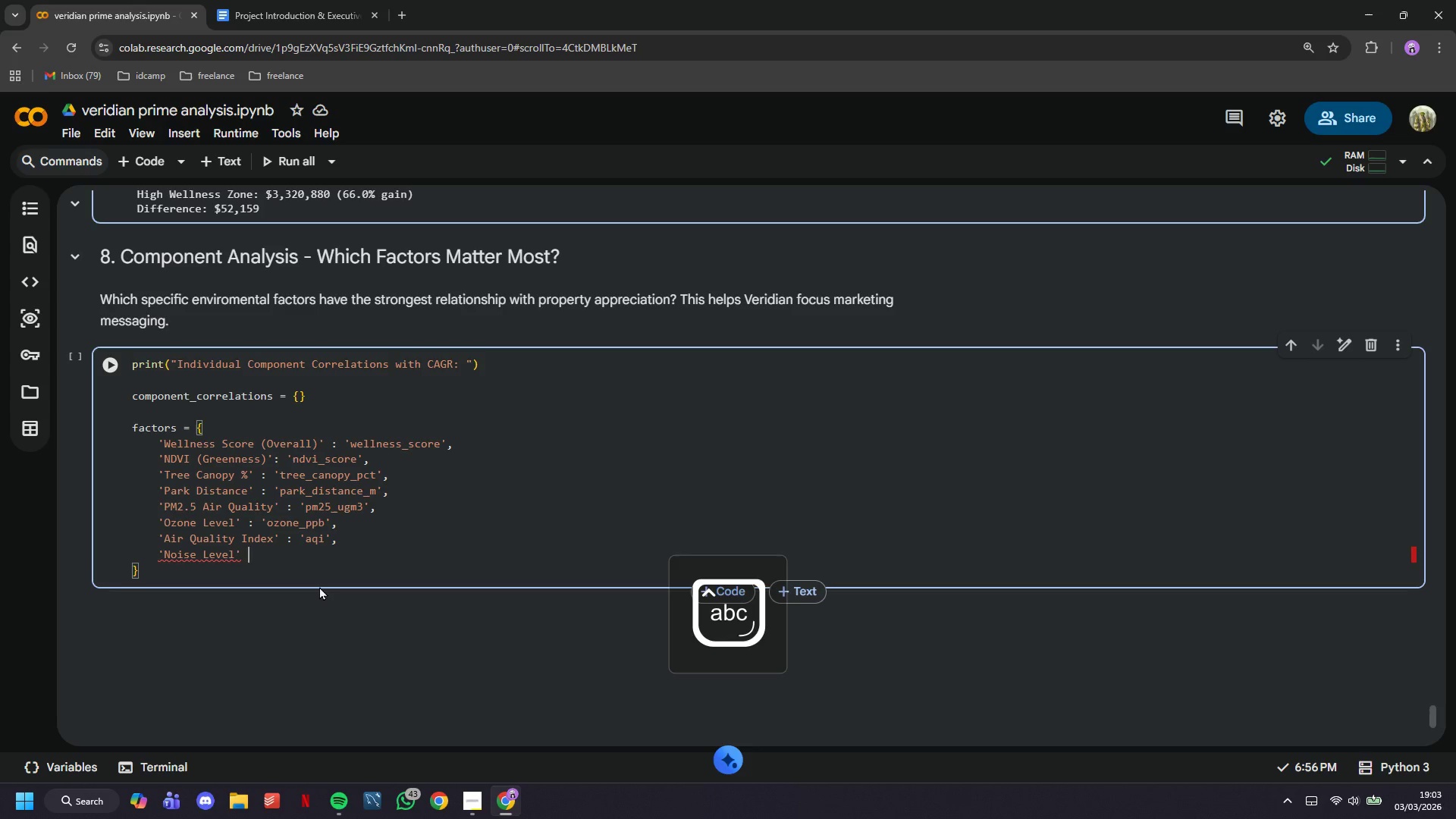 
key(Shift+ShiftLeft)
 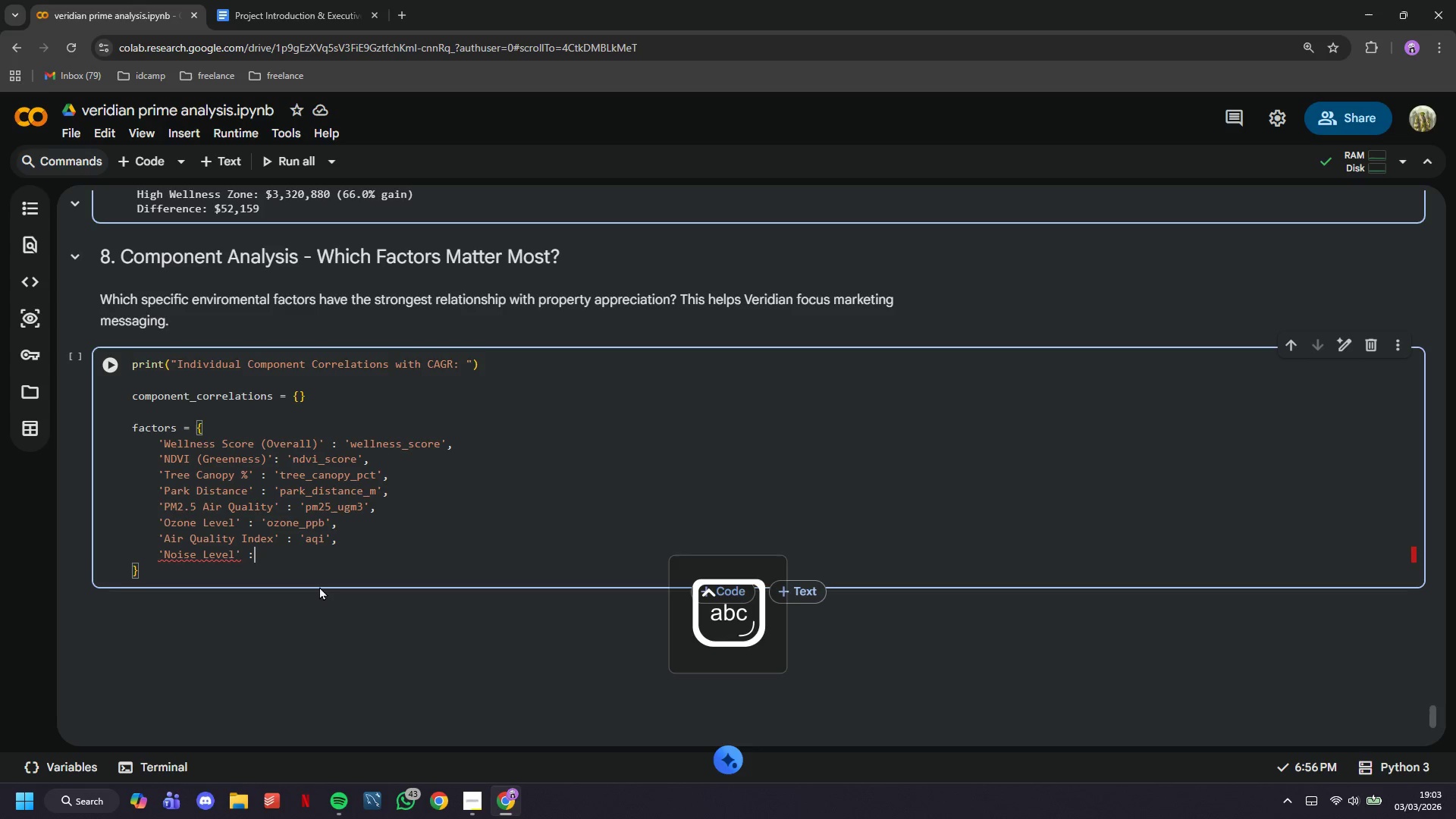 
key(Shift+Semicolon)
 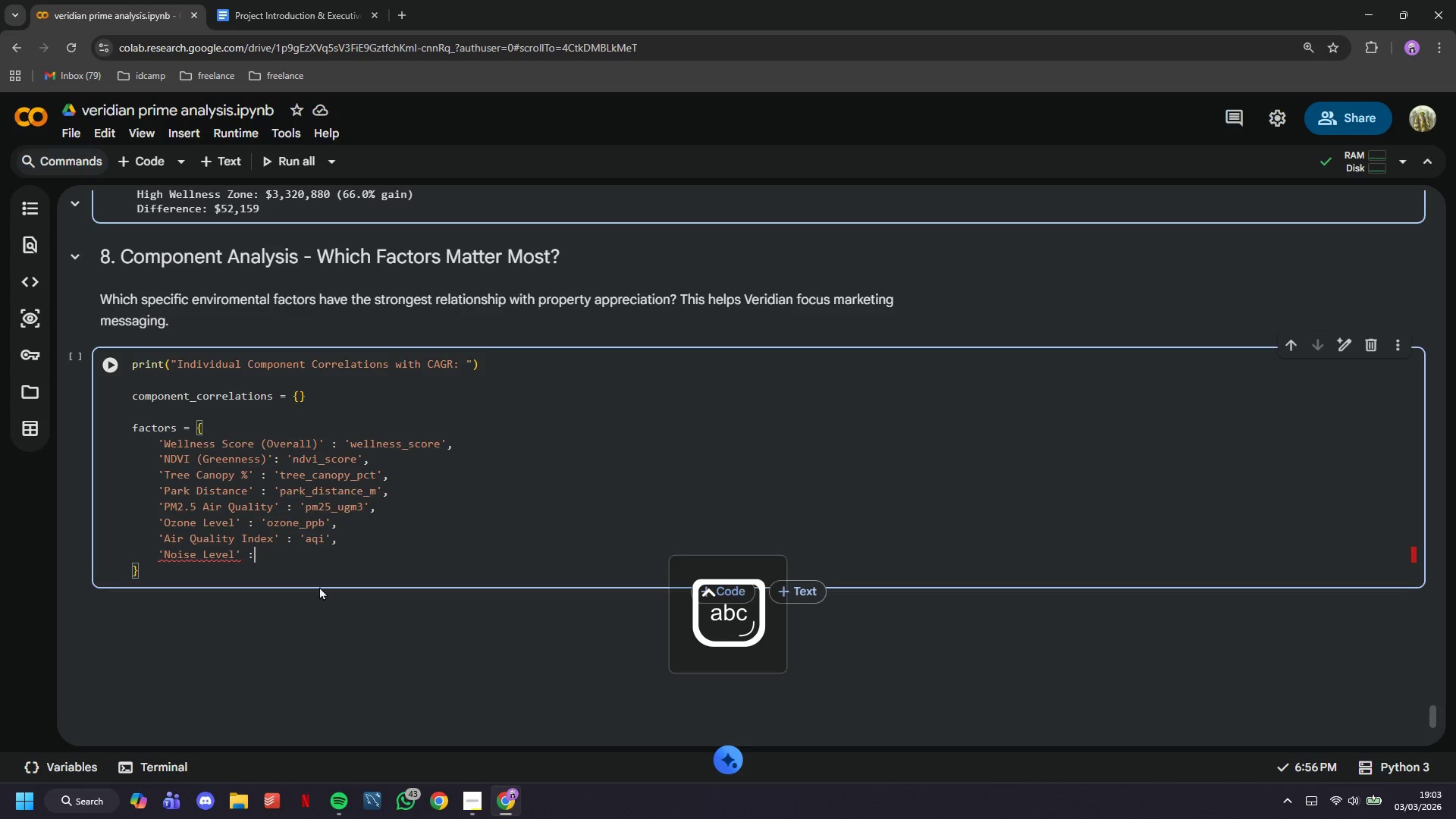 
key(Space)
 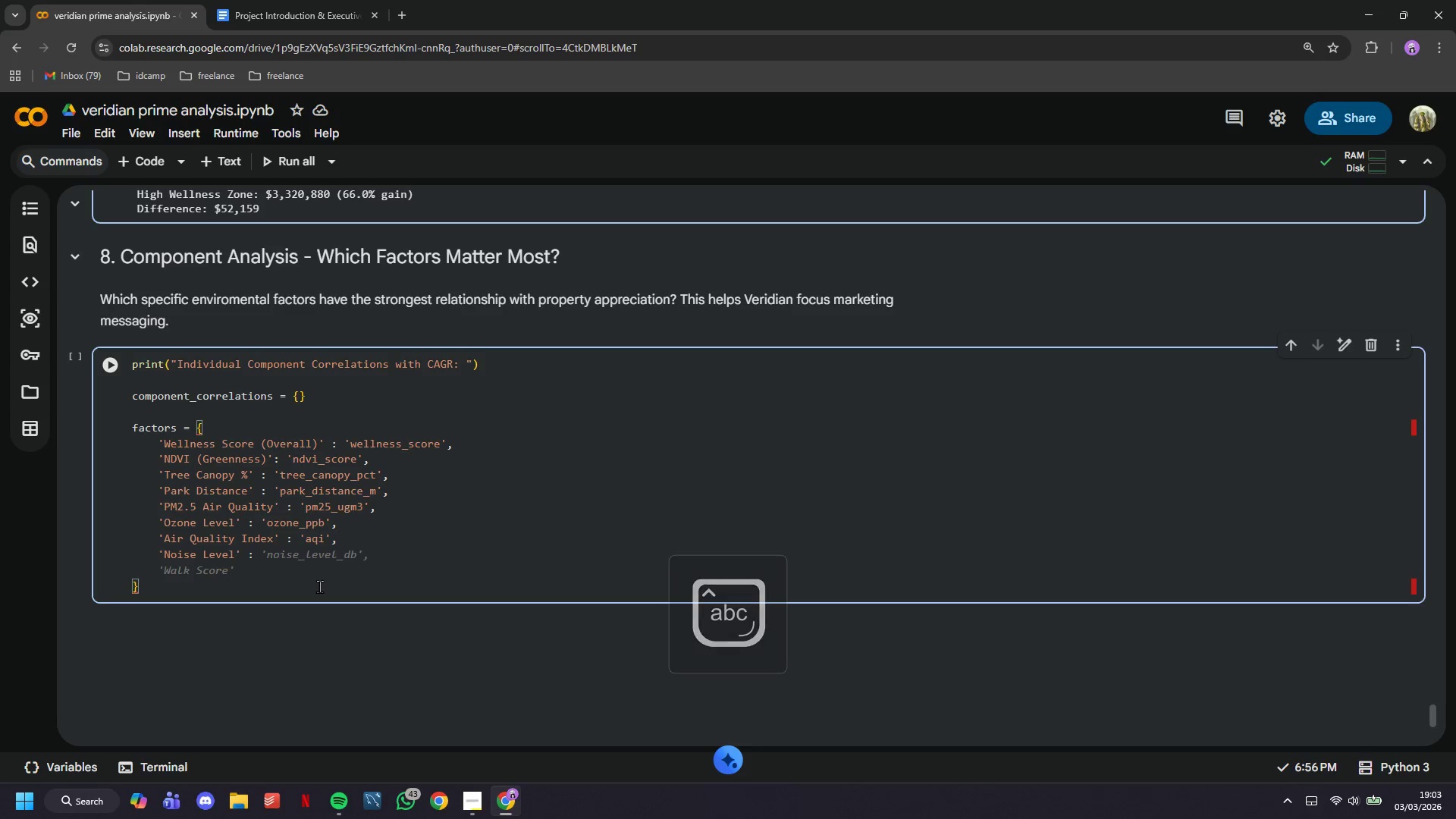 
key(Tab)
 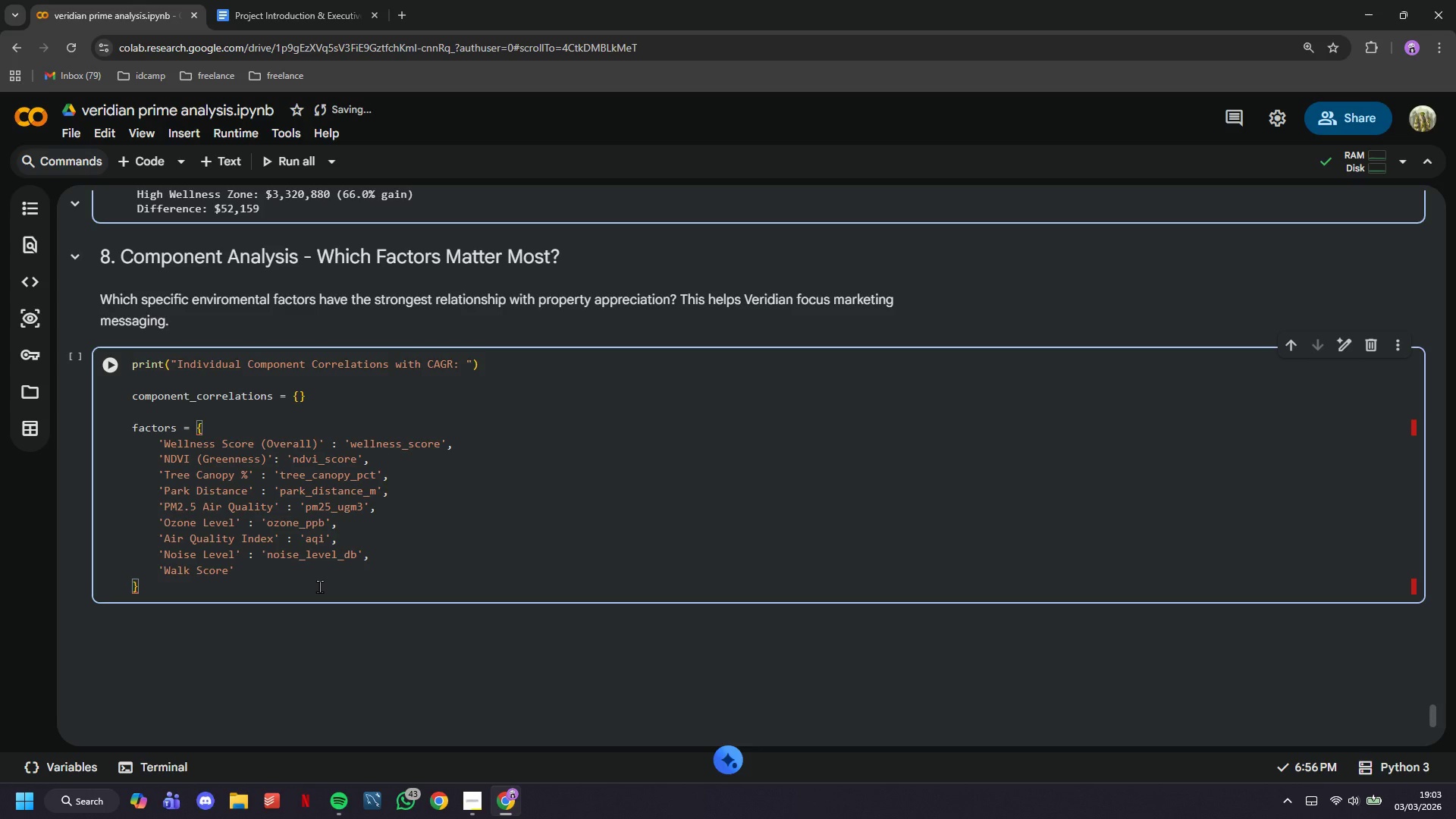 
key(Space)
 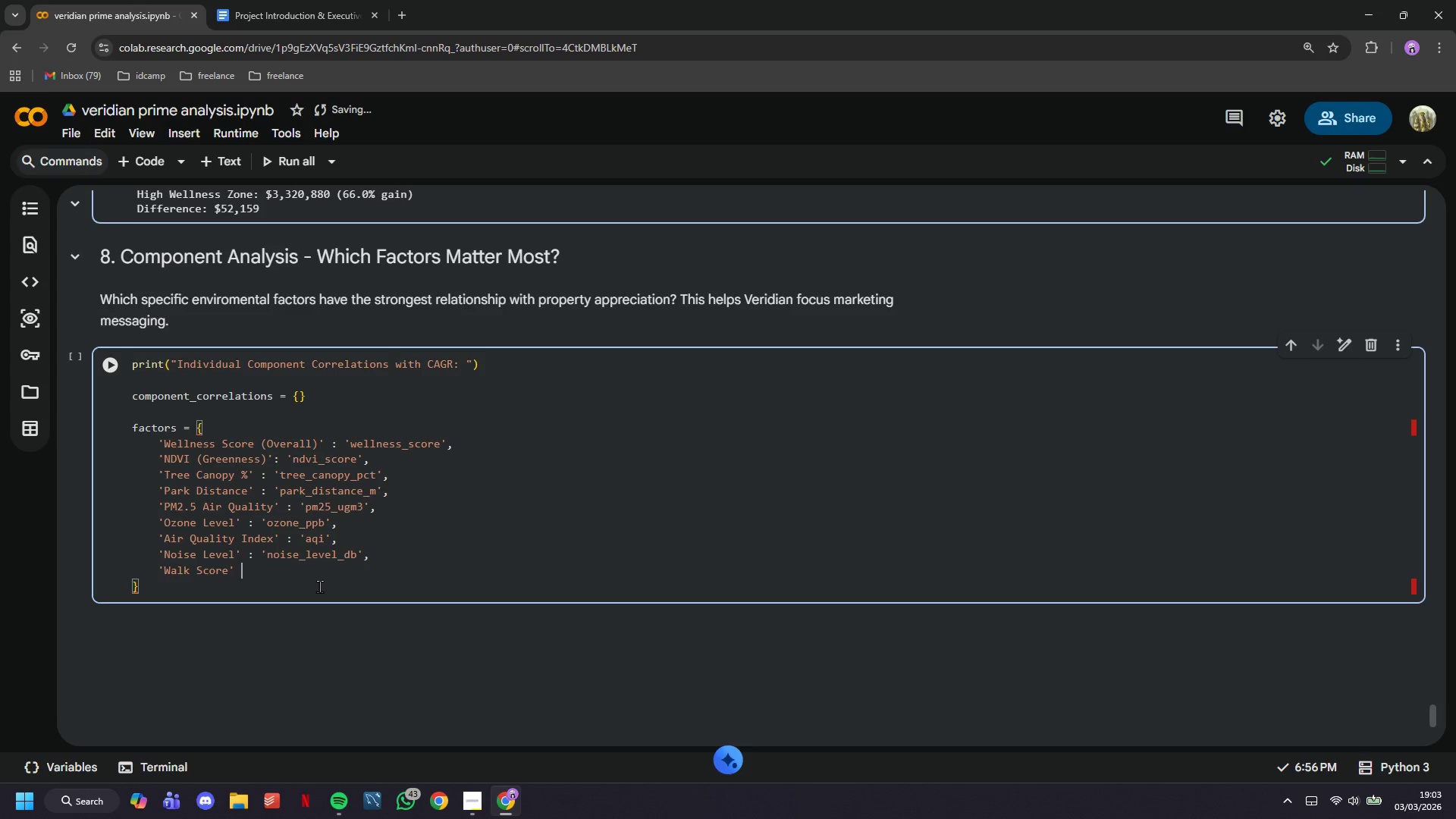 
key(Shift+ShiftLeft)
 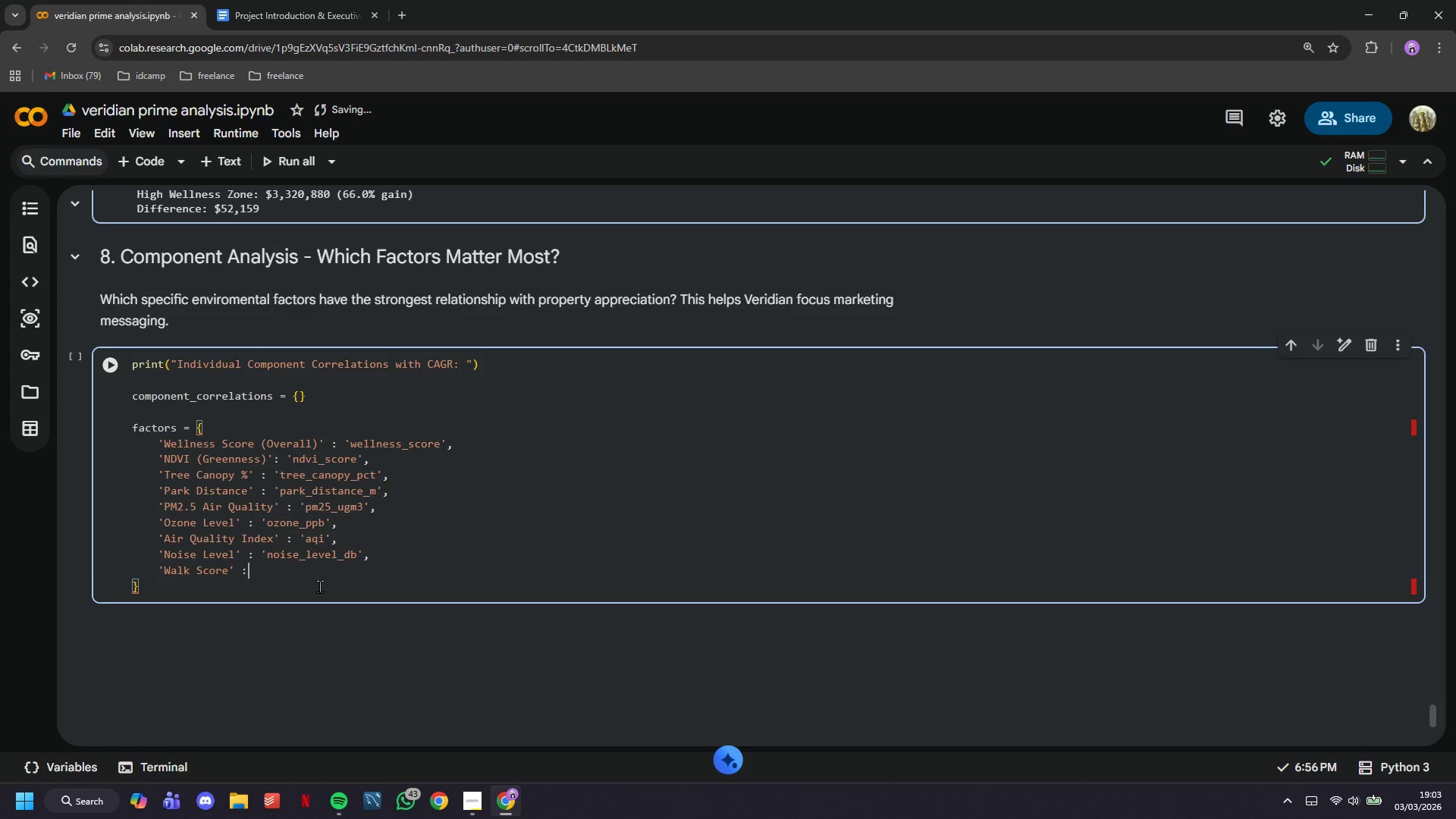 
key(Shift+Semicolon)
 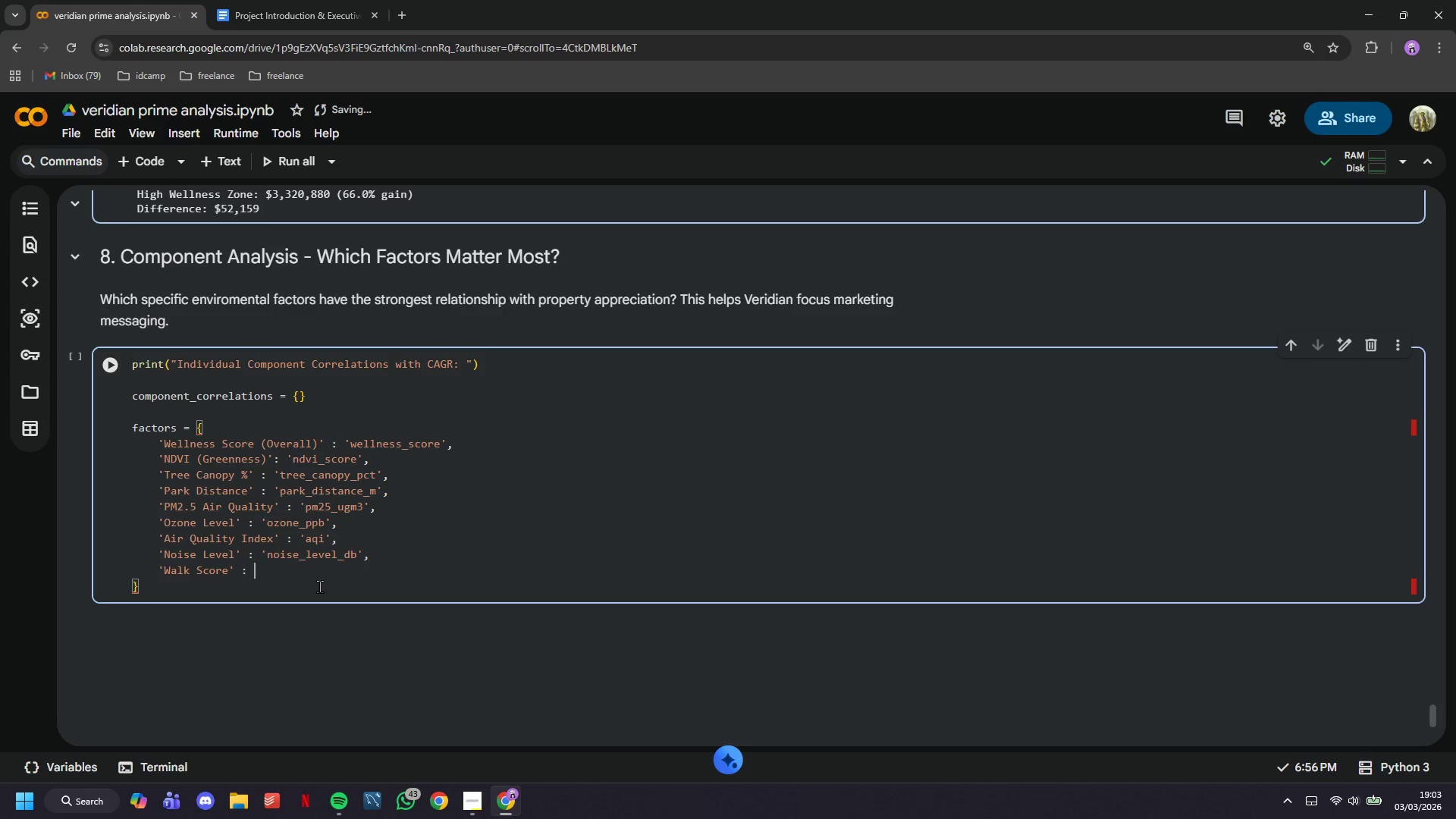 
key(Space)
 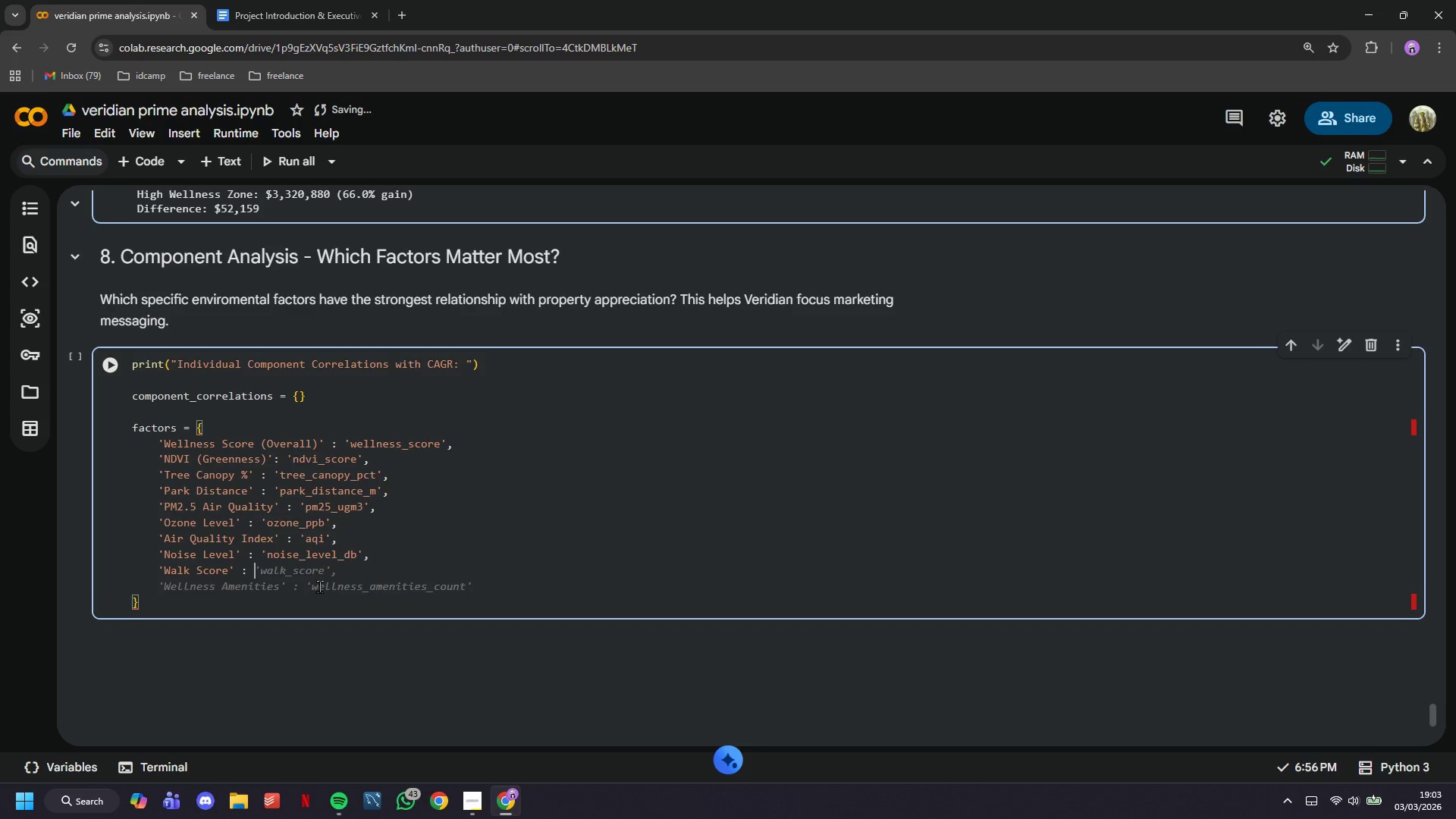 
key(Tab)
 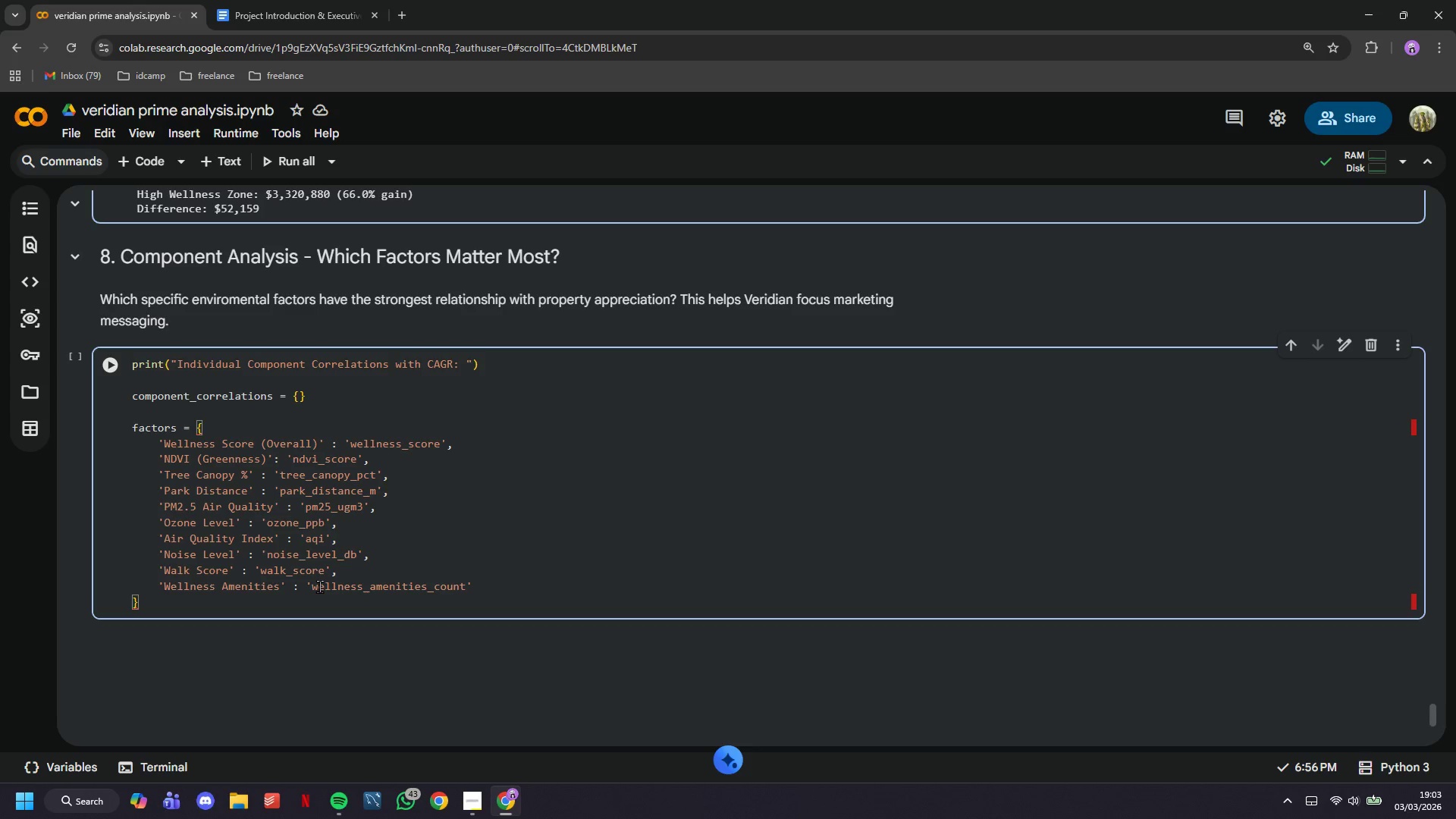 
key(ArrowDown)
 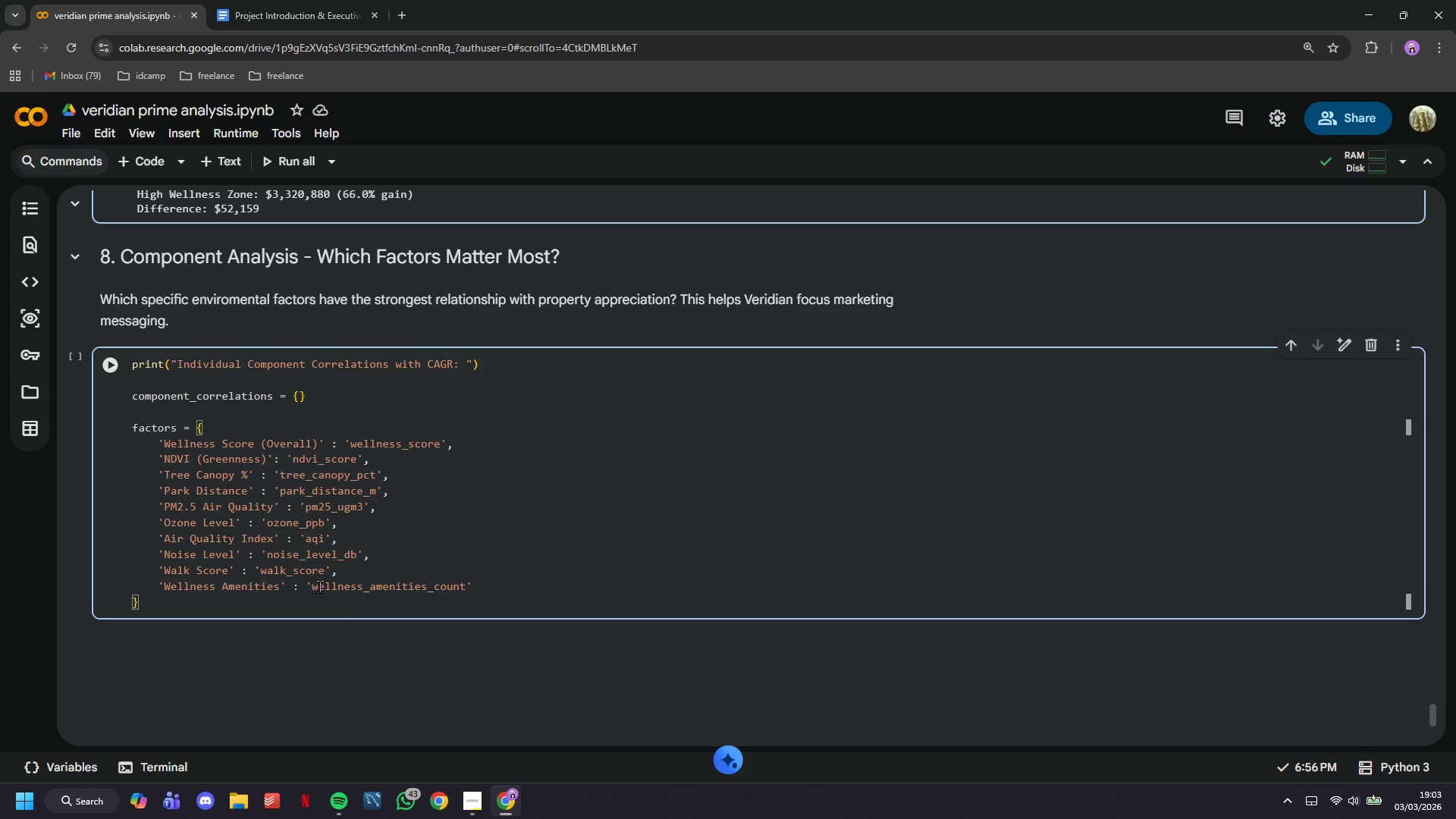 
key(Enter)
 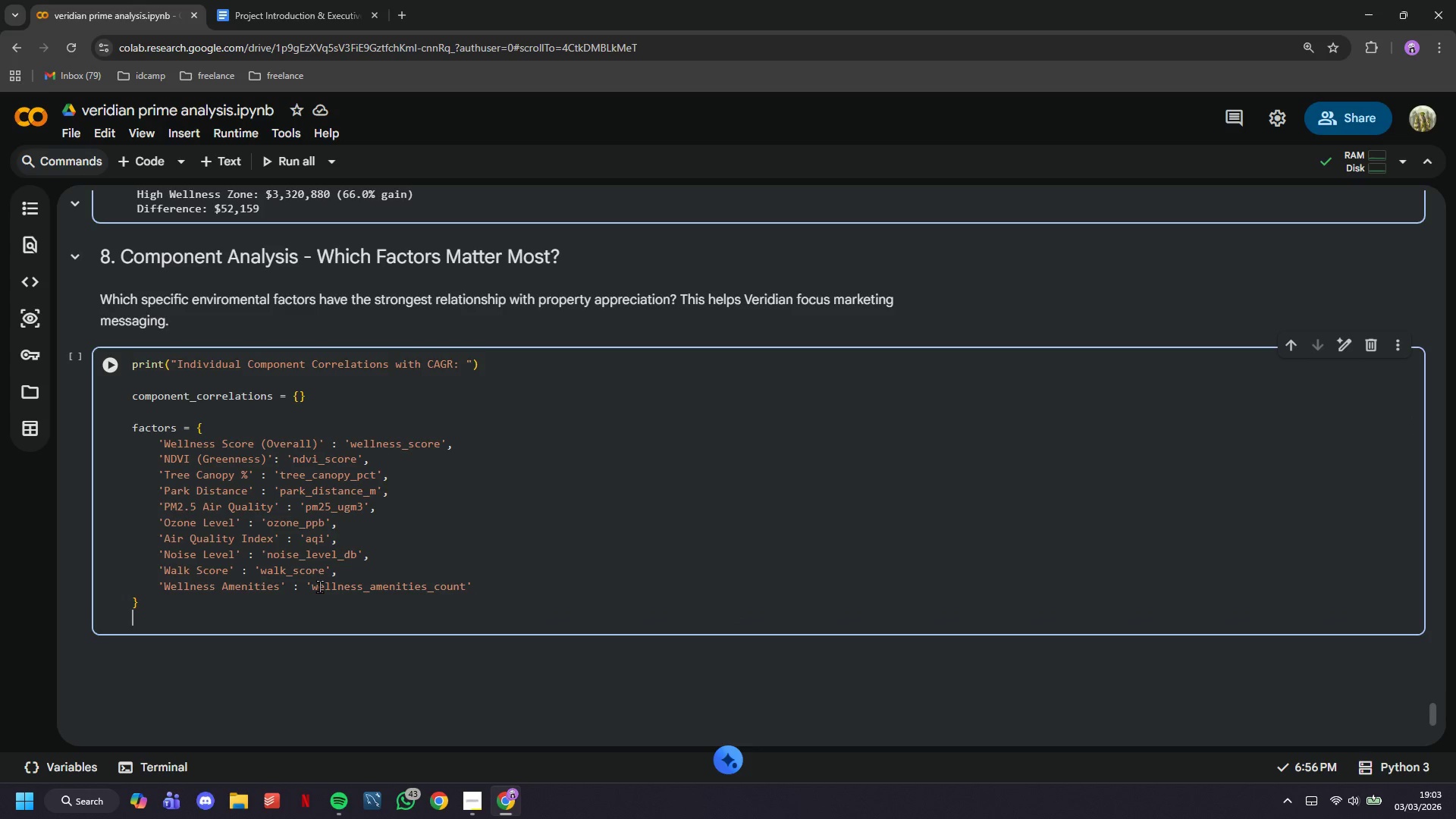 
key(Enter)
 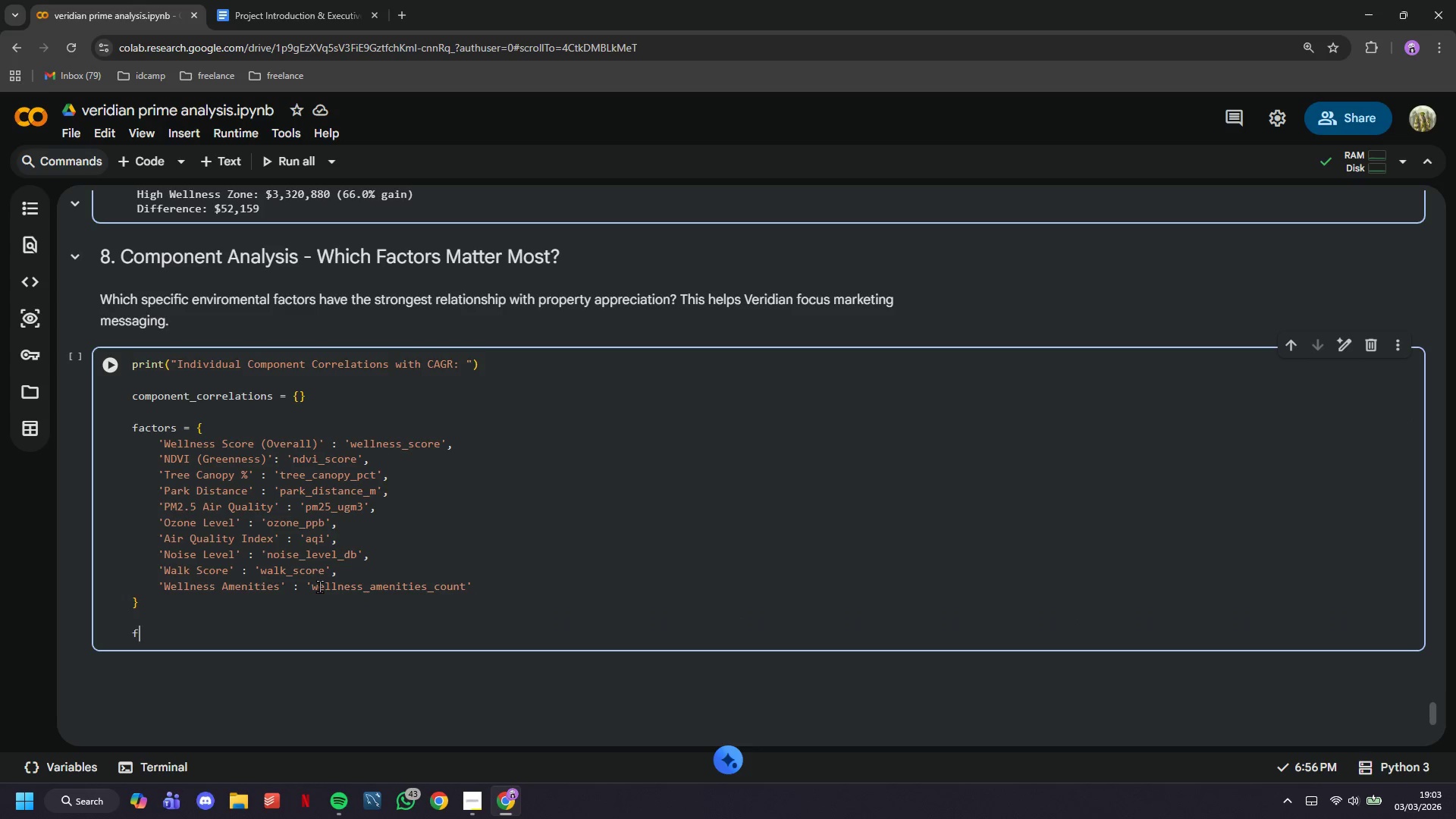 
type(for a)
key(Backspace)
type(name,)
 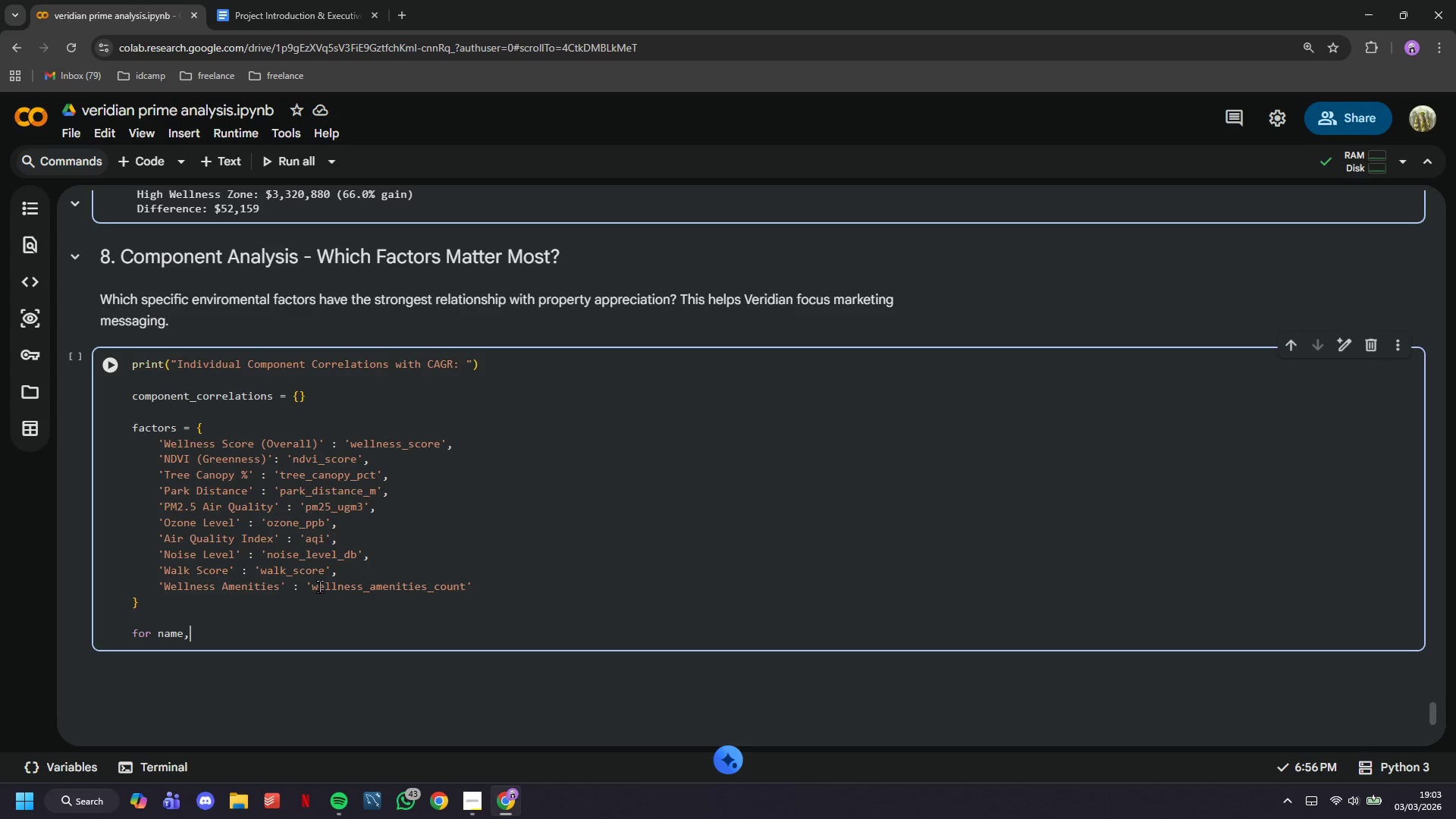 
scroll: coordinate [314, 560], scroll_direction: down, amount: 3.0
 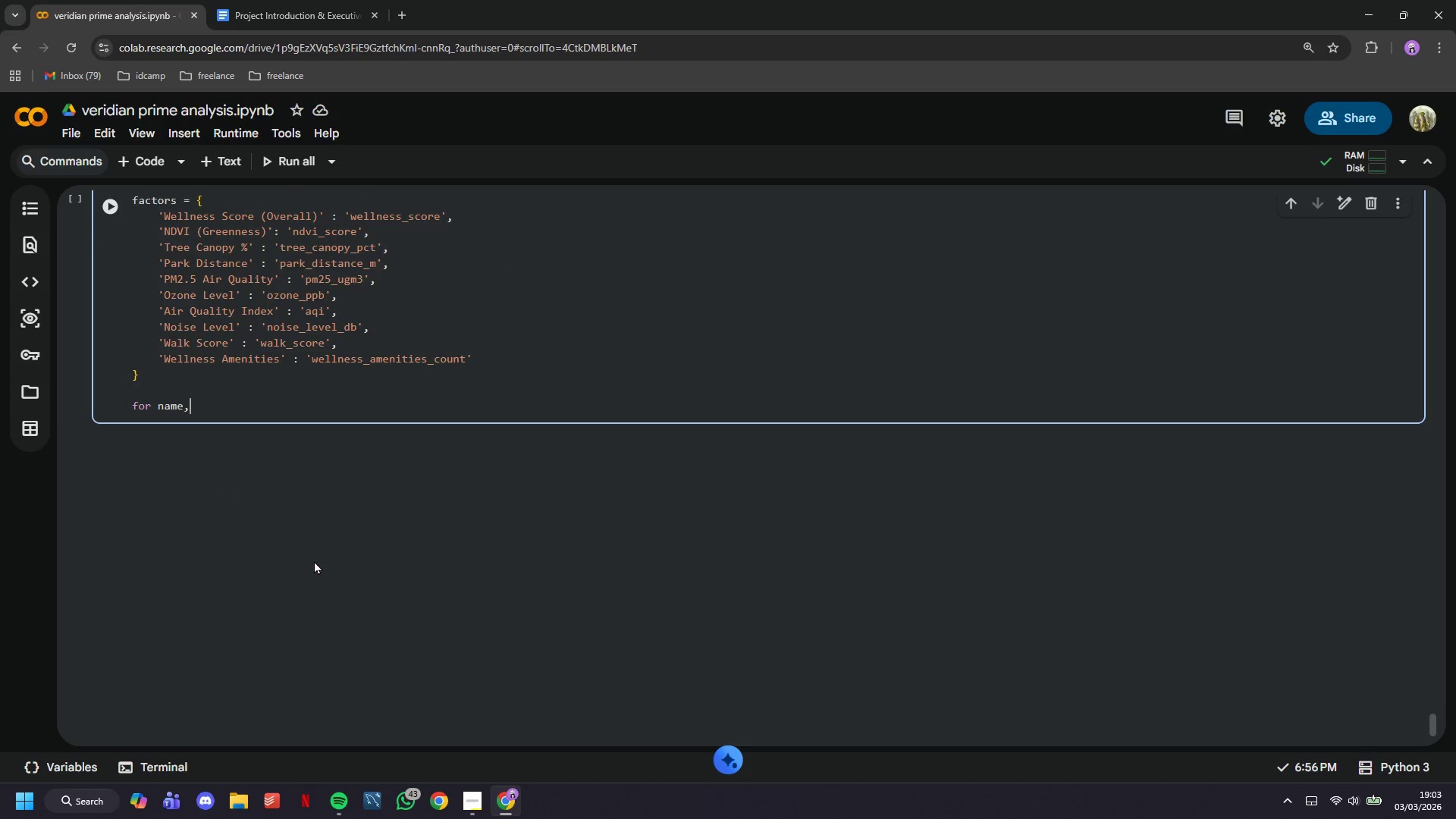 
type( var in factors)
 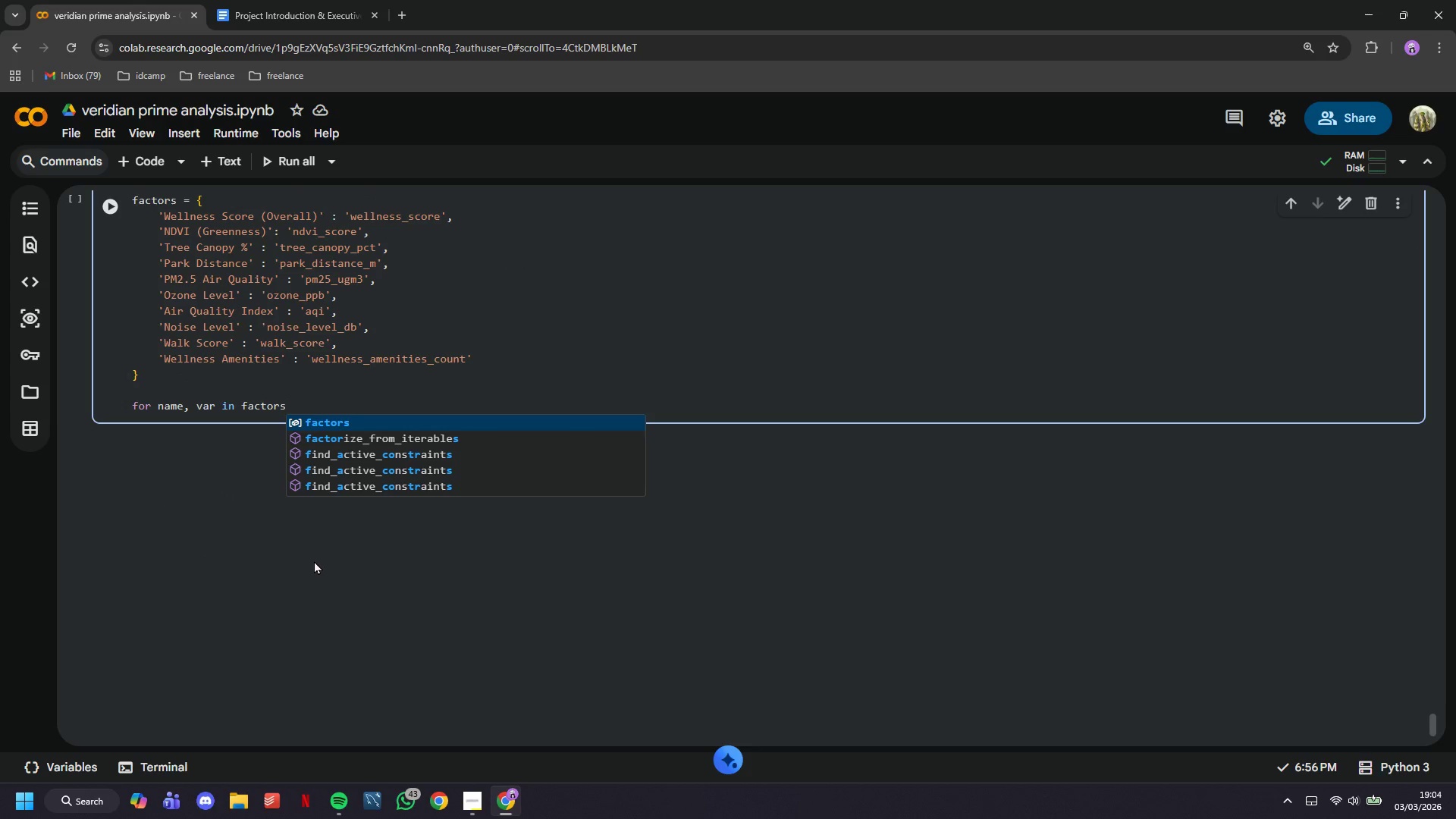 
wait(9.72)
 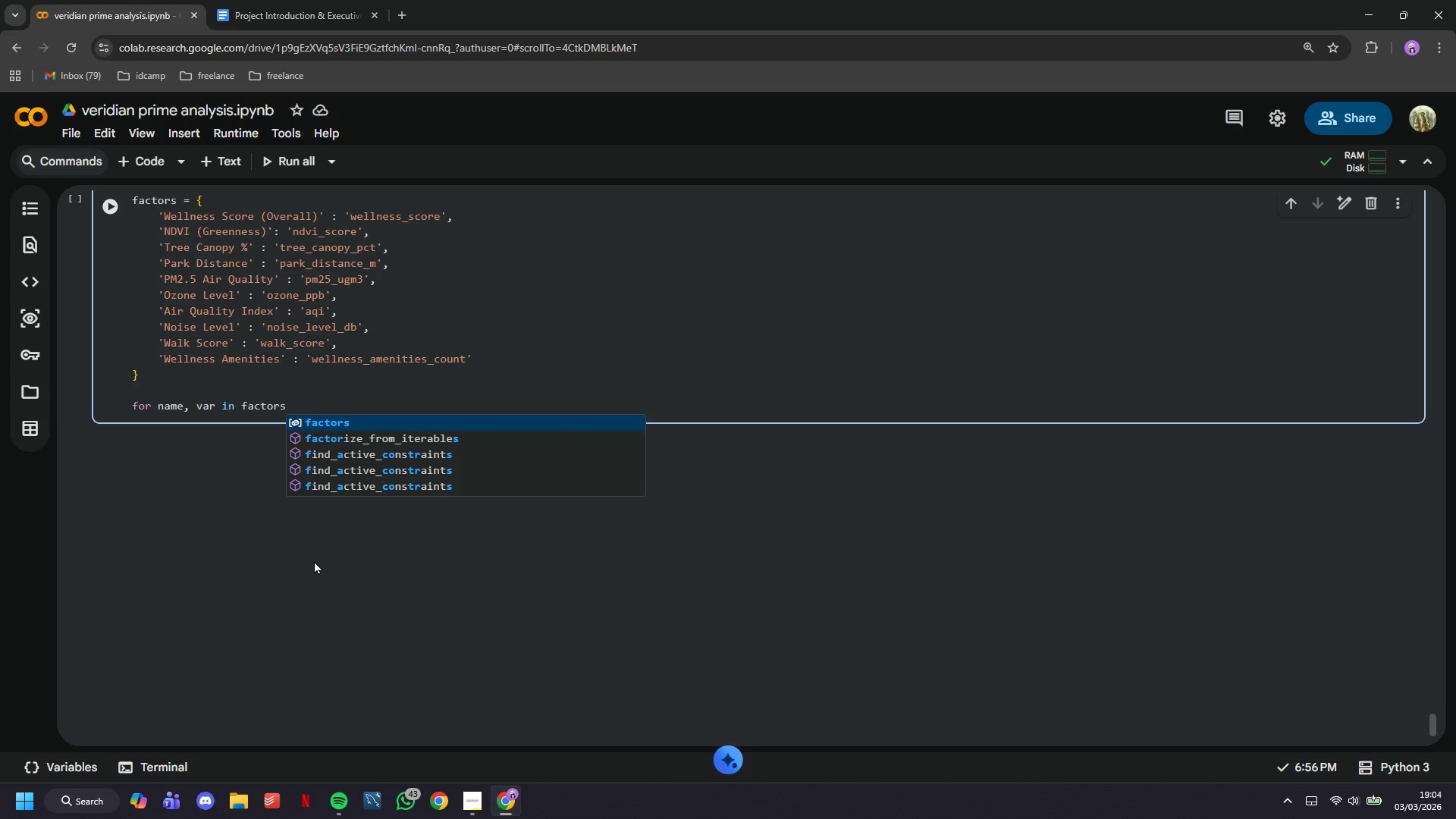 
type(.items()
 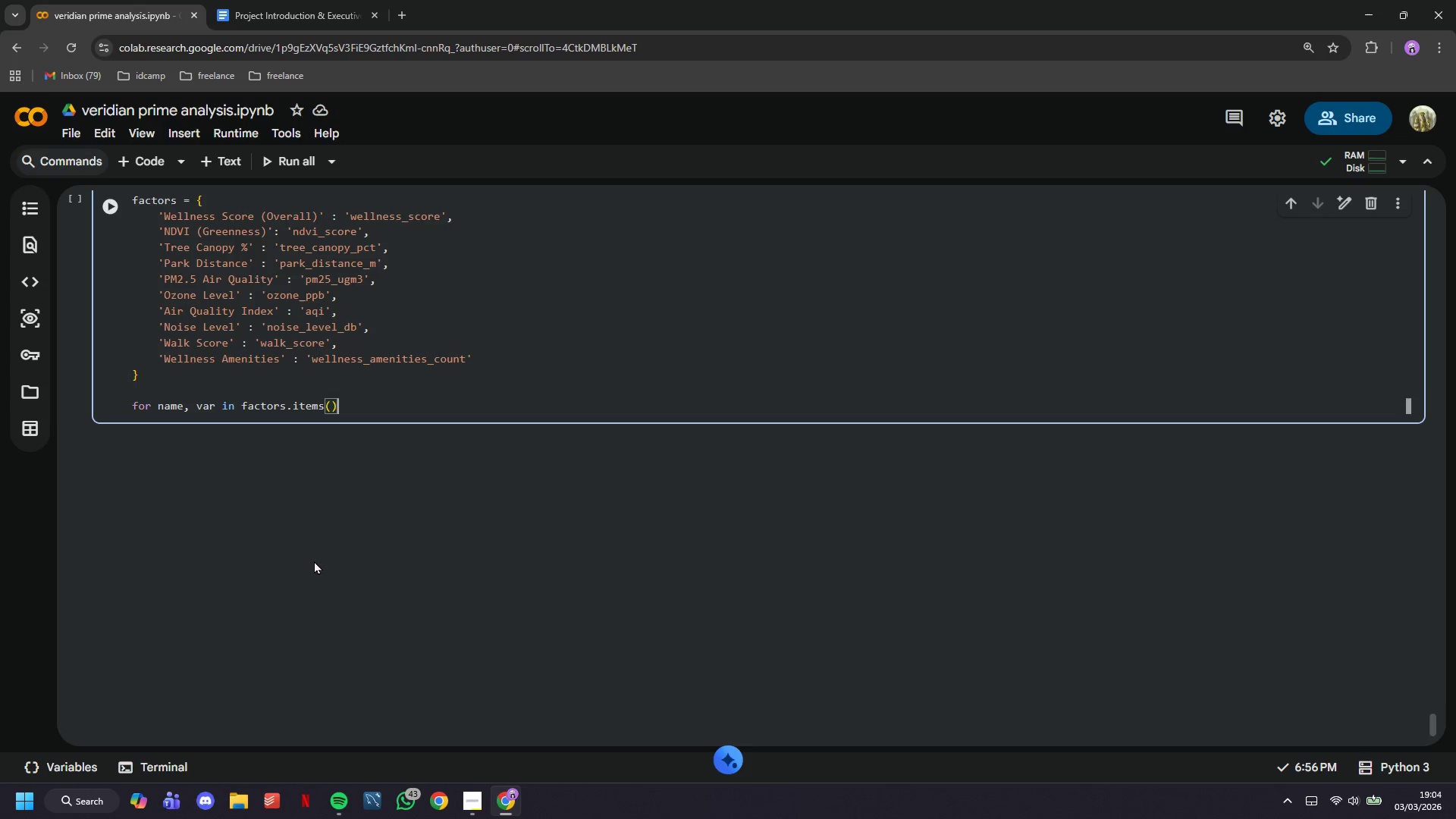 
key(ArrowRight)
 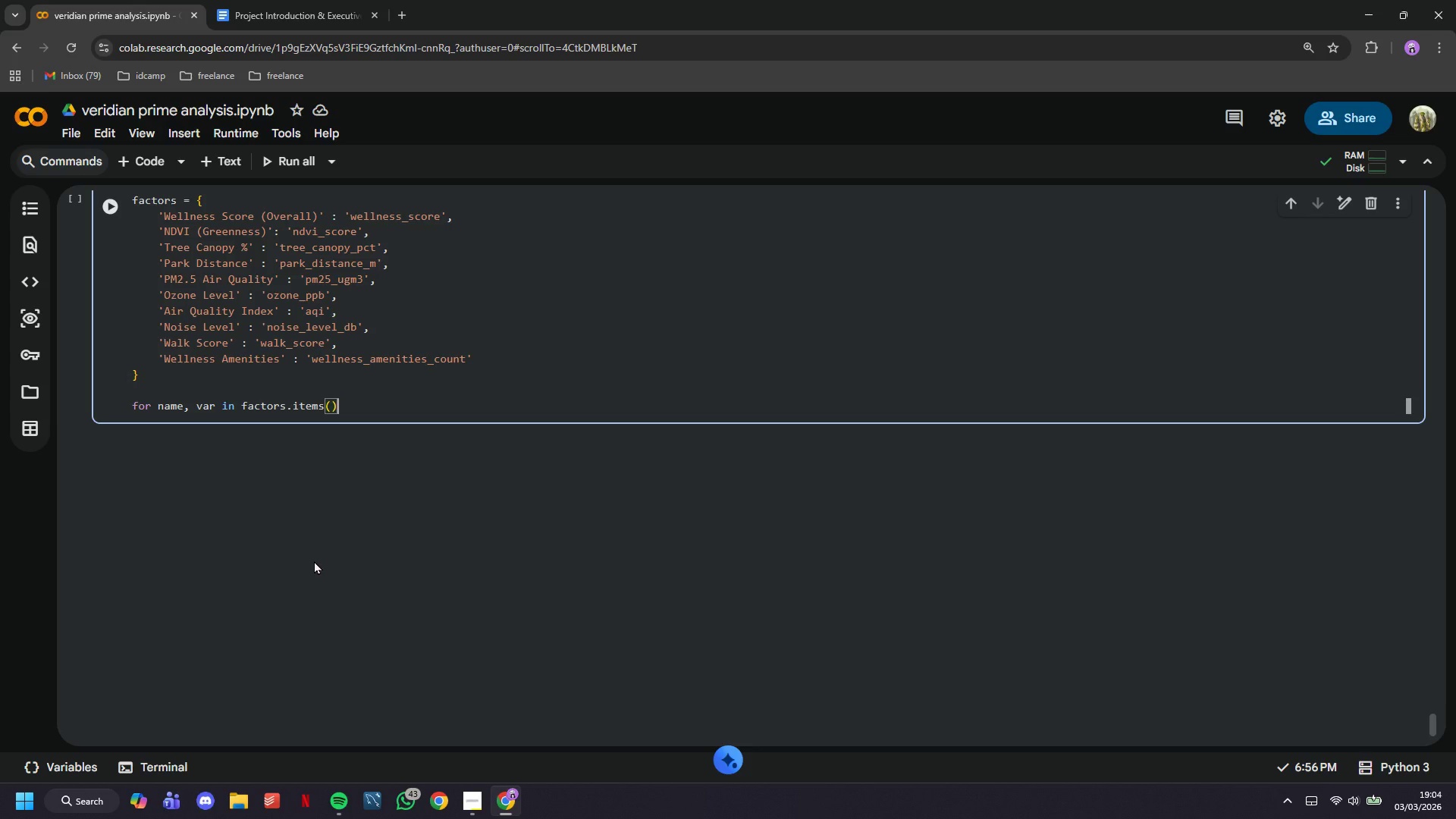 
key(Shift+Semicolon)
 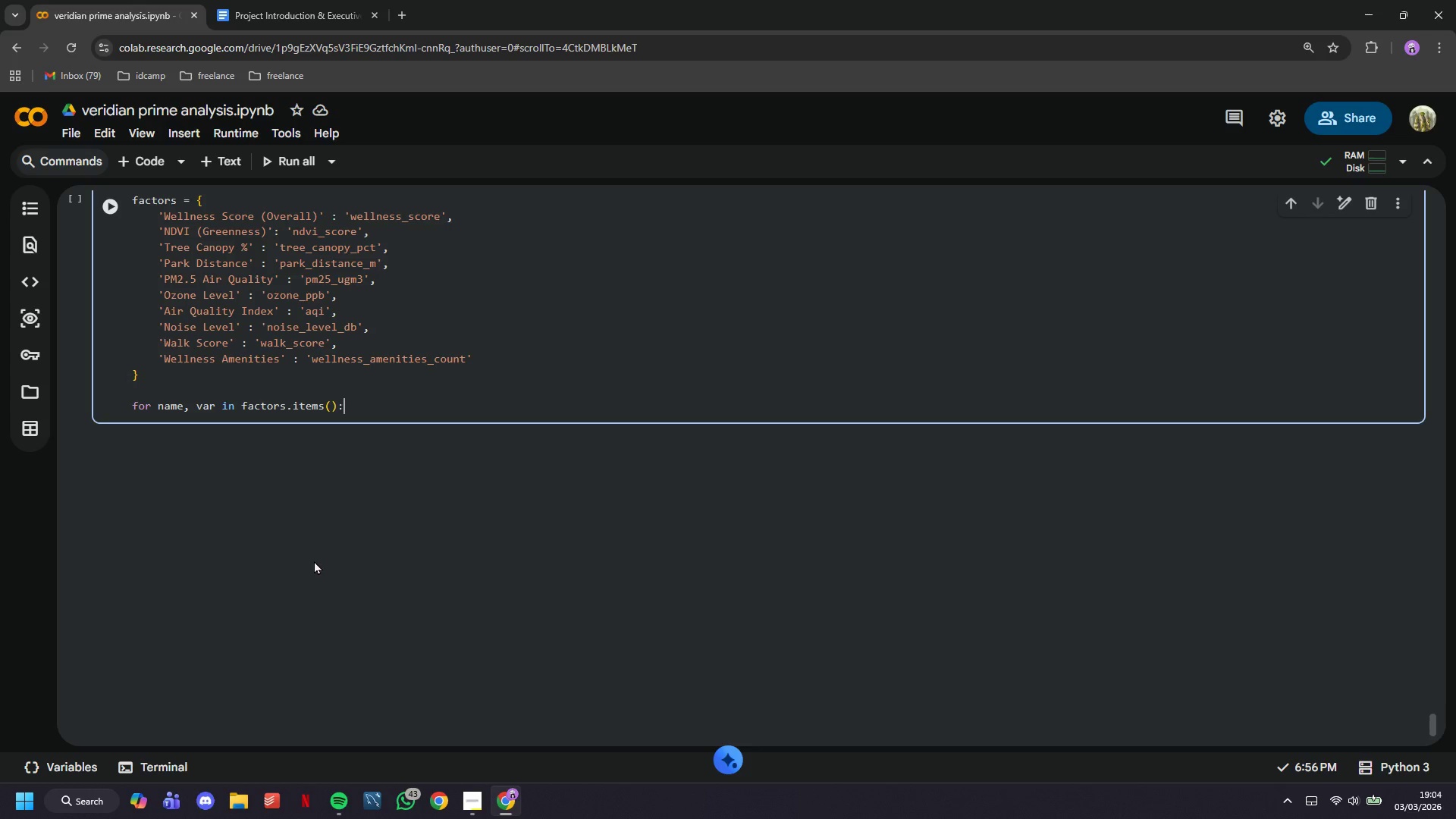 
key(Enter)
 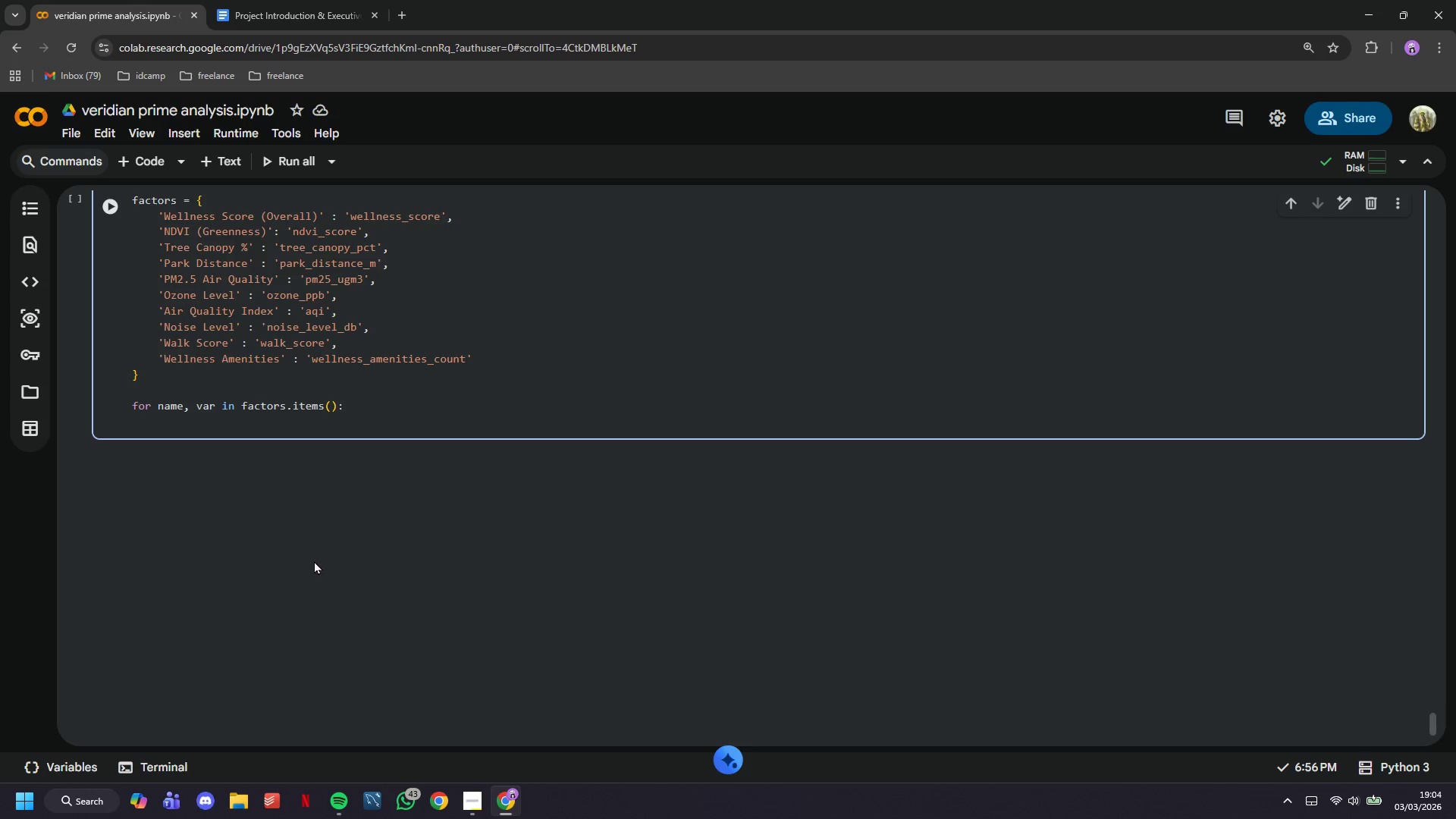 
key(R)
 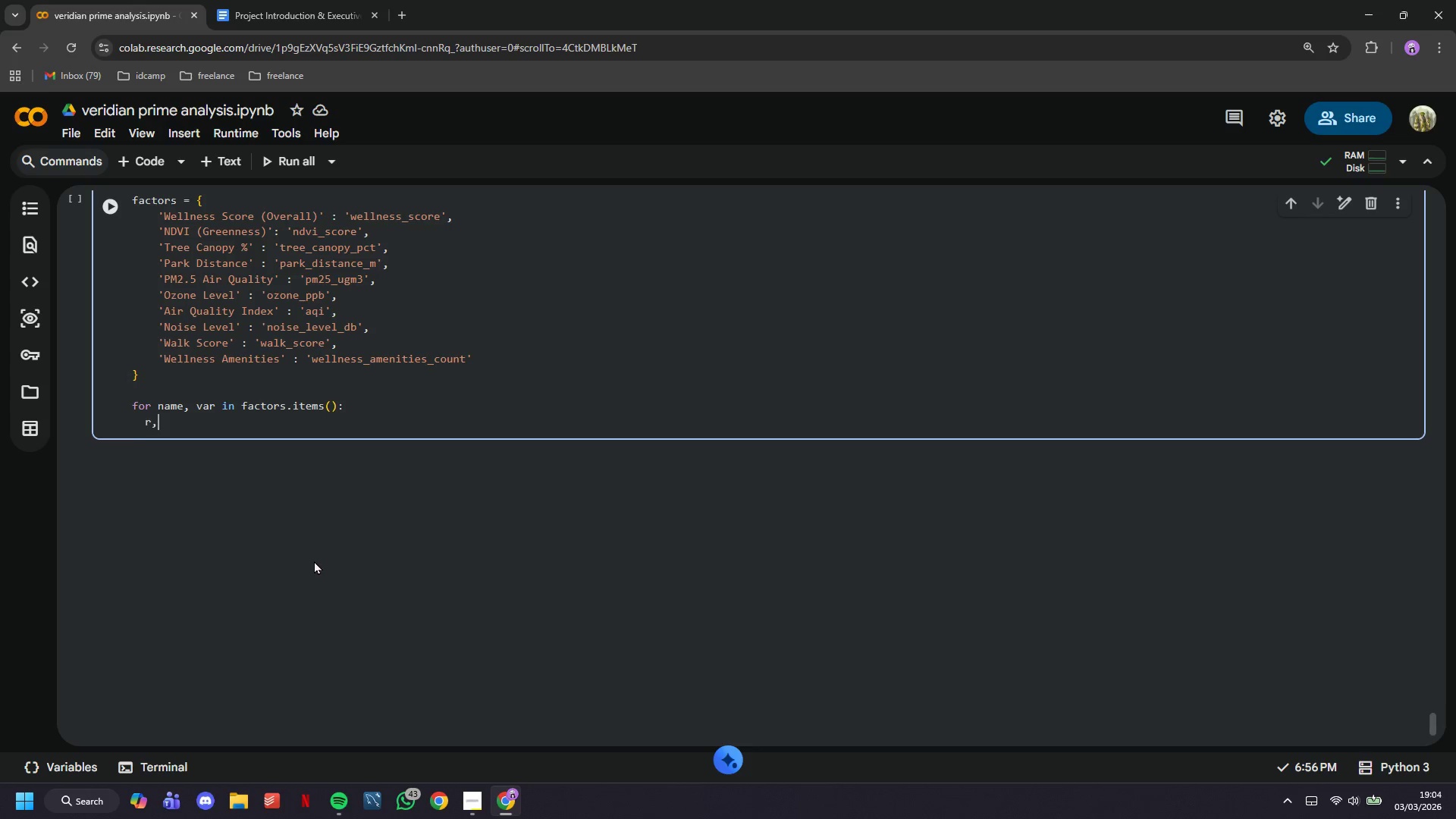 
key(Comma)
 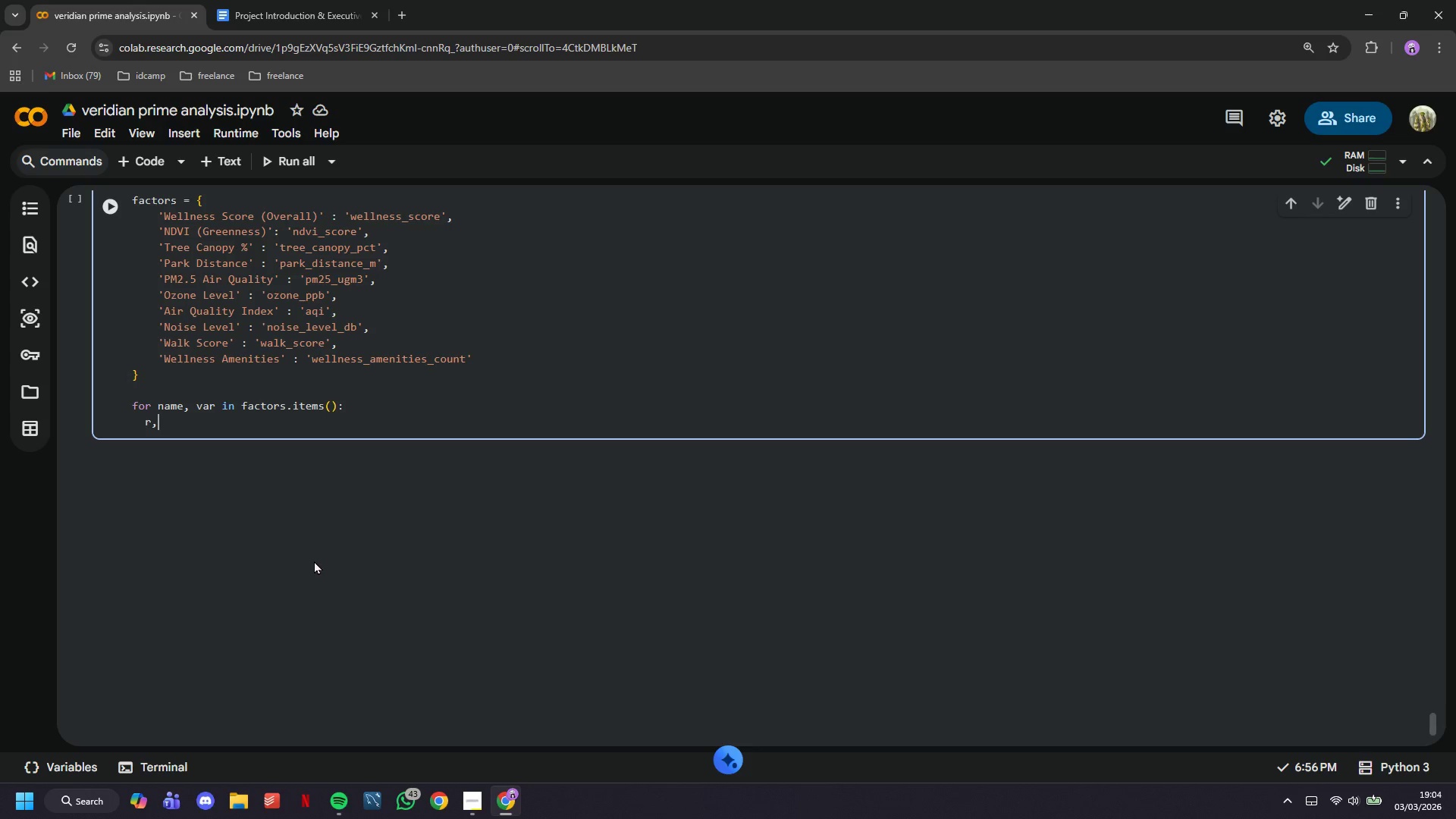 
key(Space)
 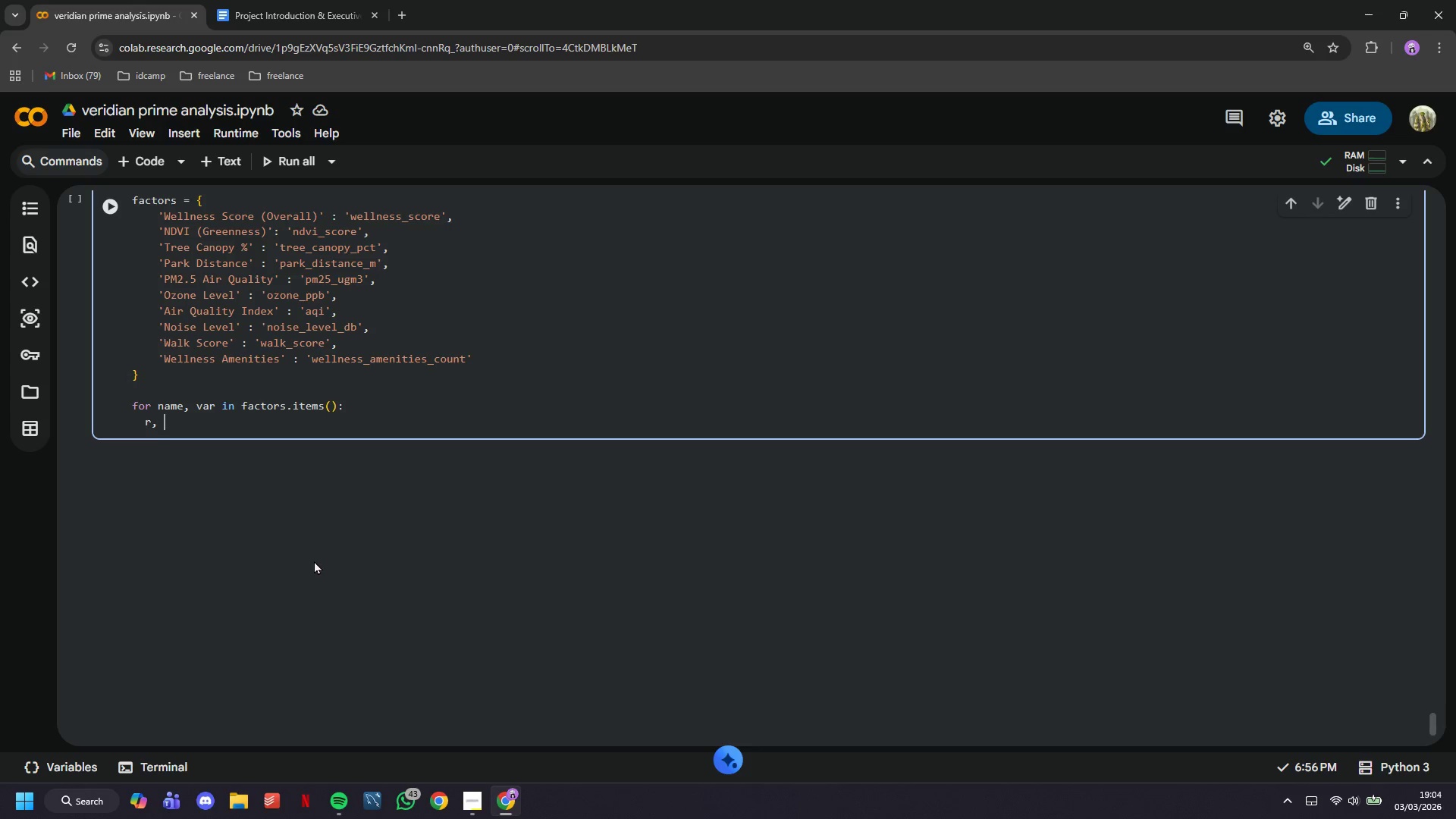 
key(P)
 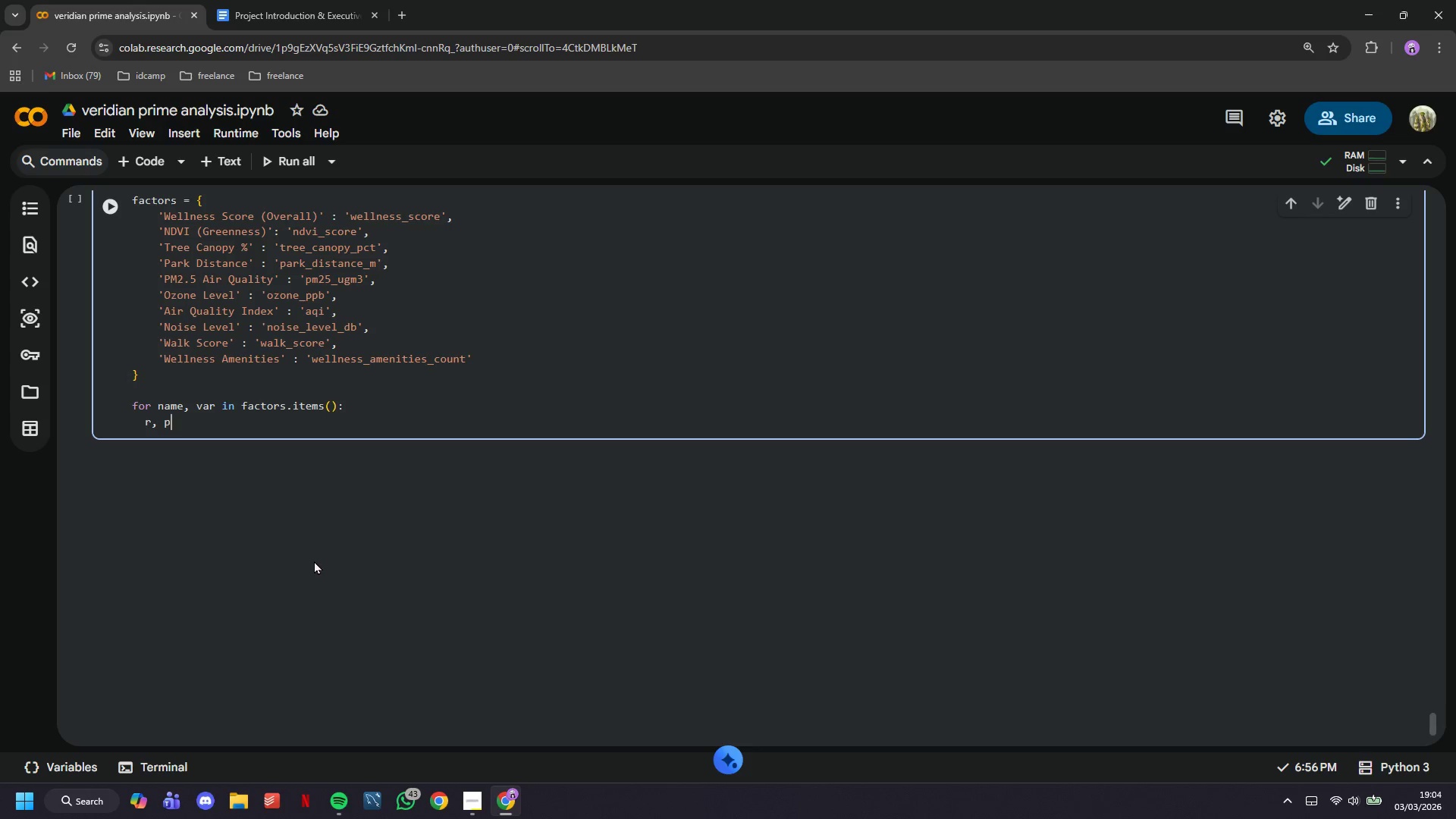 
key(Space)
 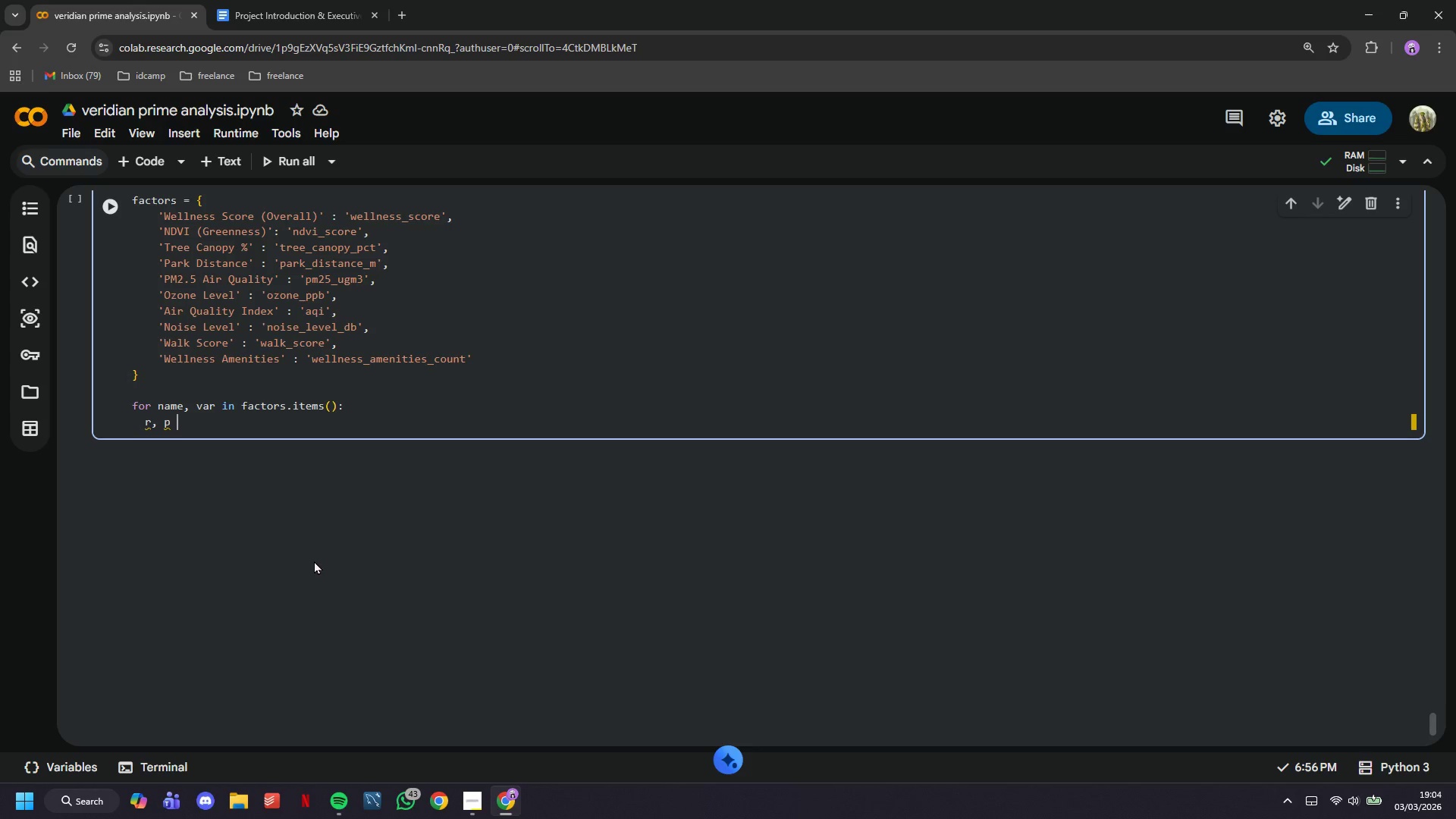 
wait(5.28)
 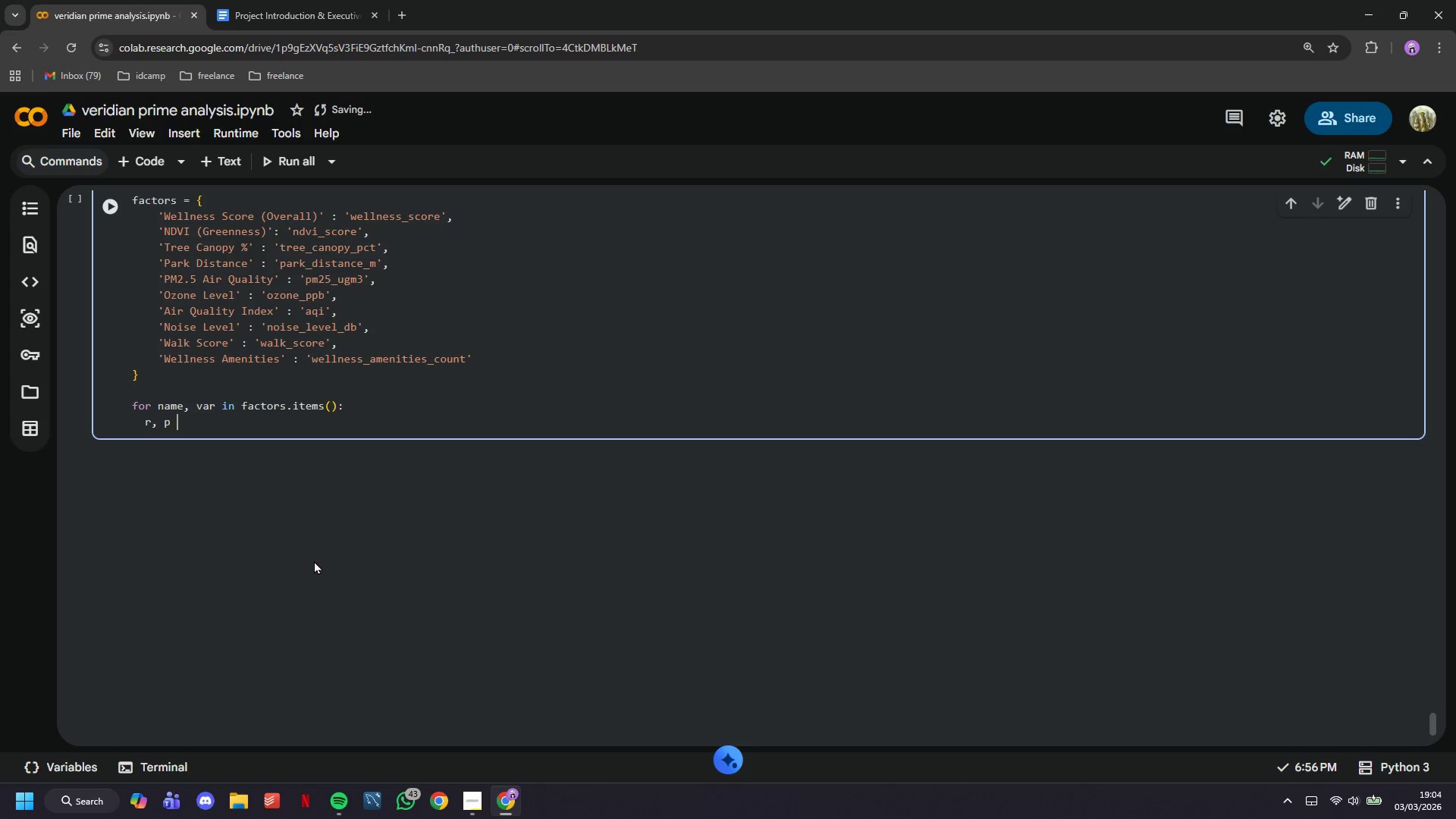 
type(= pearsonr(master_df[var)
 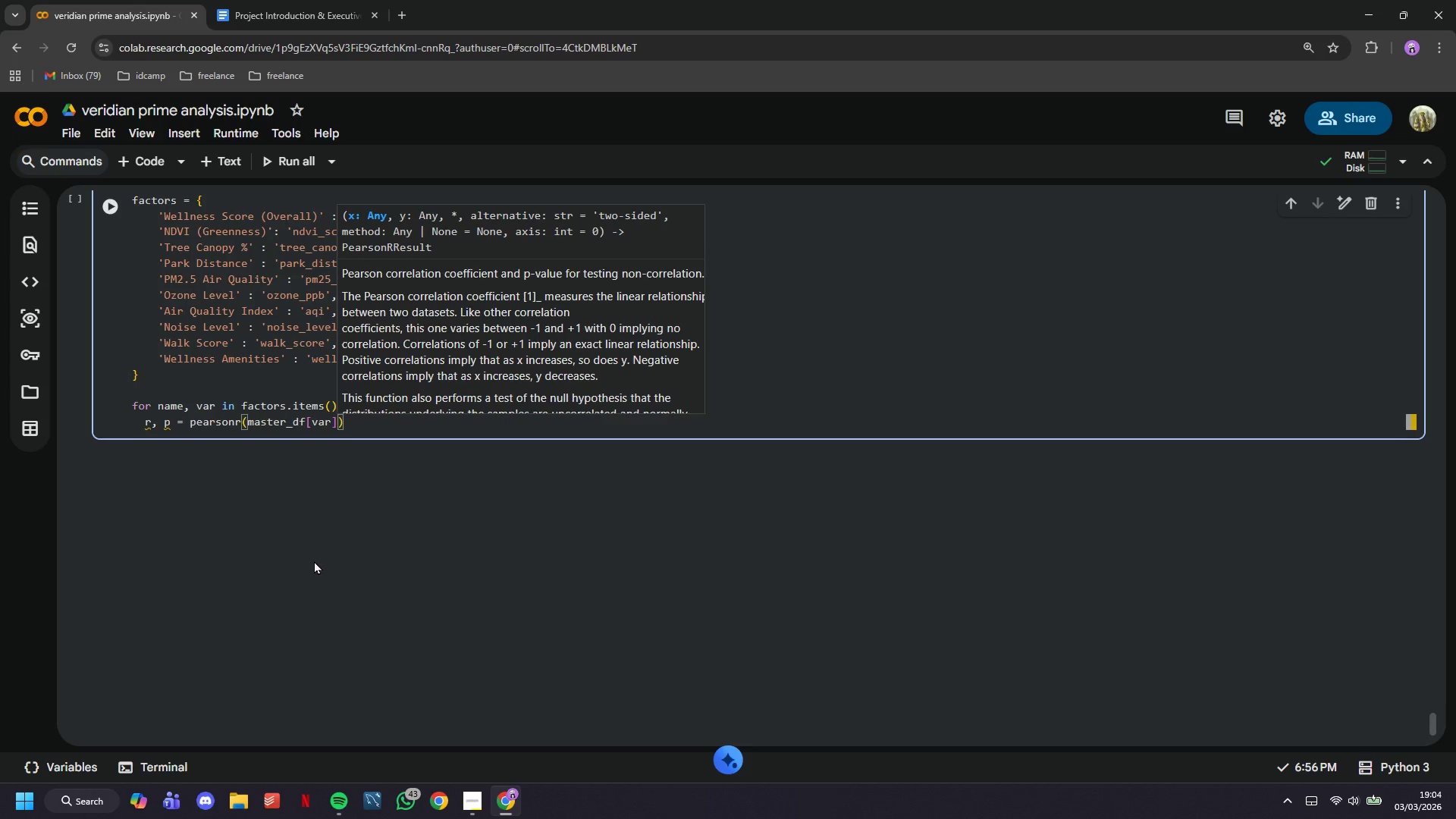 
 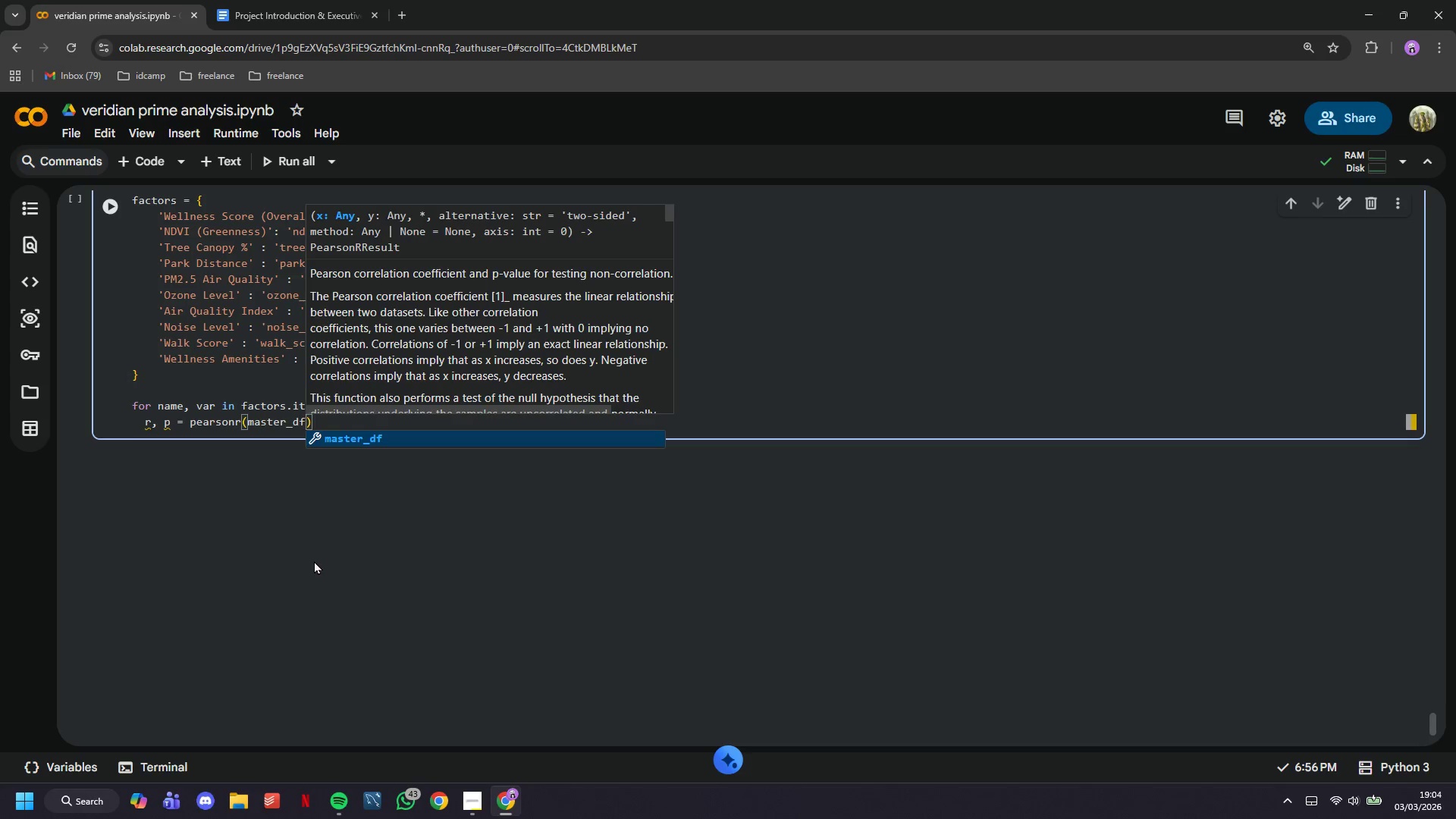 
key(ArrowRight)
 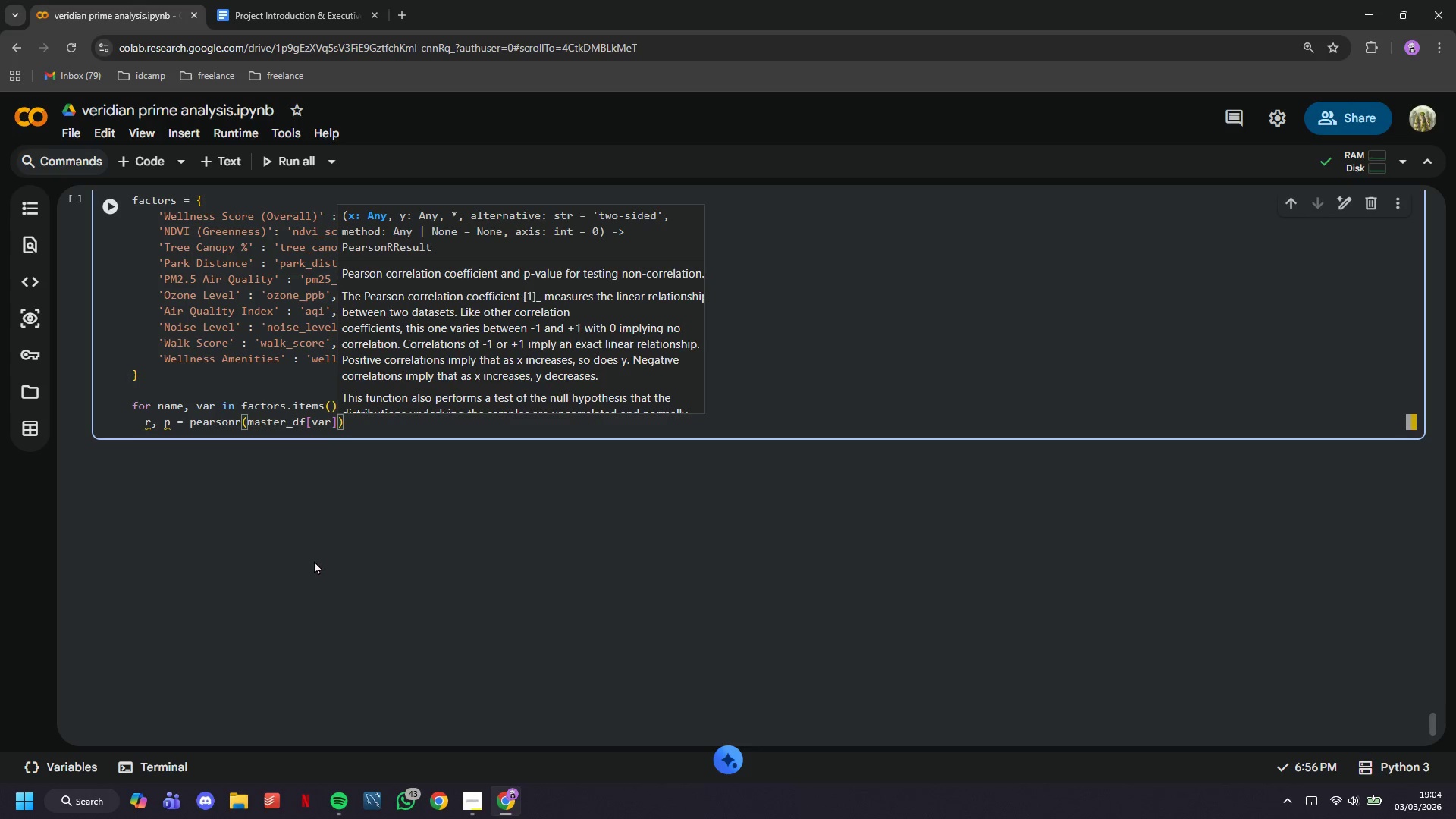 
type(, master_df['cagr)
 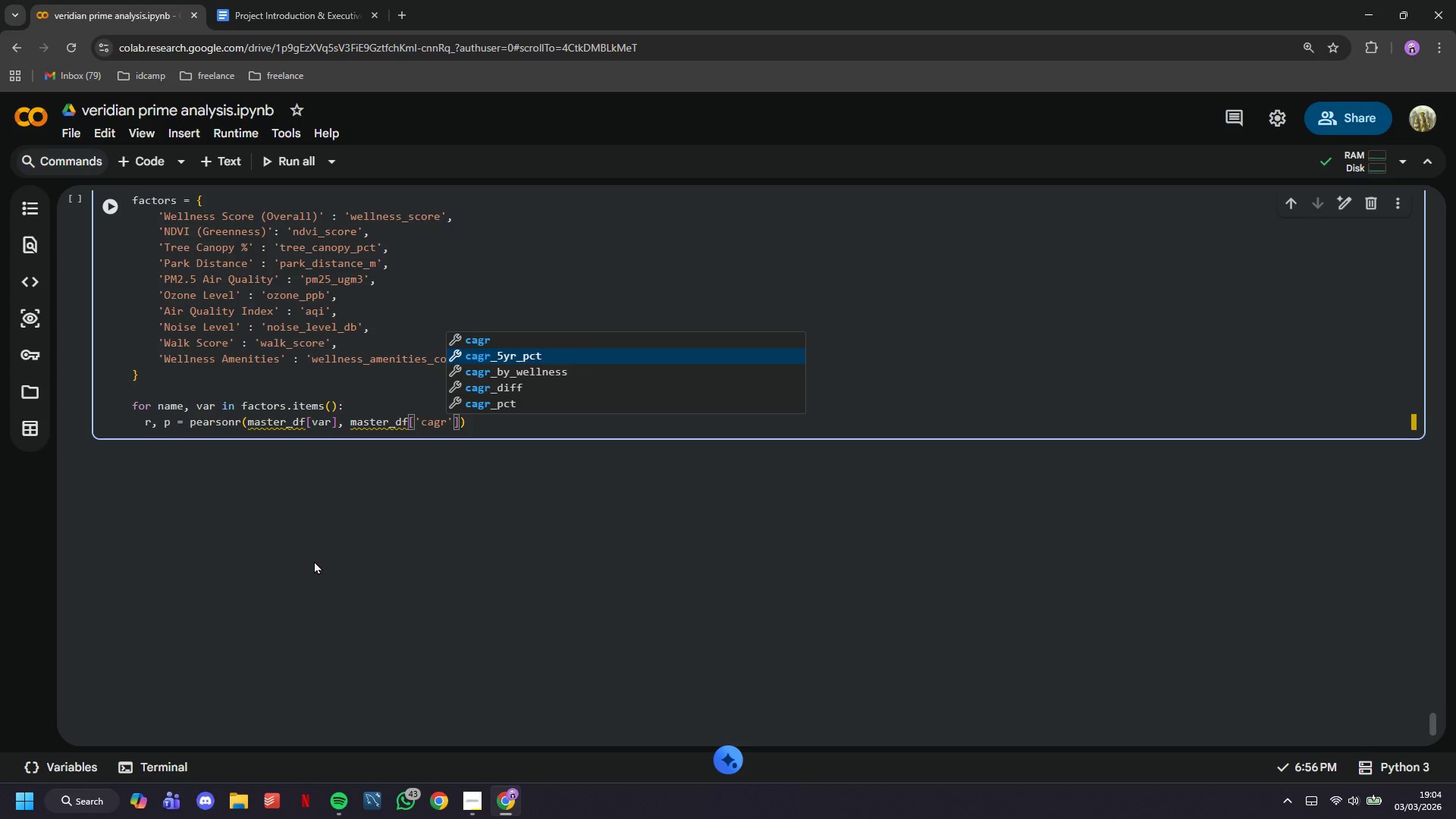 
type(_%YR_pct)
 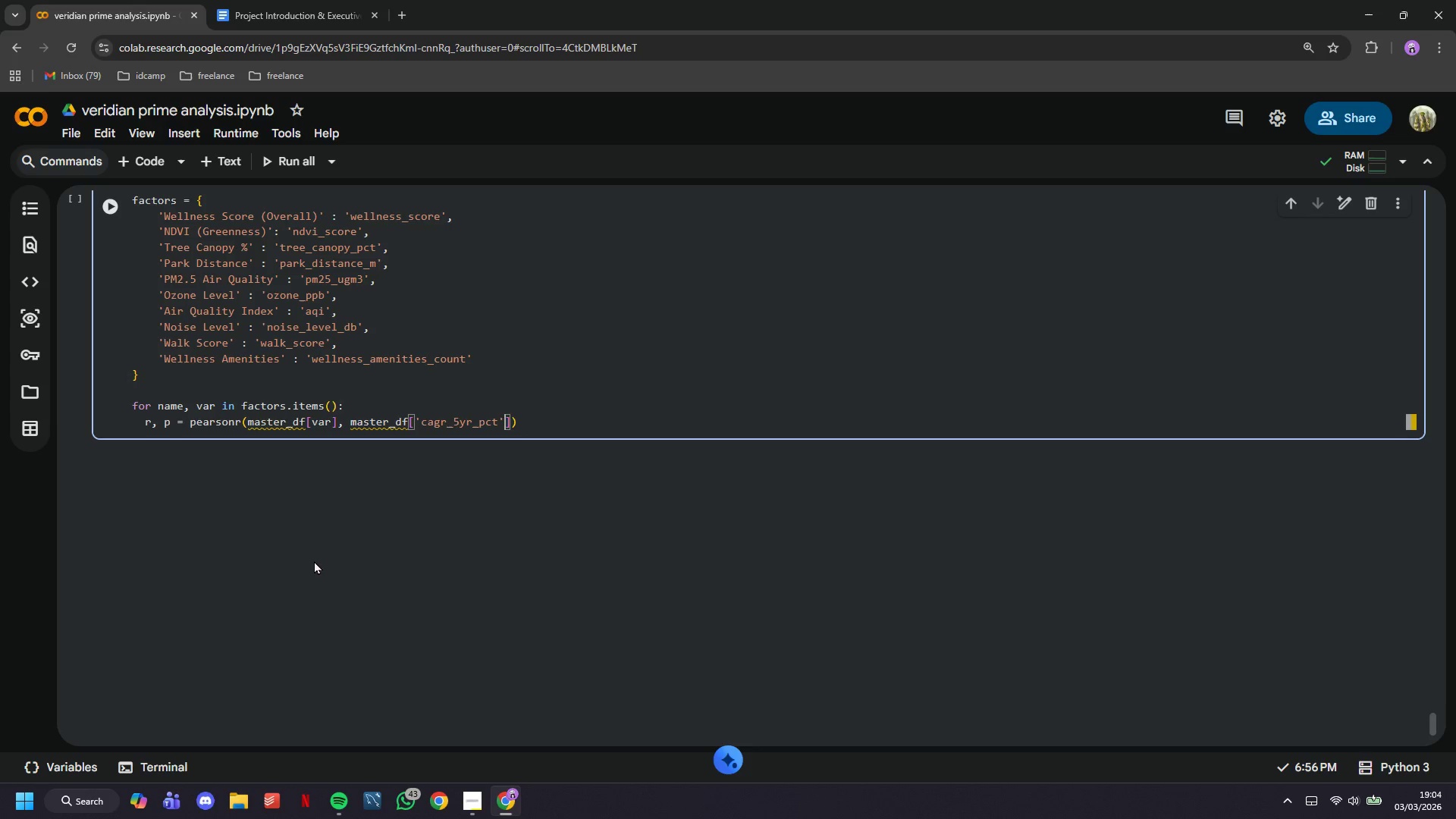 
 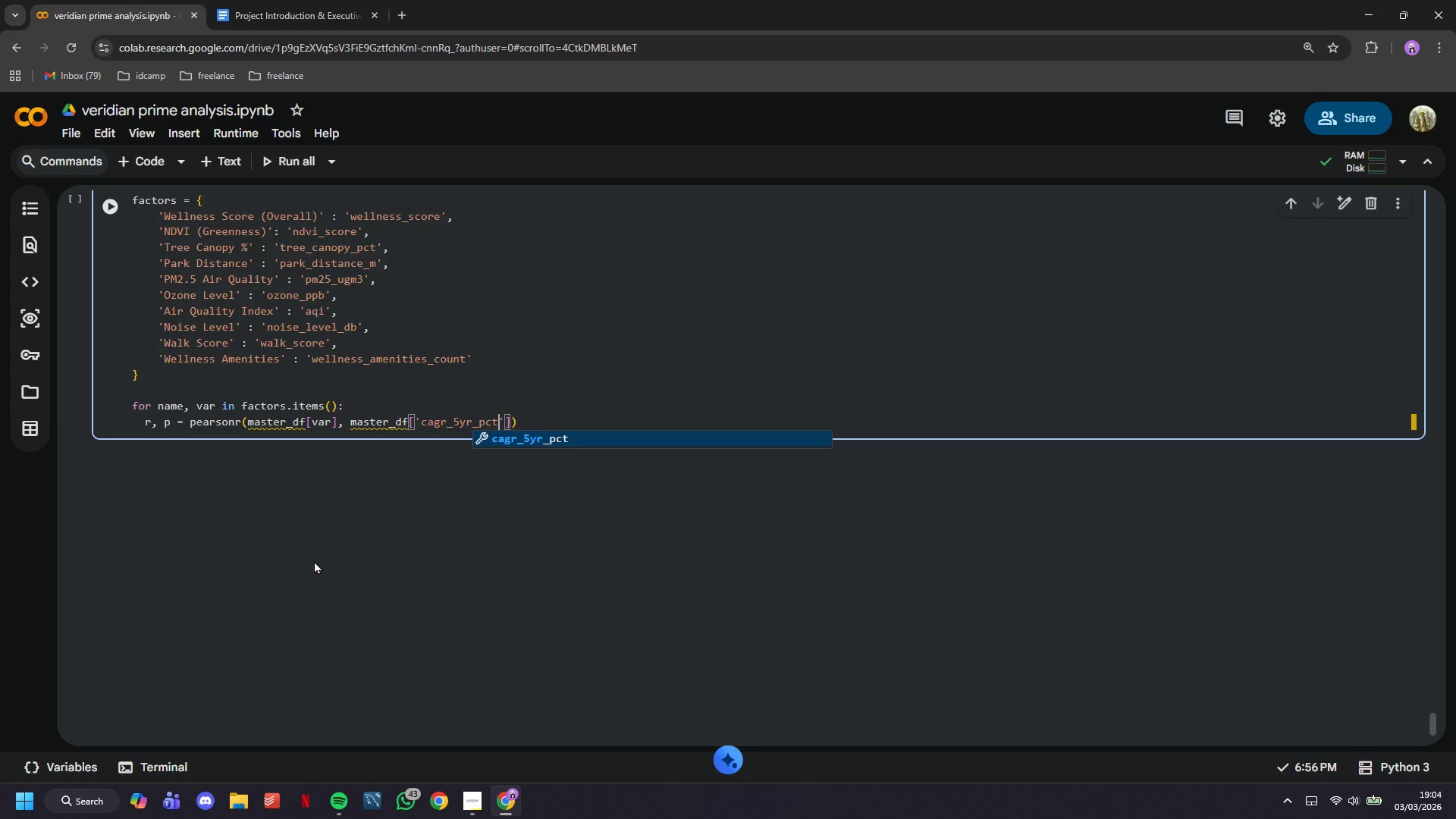 
key(ArrowRight)
 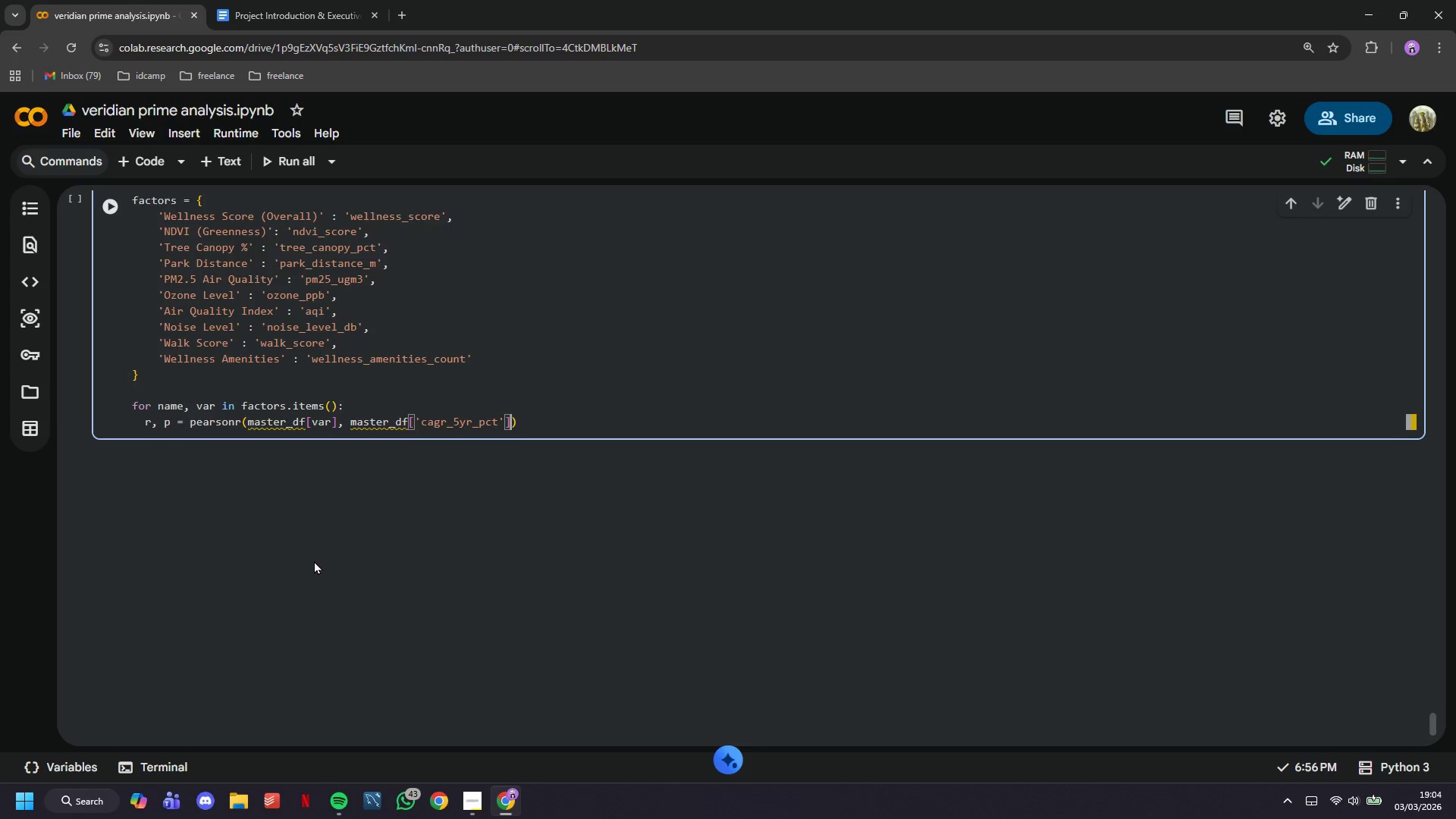 
key(ArrowRight)
 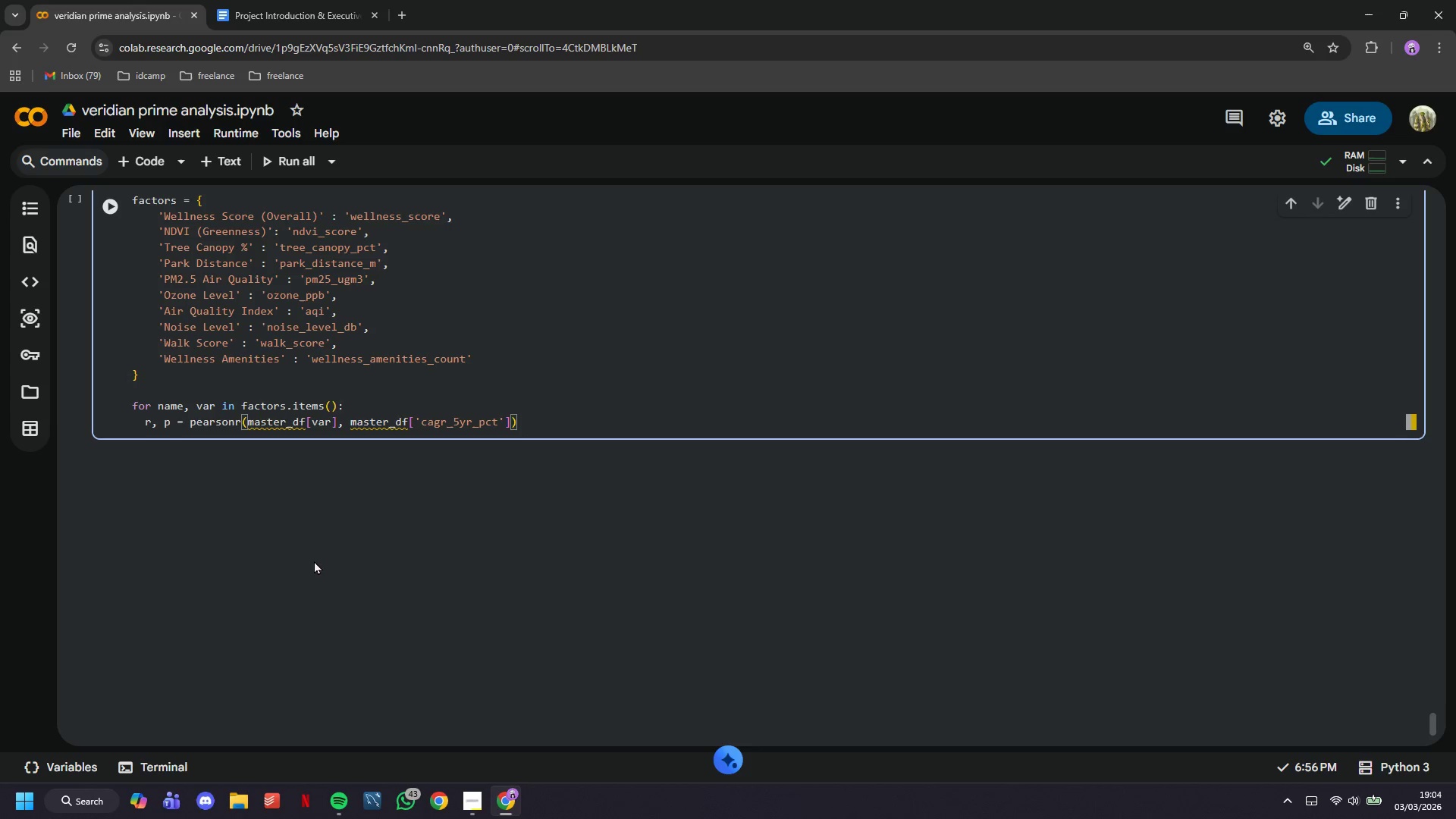 
key(ArrowRight)
 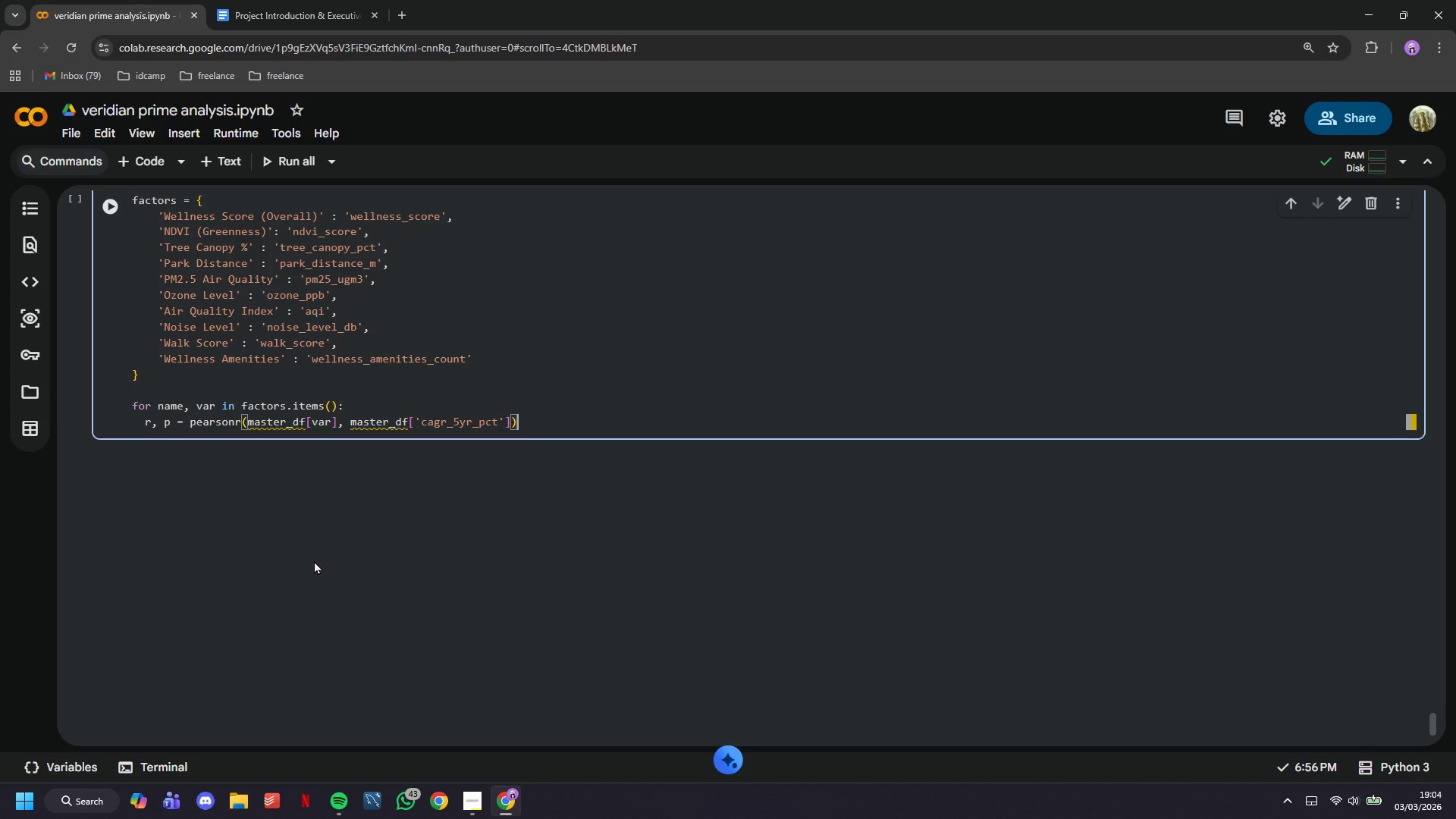 
key(Enter)
 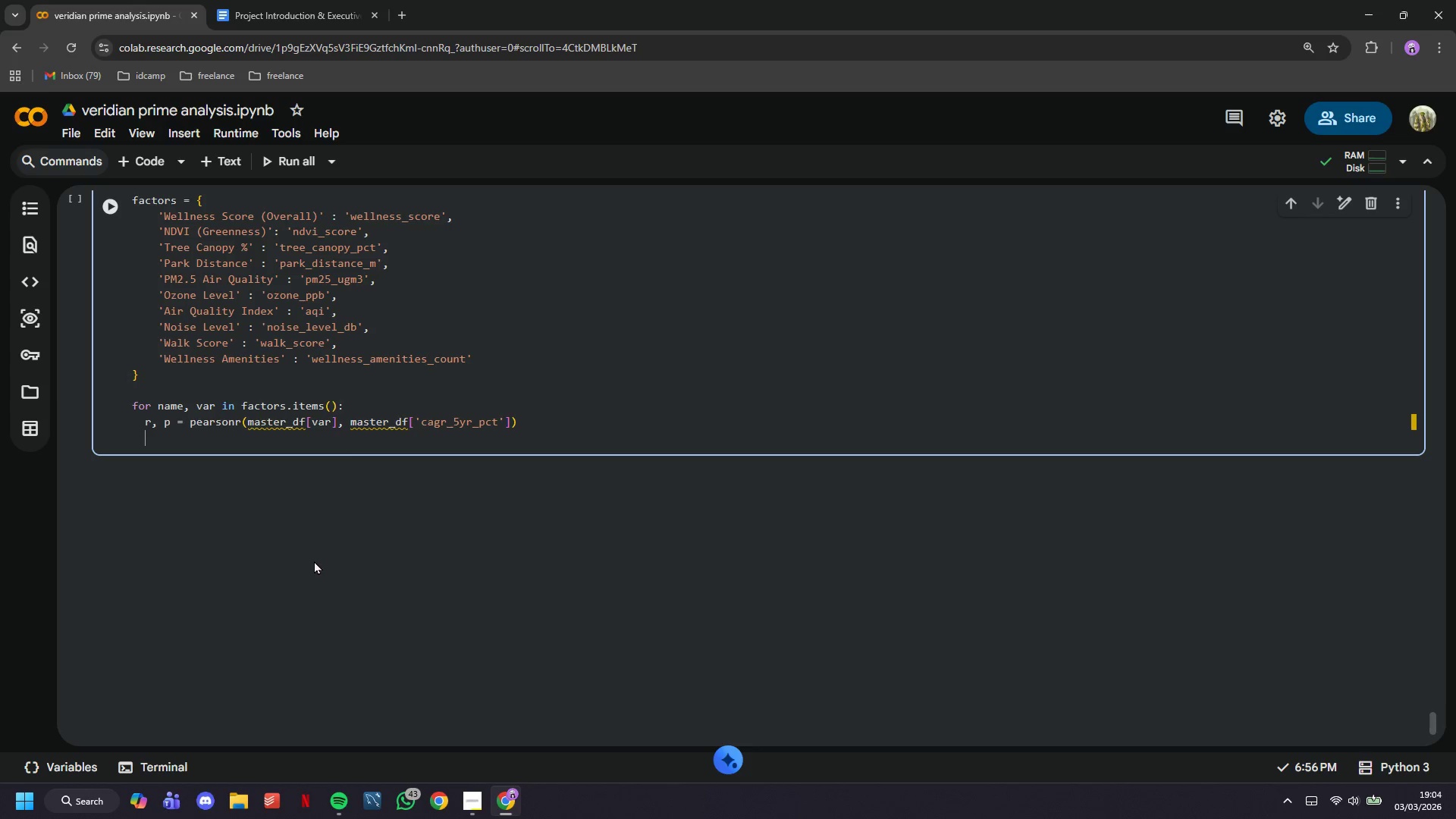 
type(component_correlations )
key(Backspace)
type([name)
 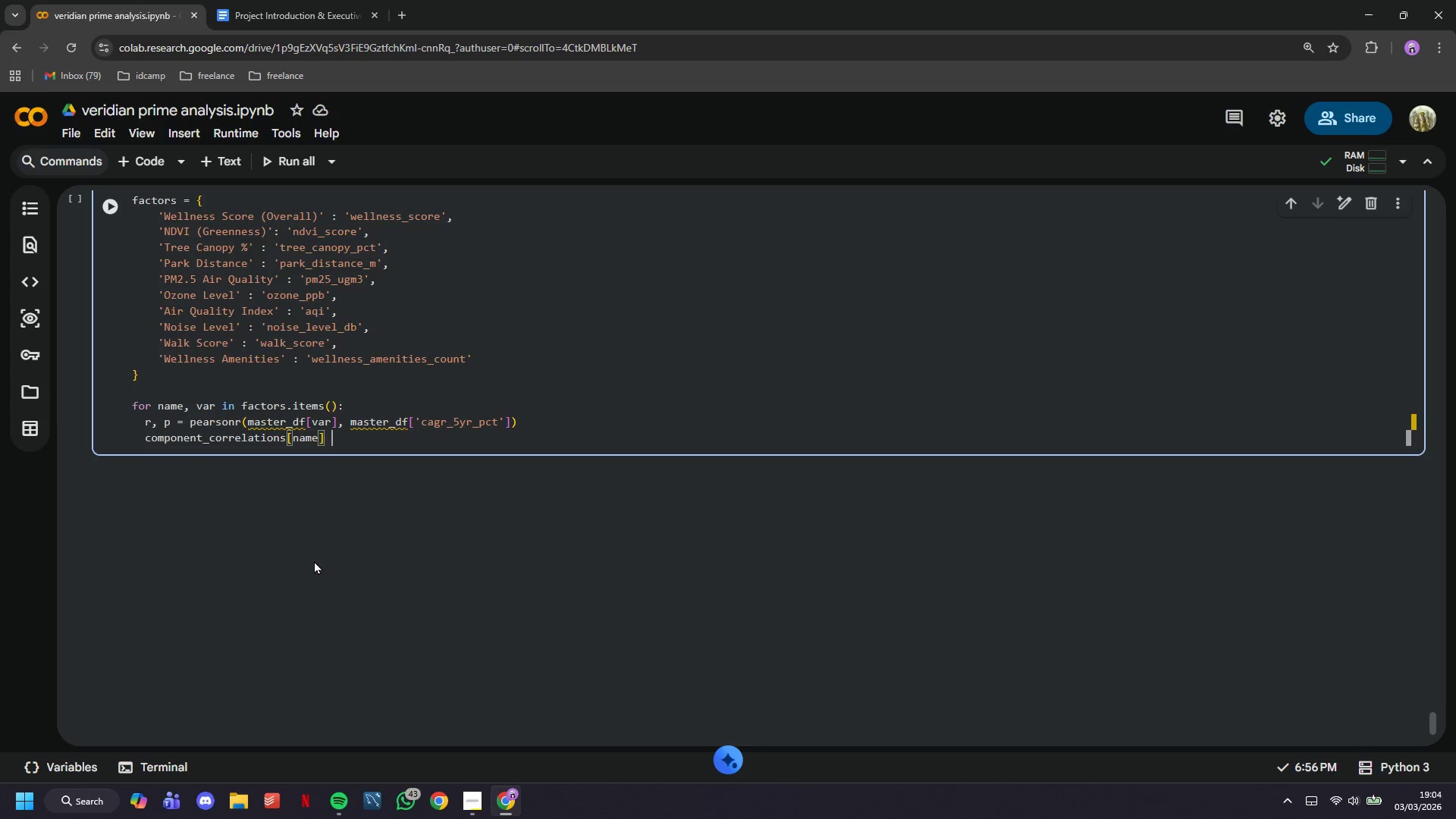 
 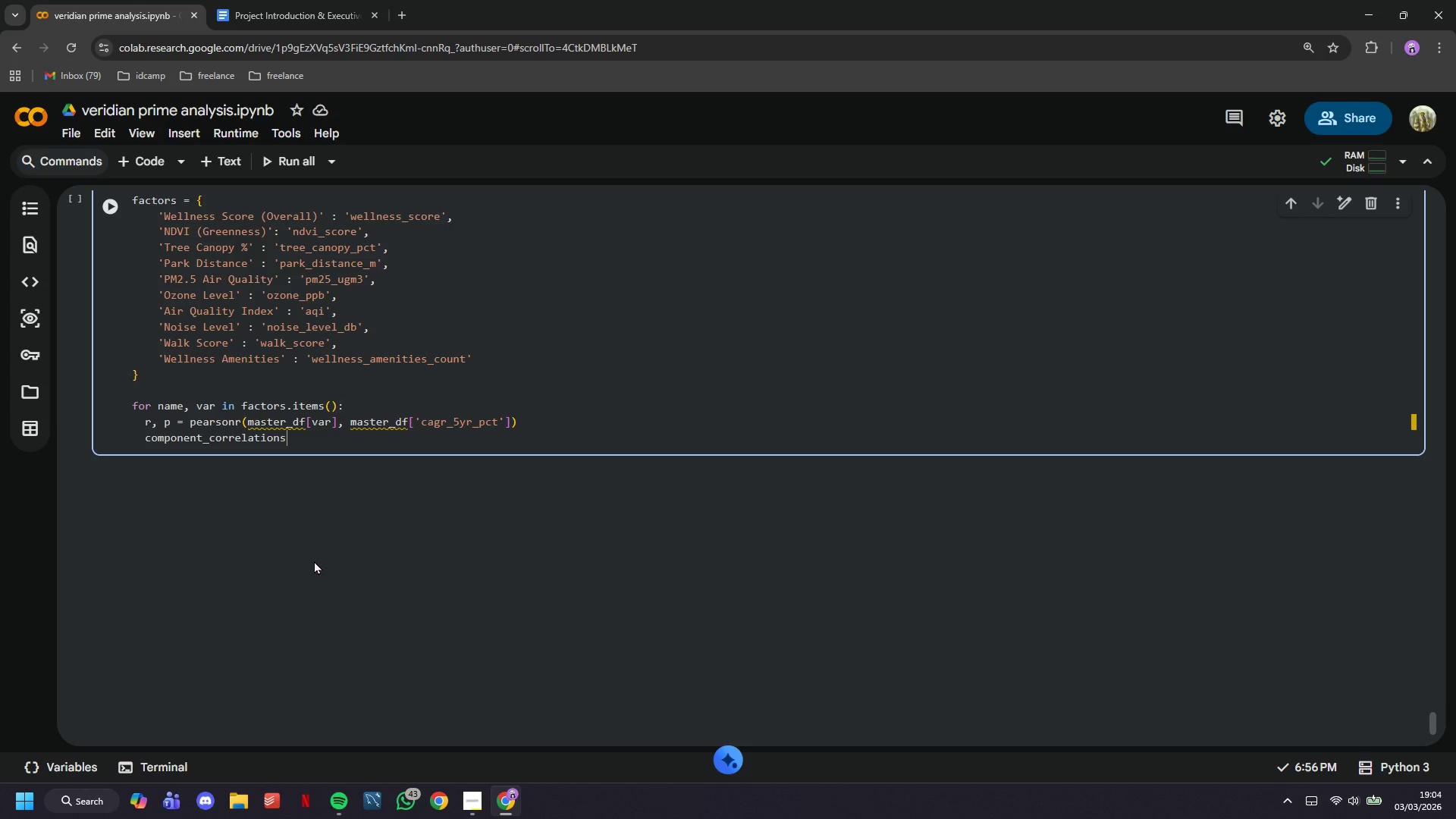 
key(ArrowRight)
 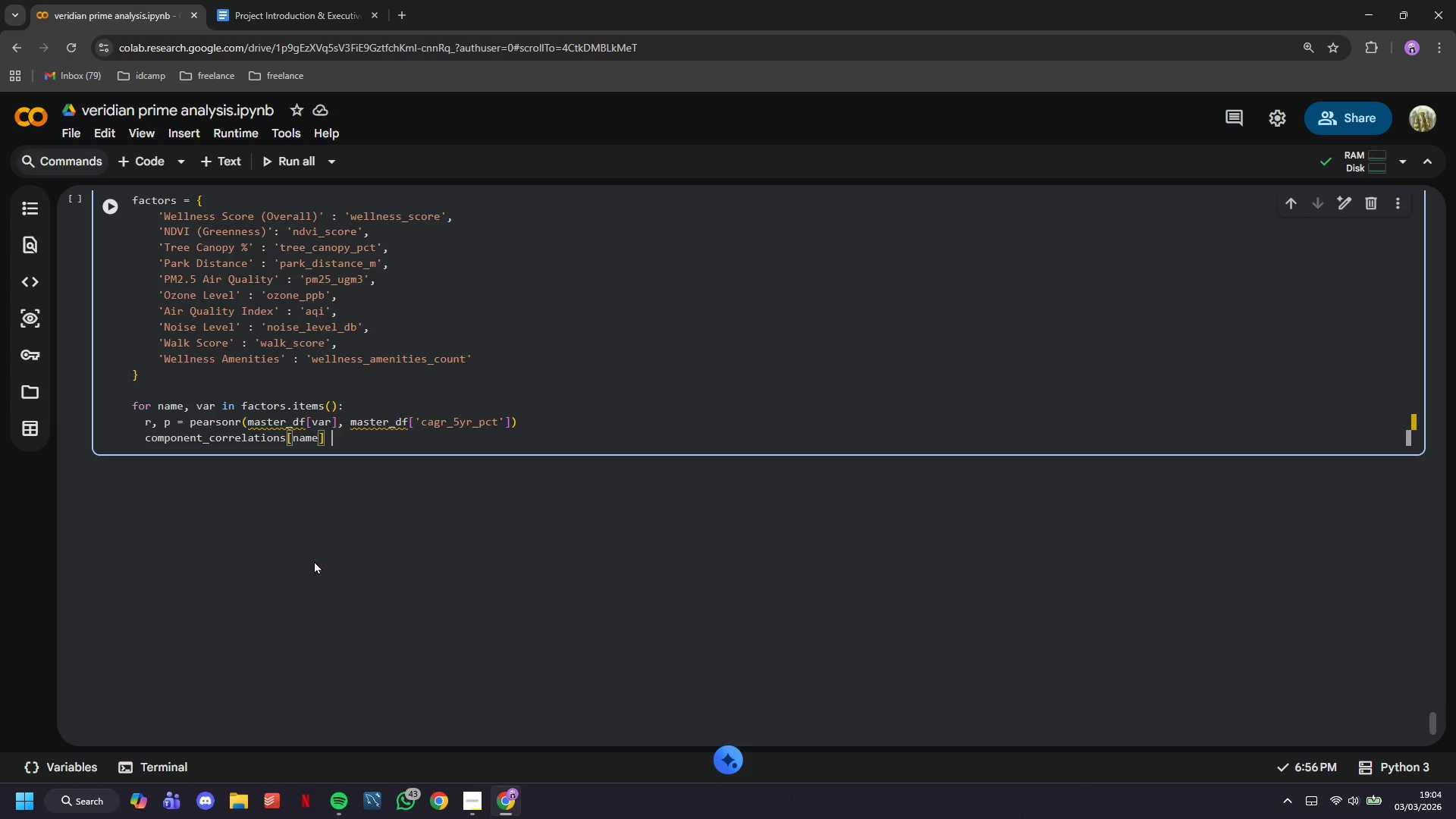 
key(Space)
 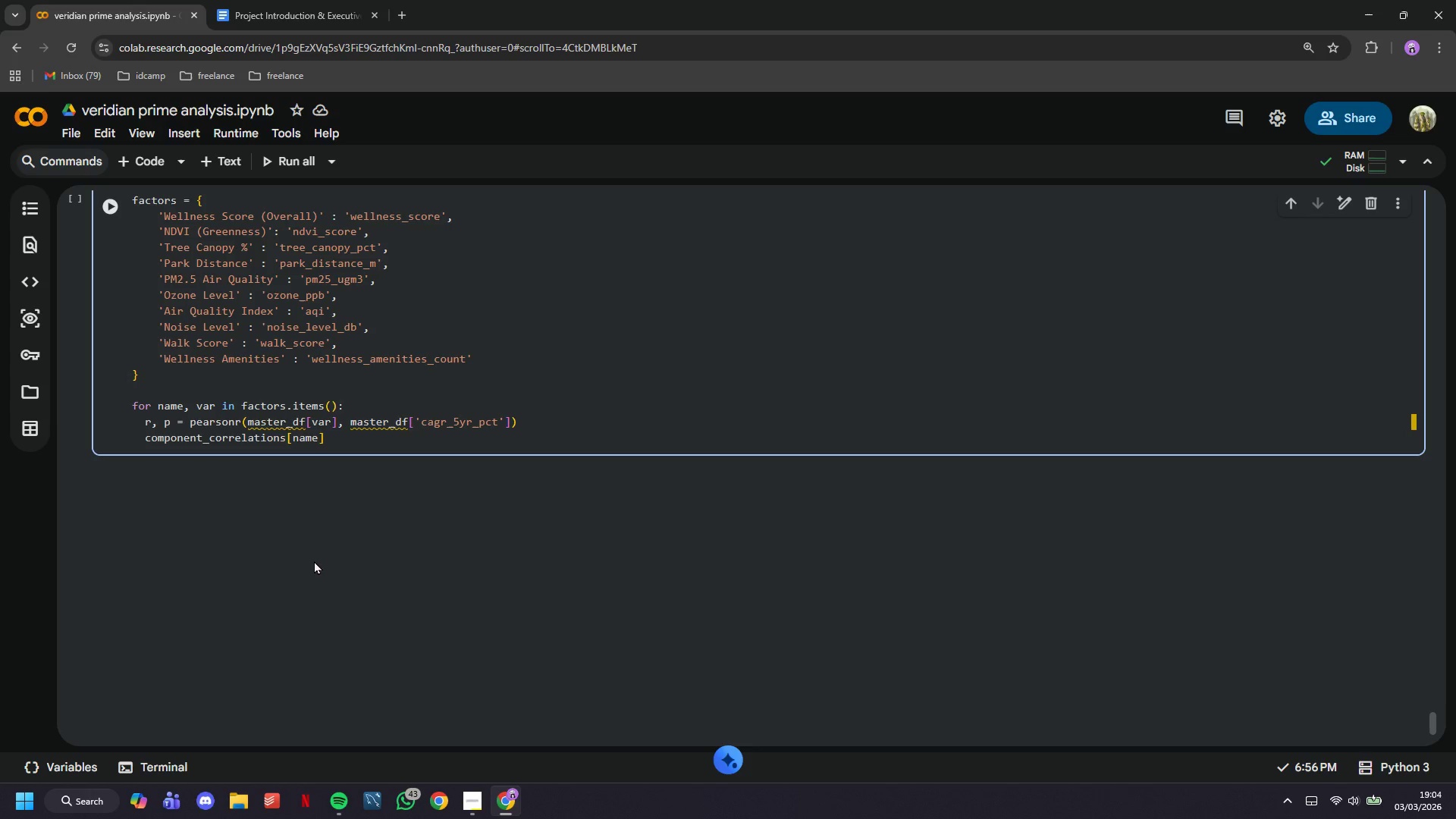 
key(Equal)
 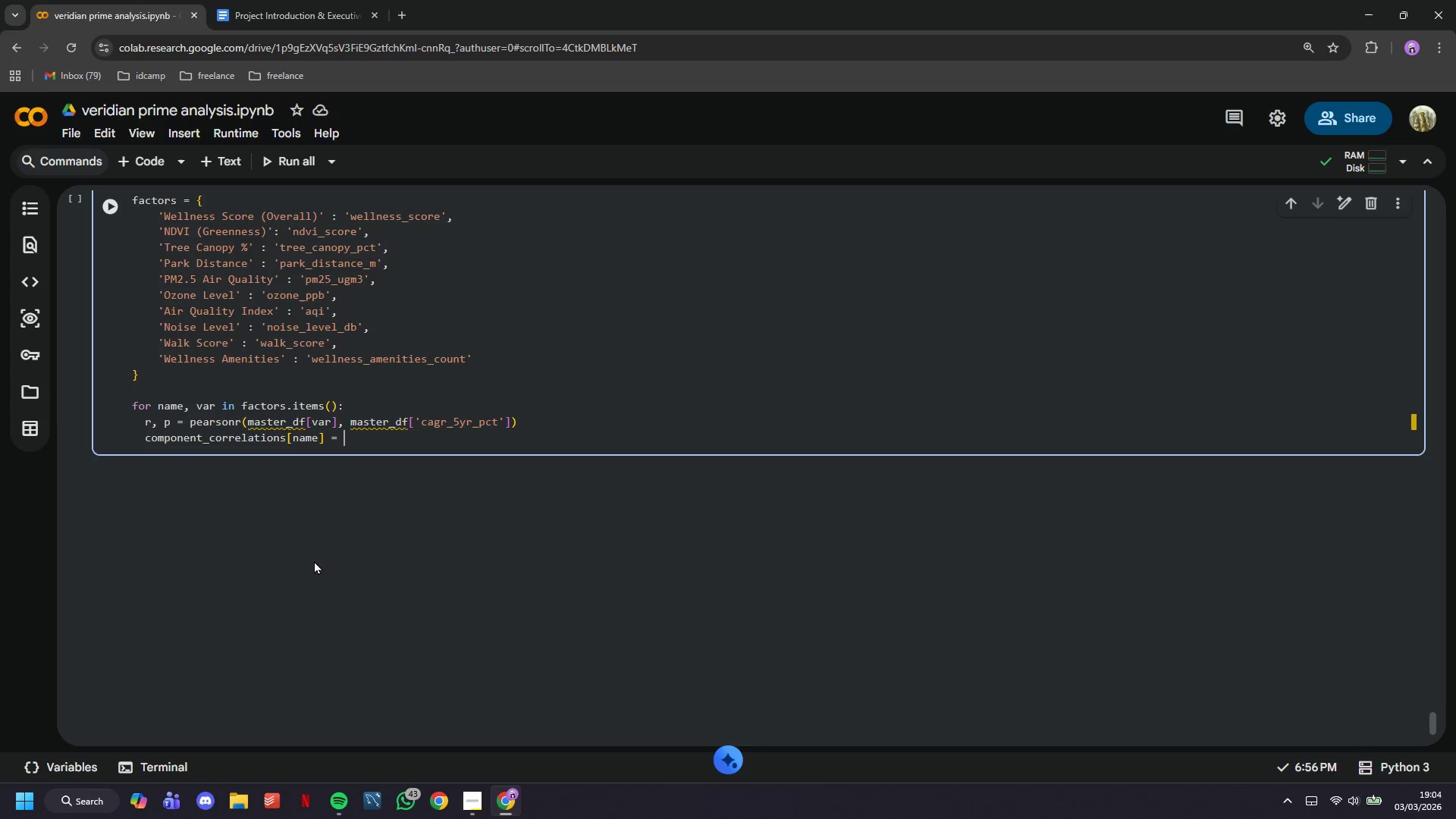 
key(Space)
 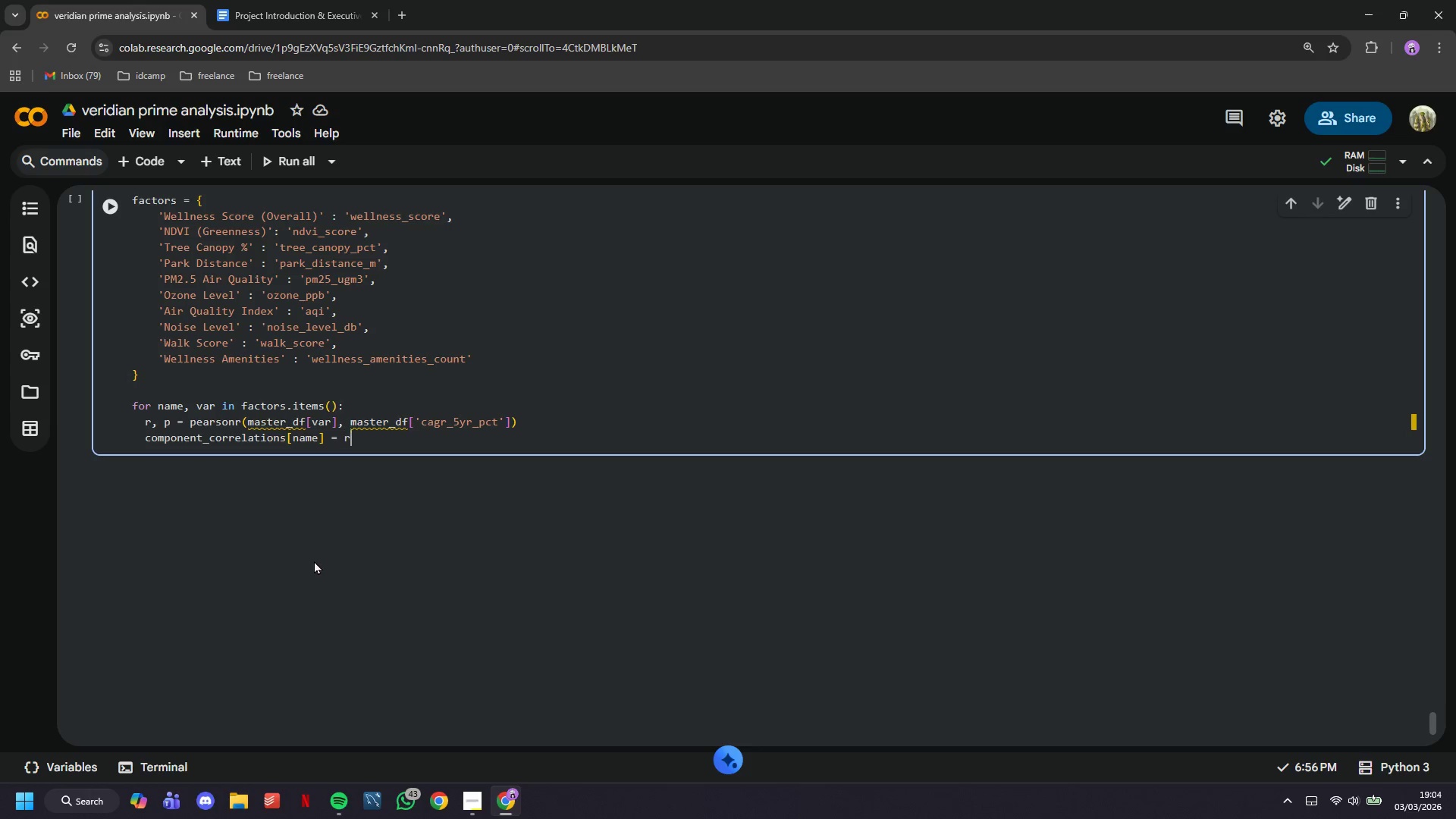 
key(R)
 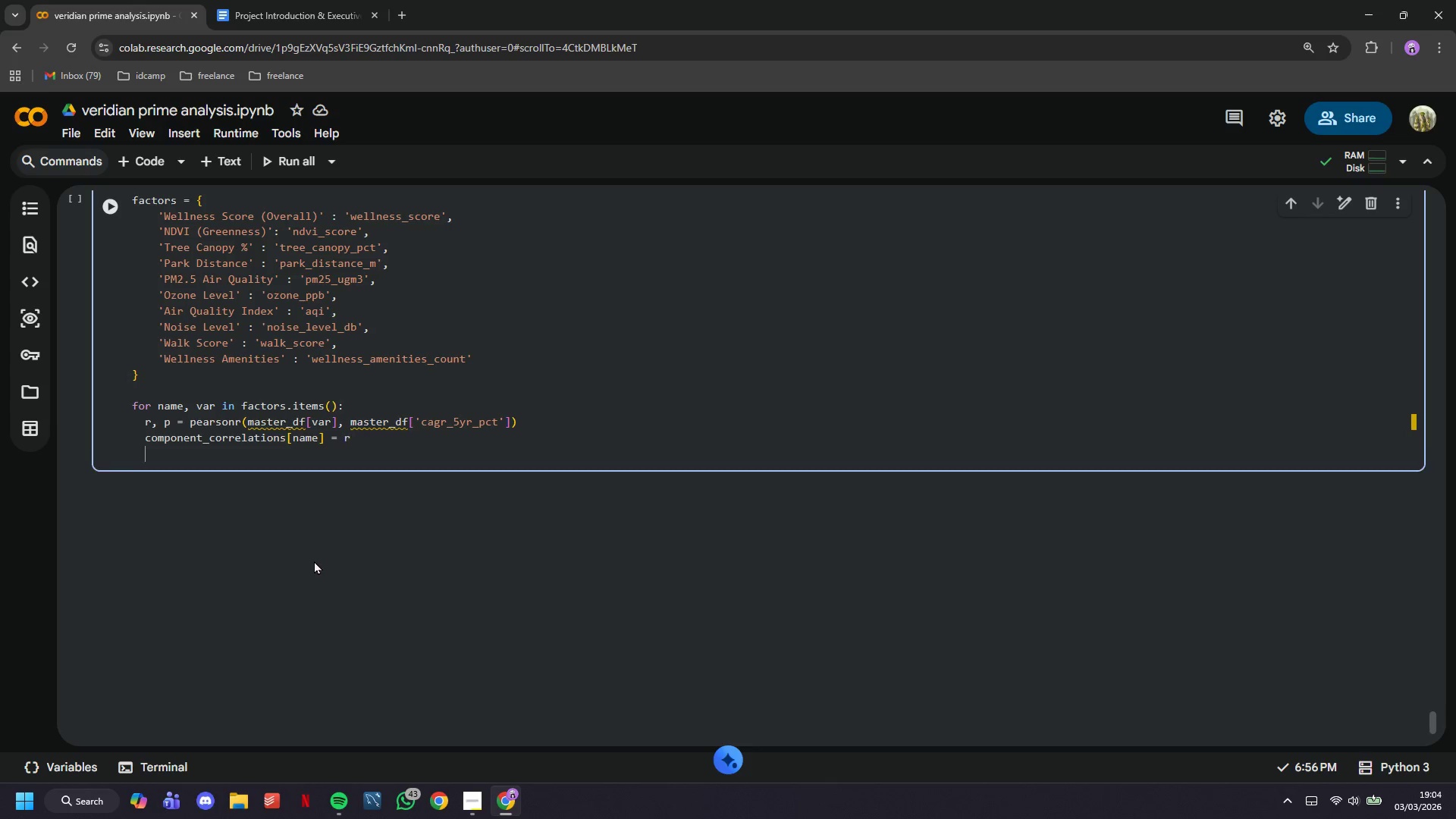 
key(Enter)
 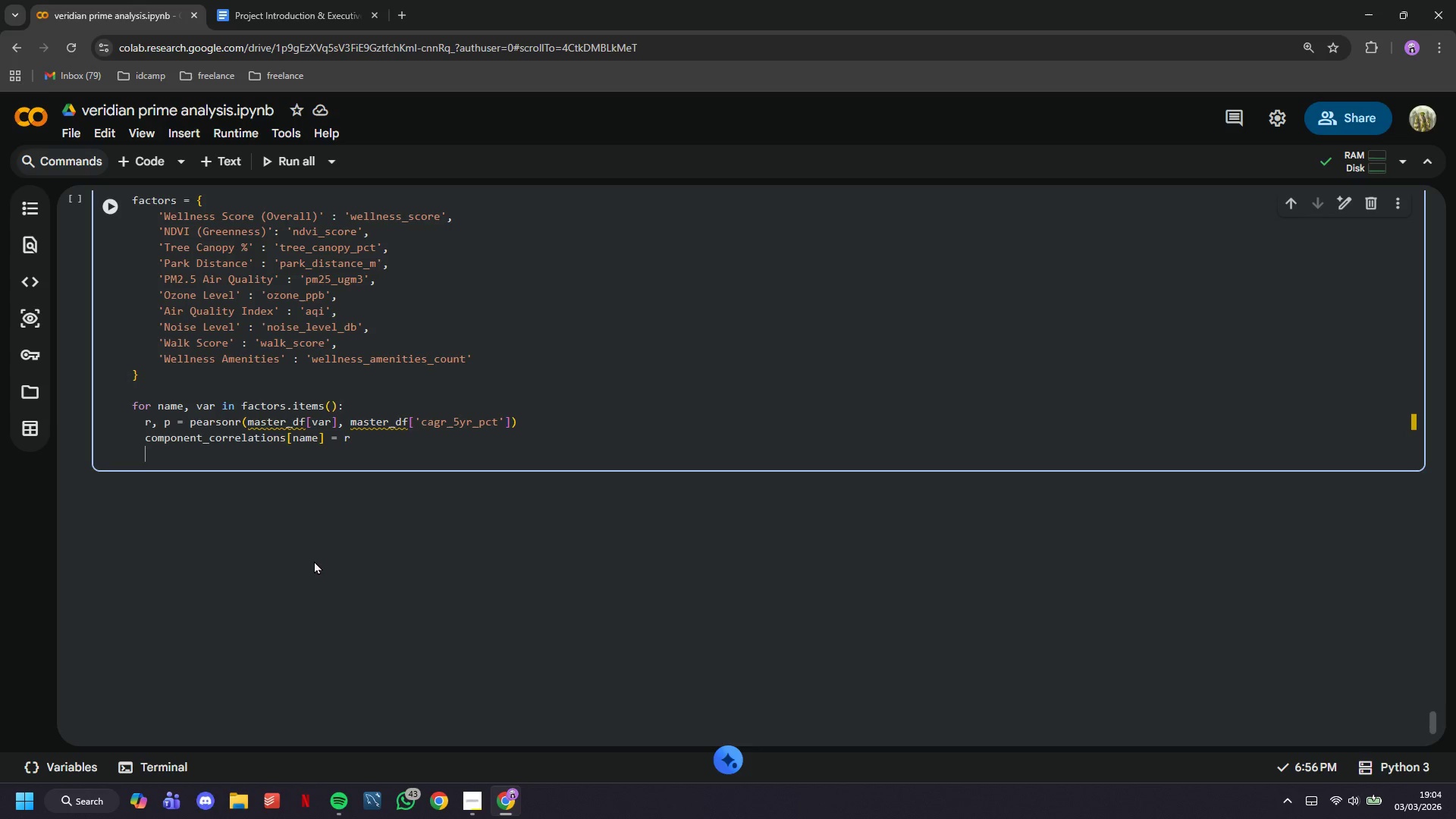 
key(Enter)
 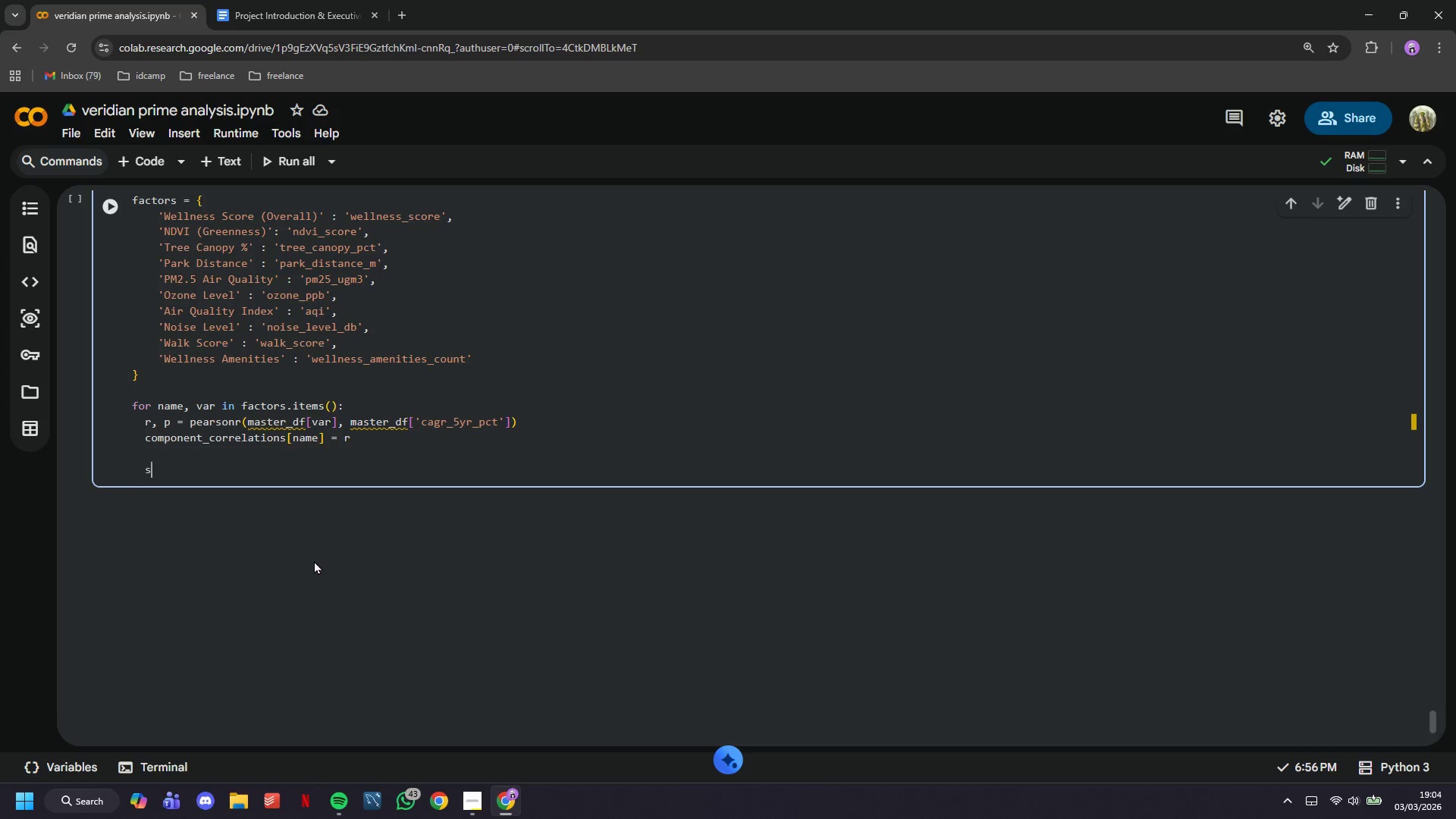 
type(sig = '***)
 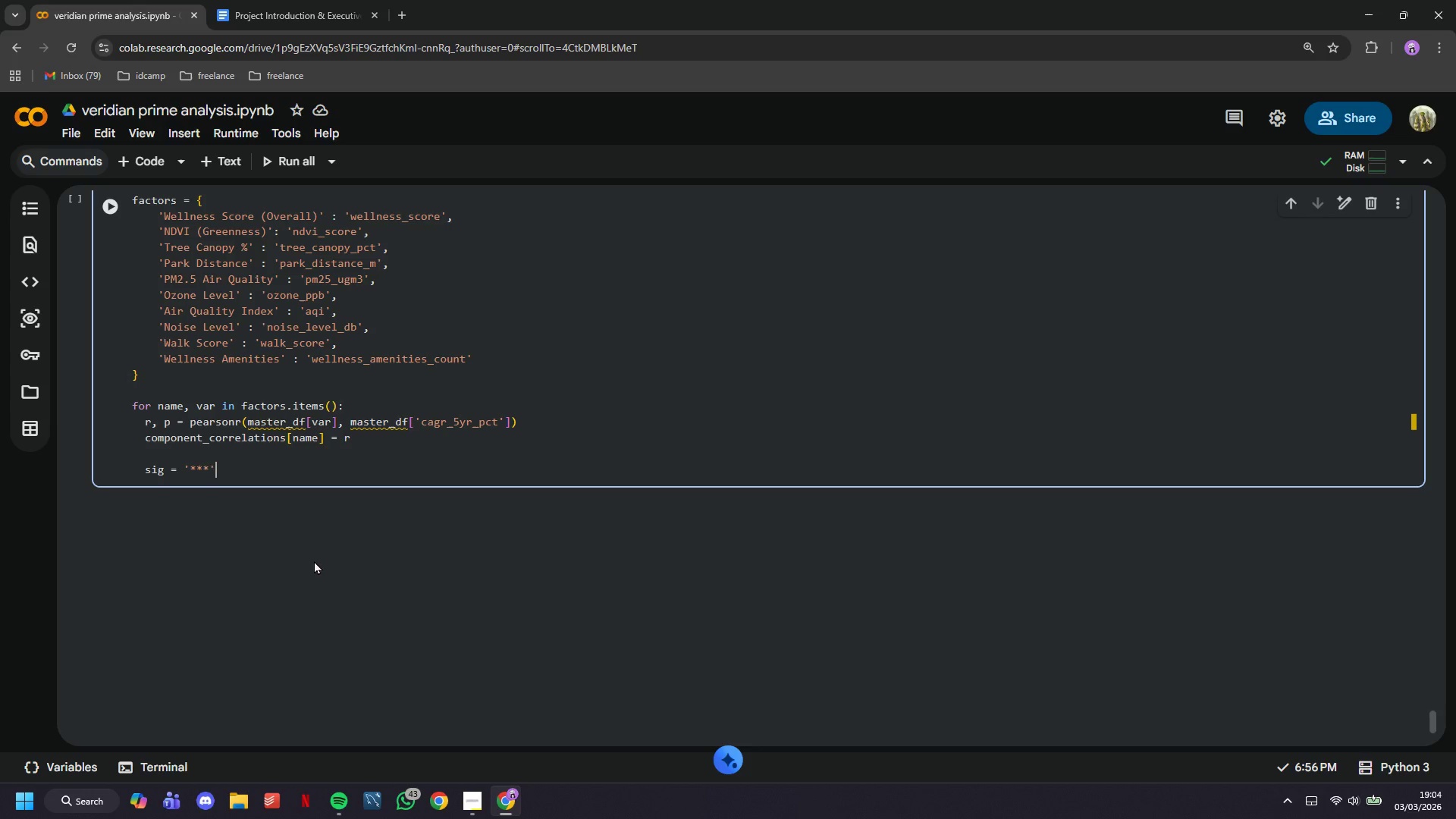 
 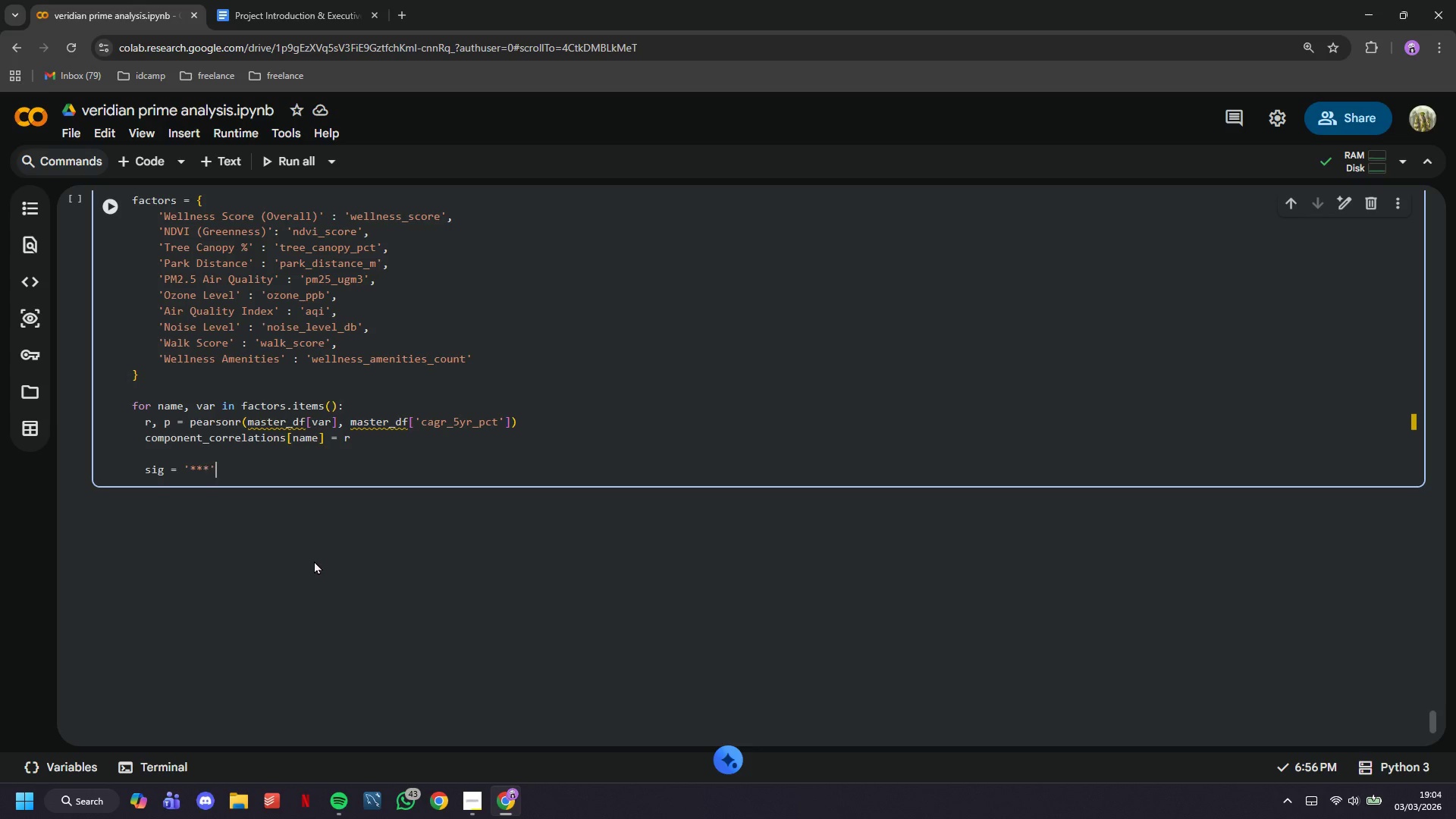 
key(ArrowRight)
 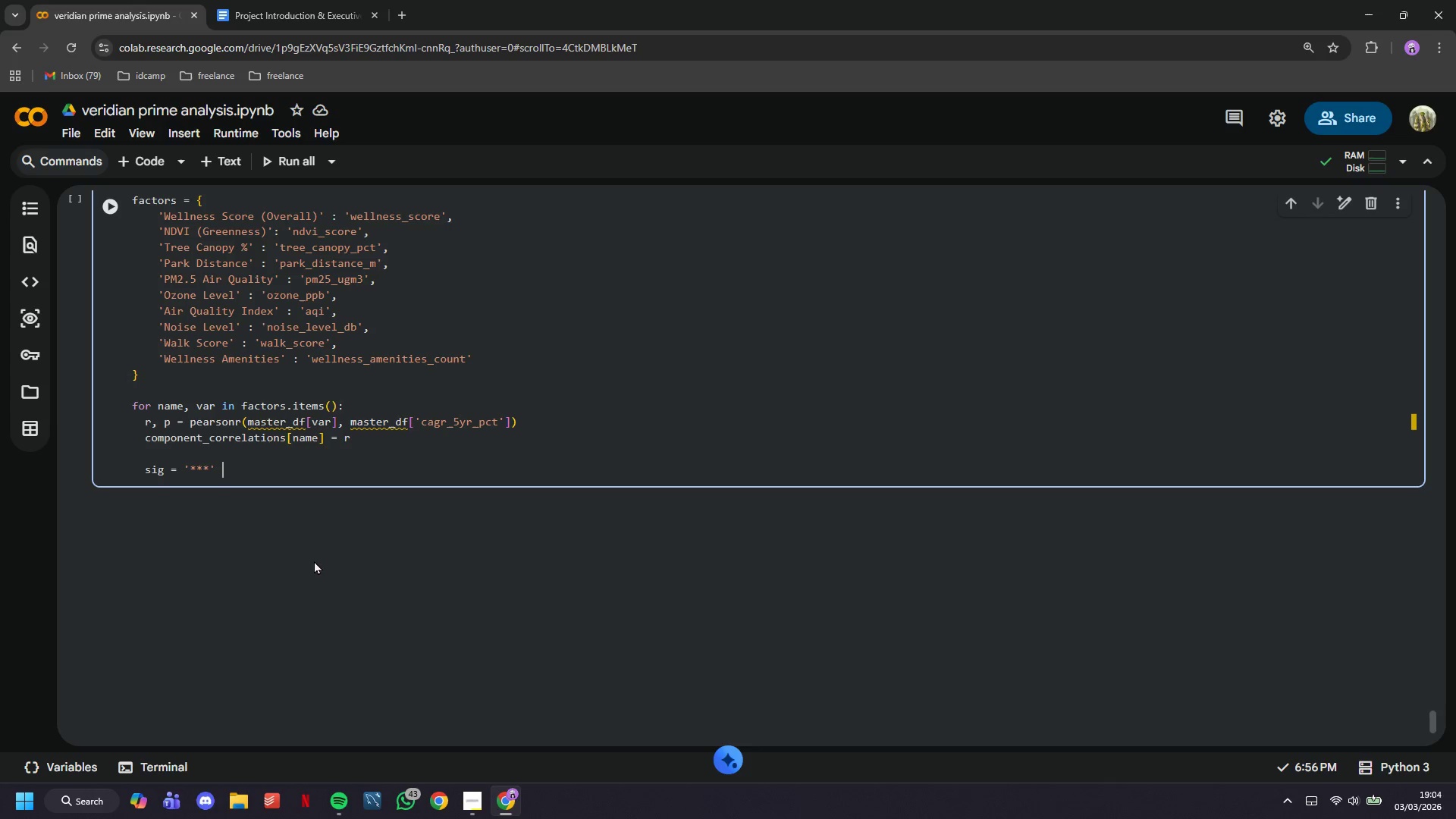 
type( if )
 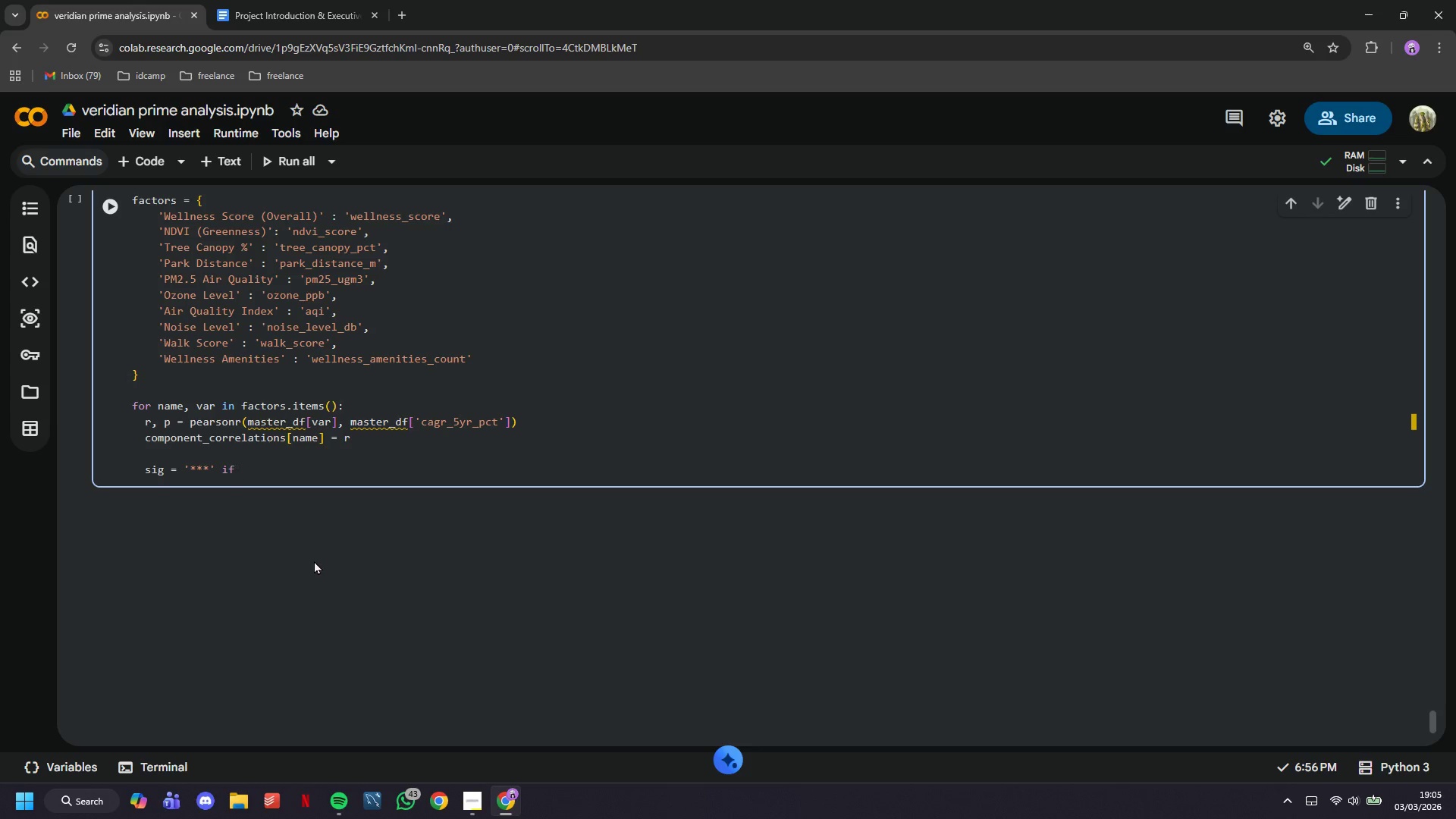 
wait(8.42)
 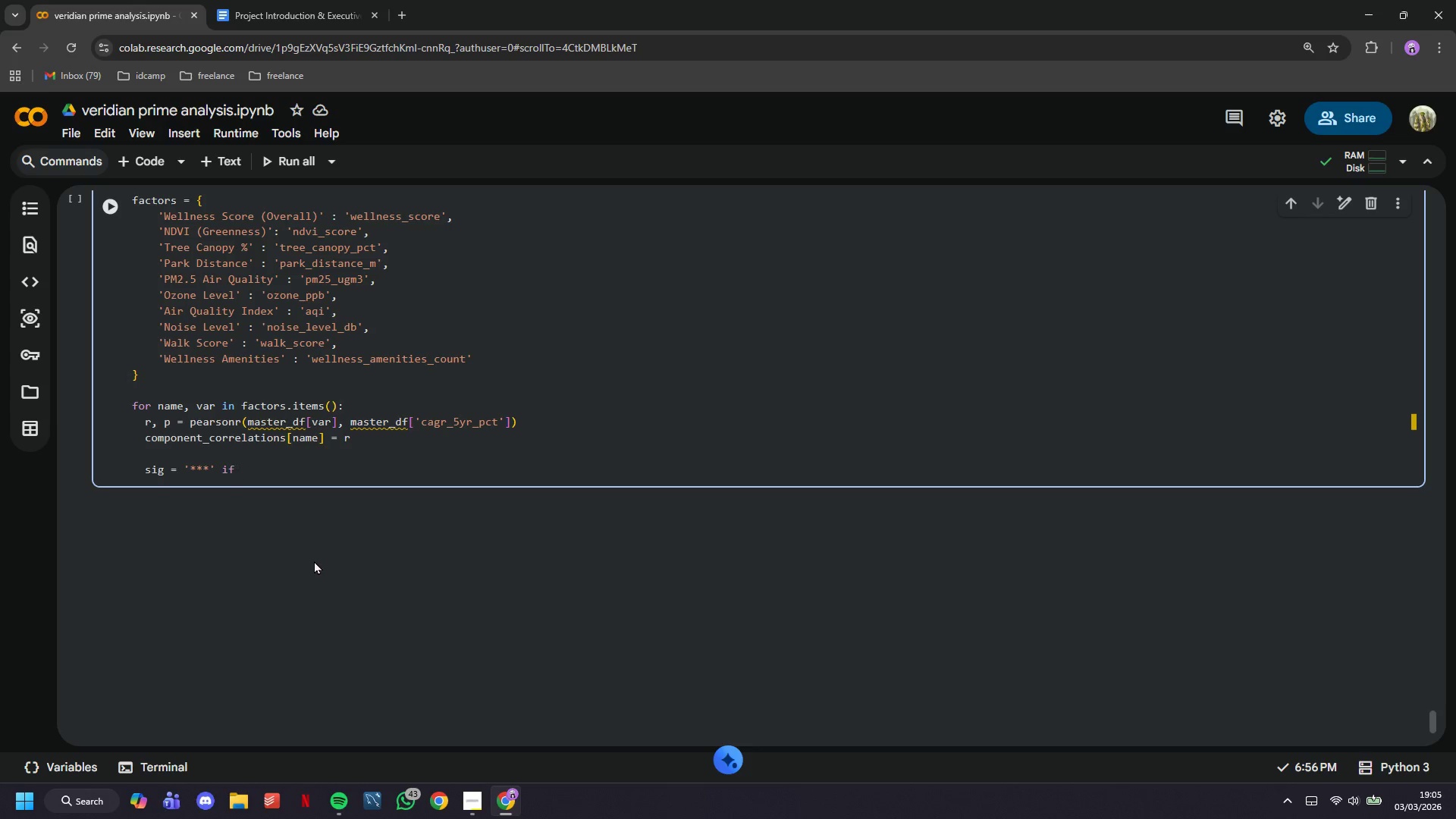 
type(p < 0.001 else '**)
 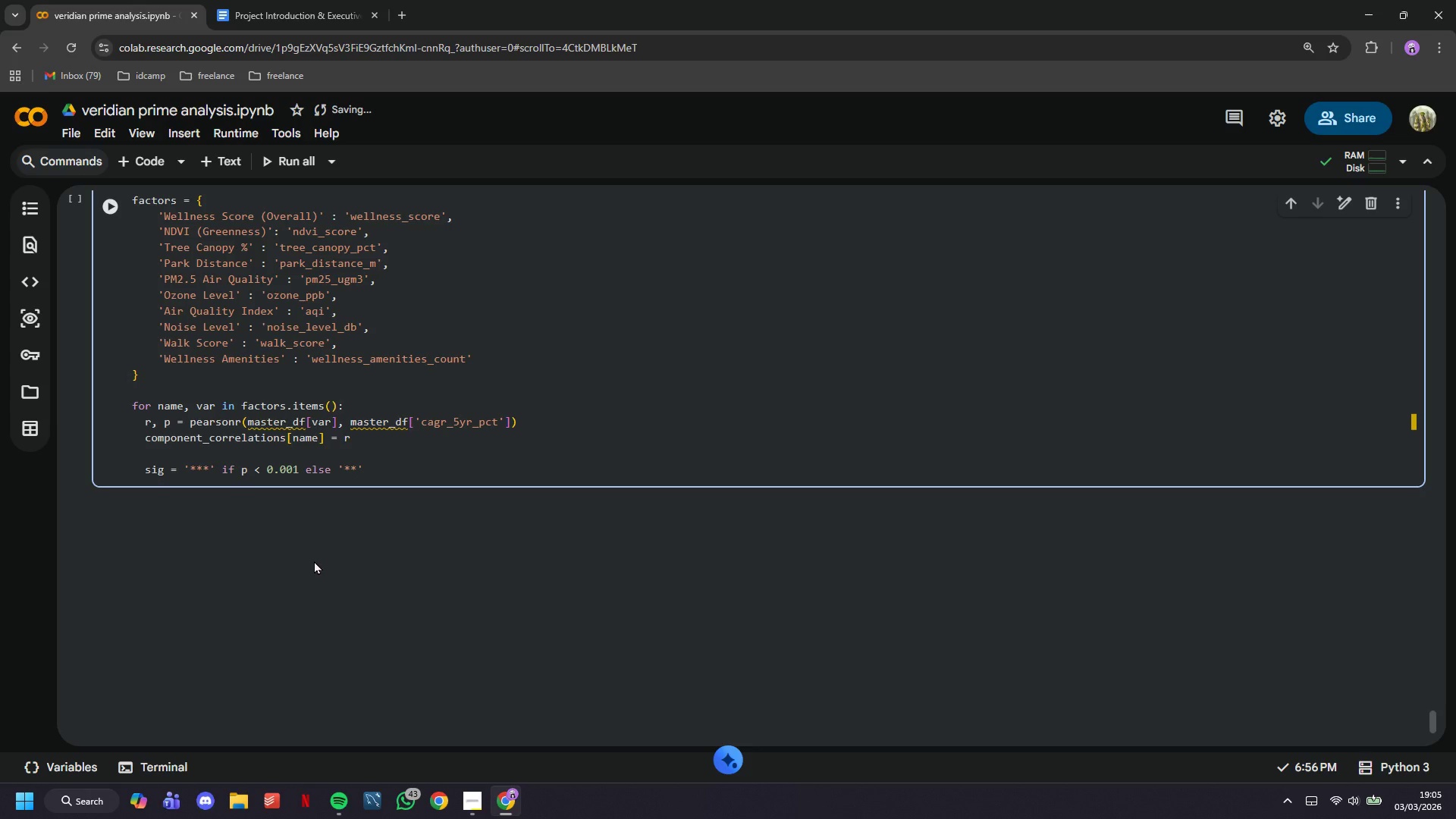 
key(ArrowRight)
 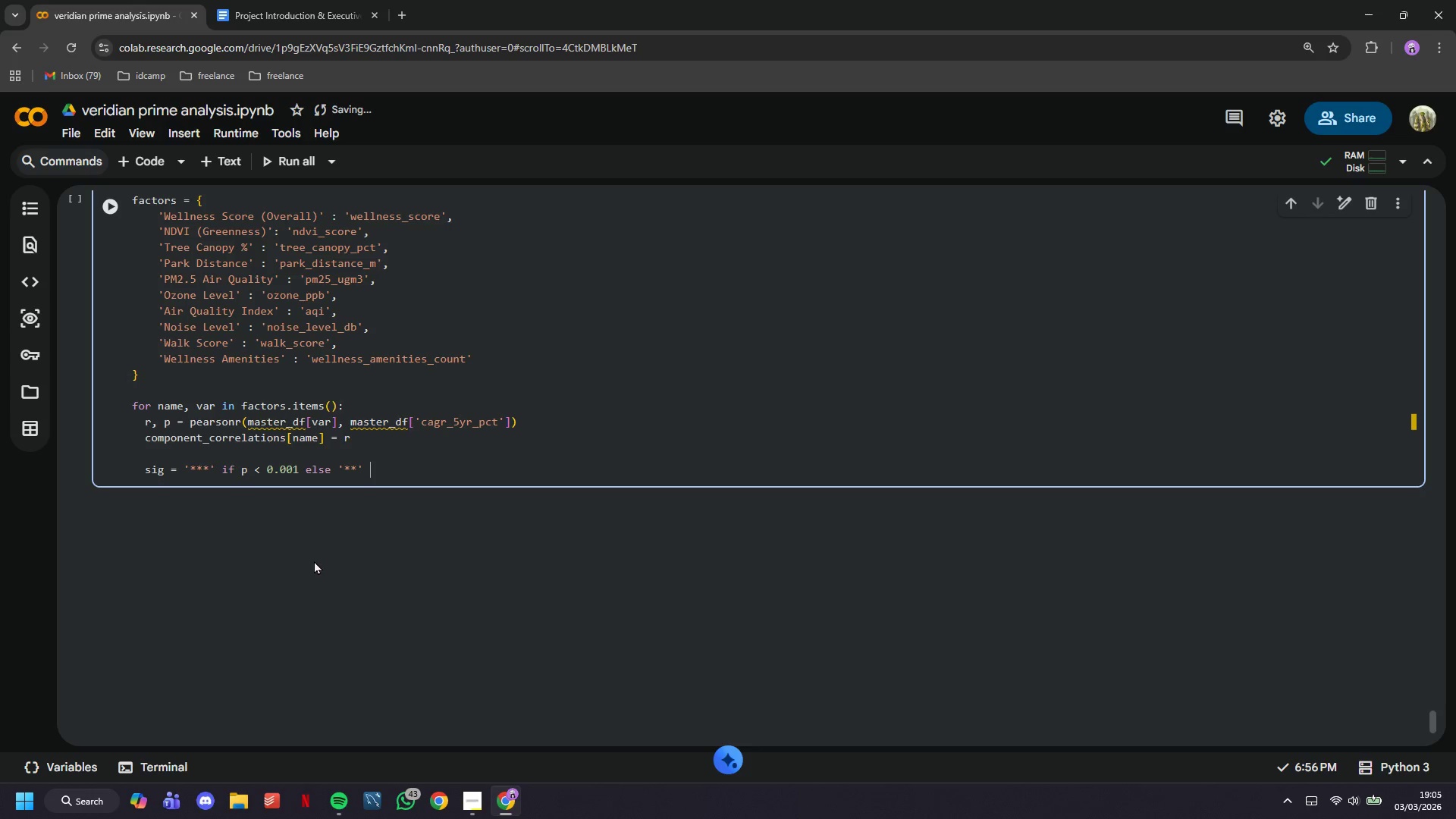 
type( if p < 0.01 else '*)
 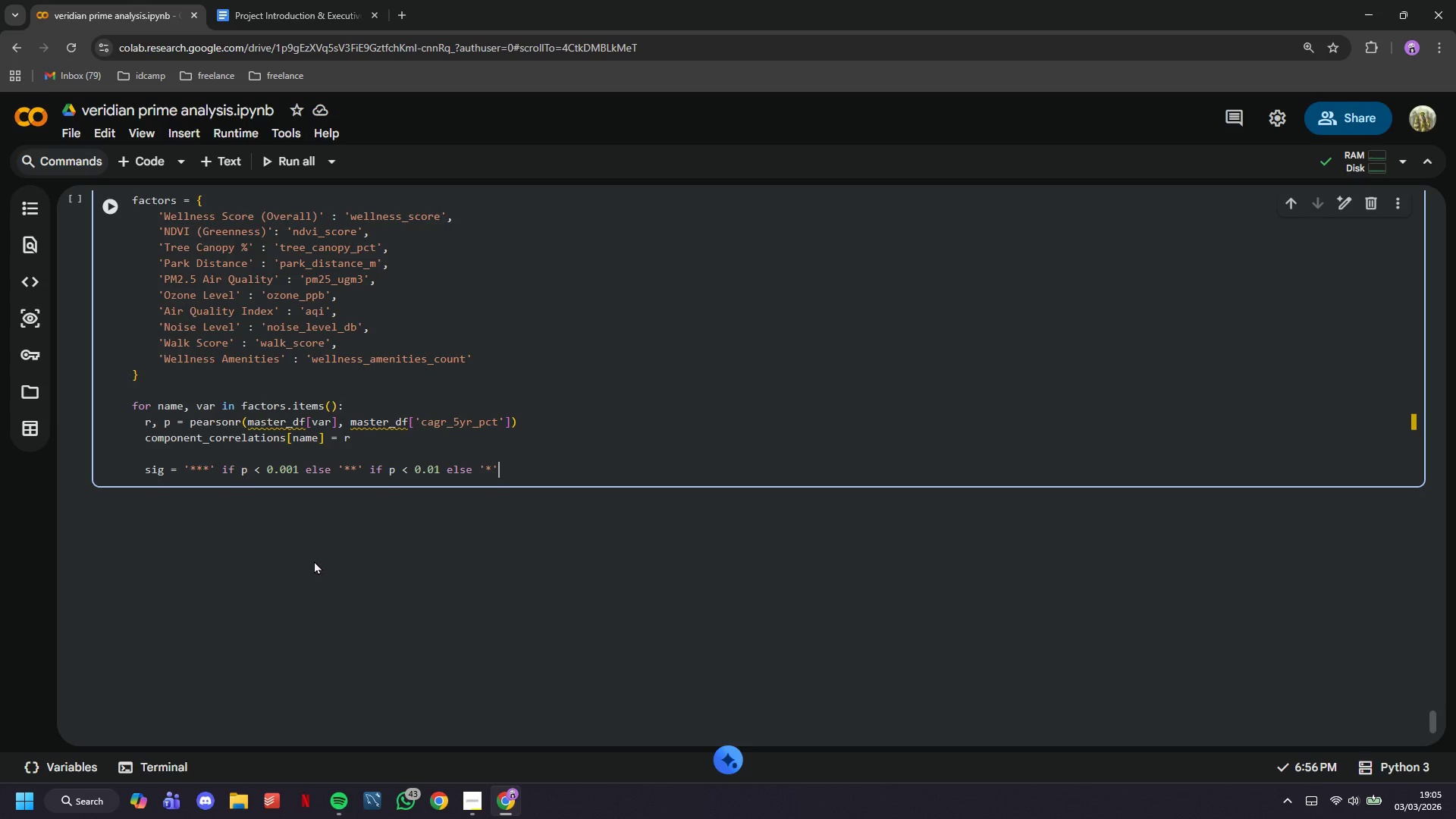 
 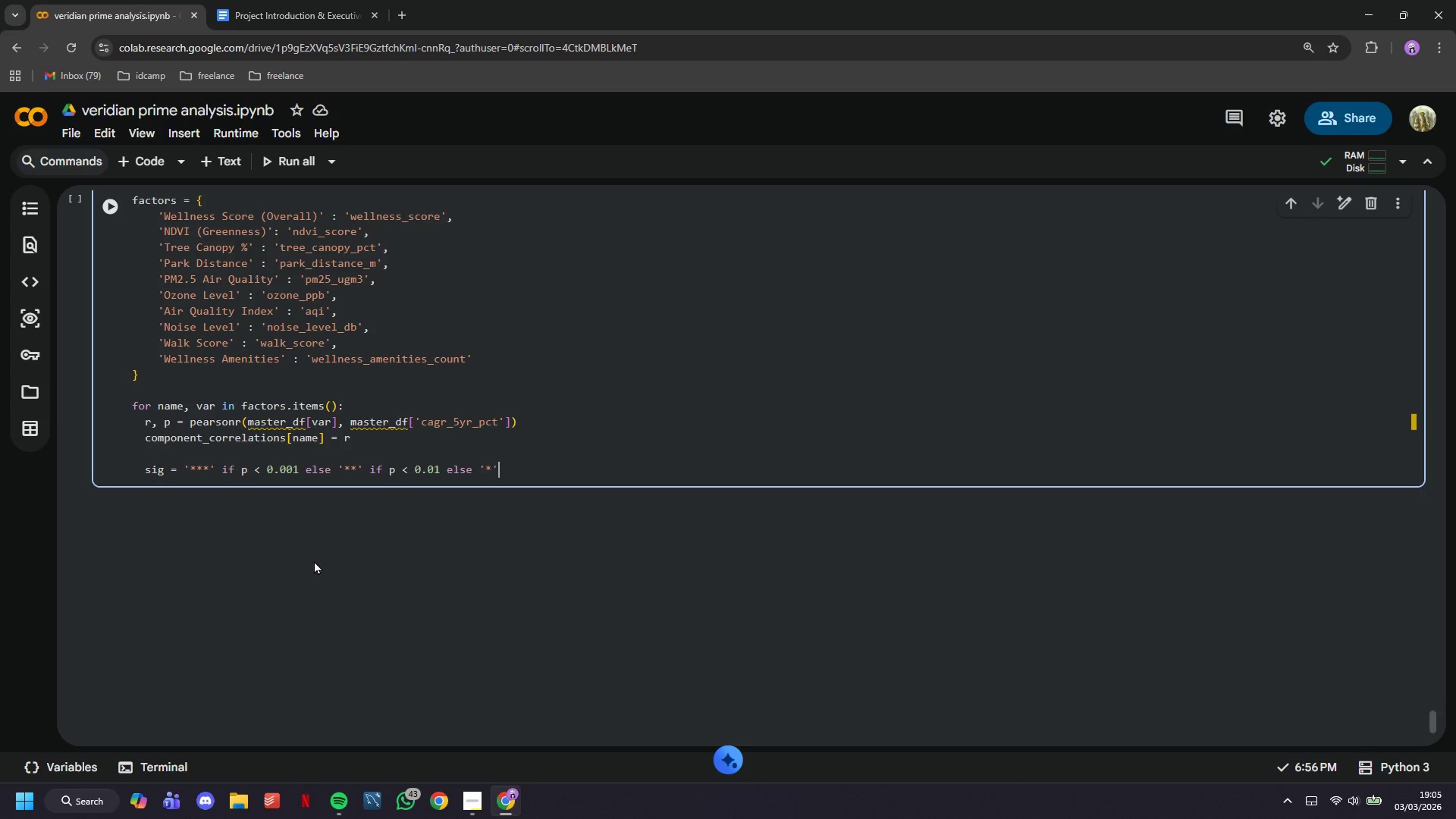 
key(ArrowRight)
 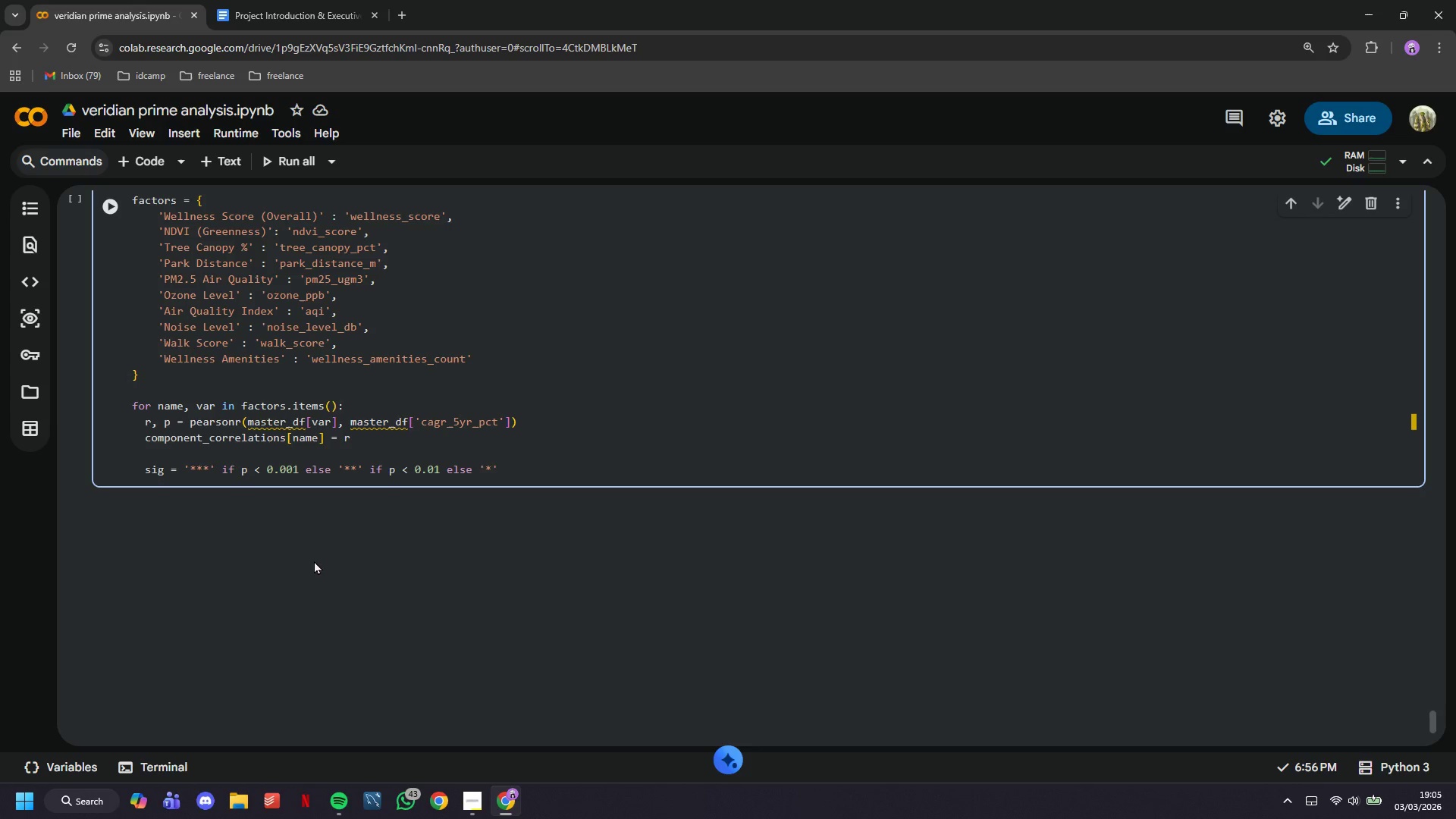 
type( if p < 0.05 else 'ns)
 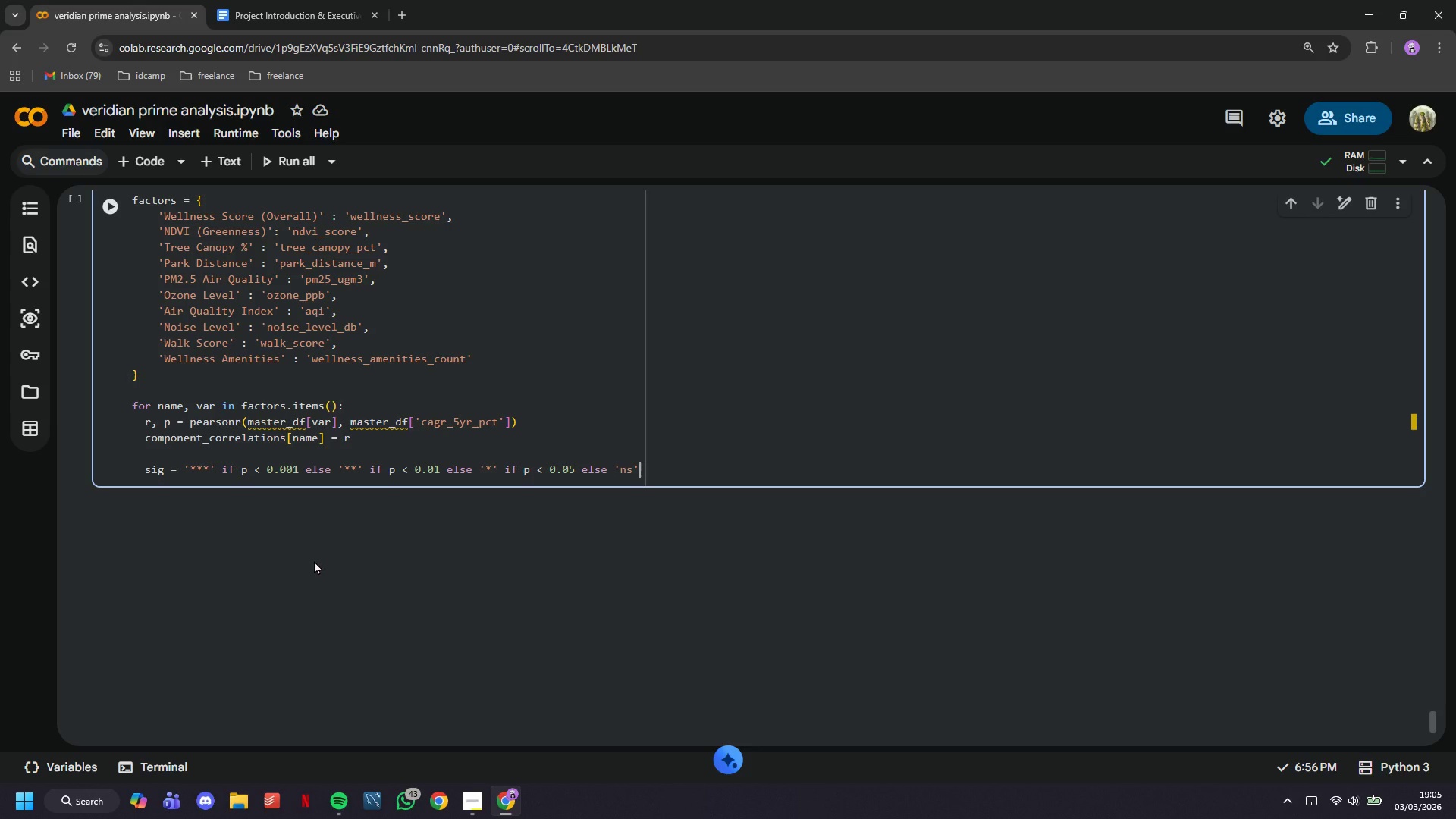 
 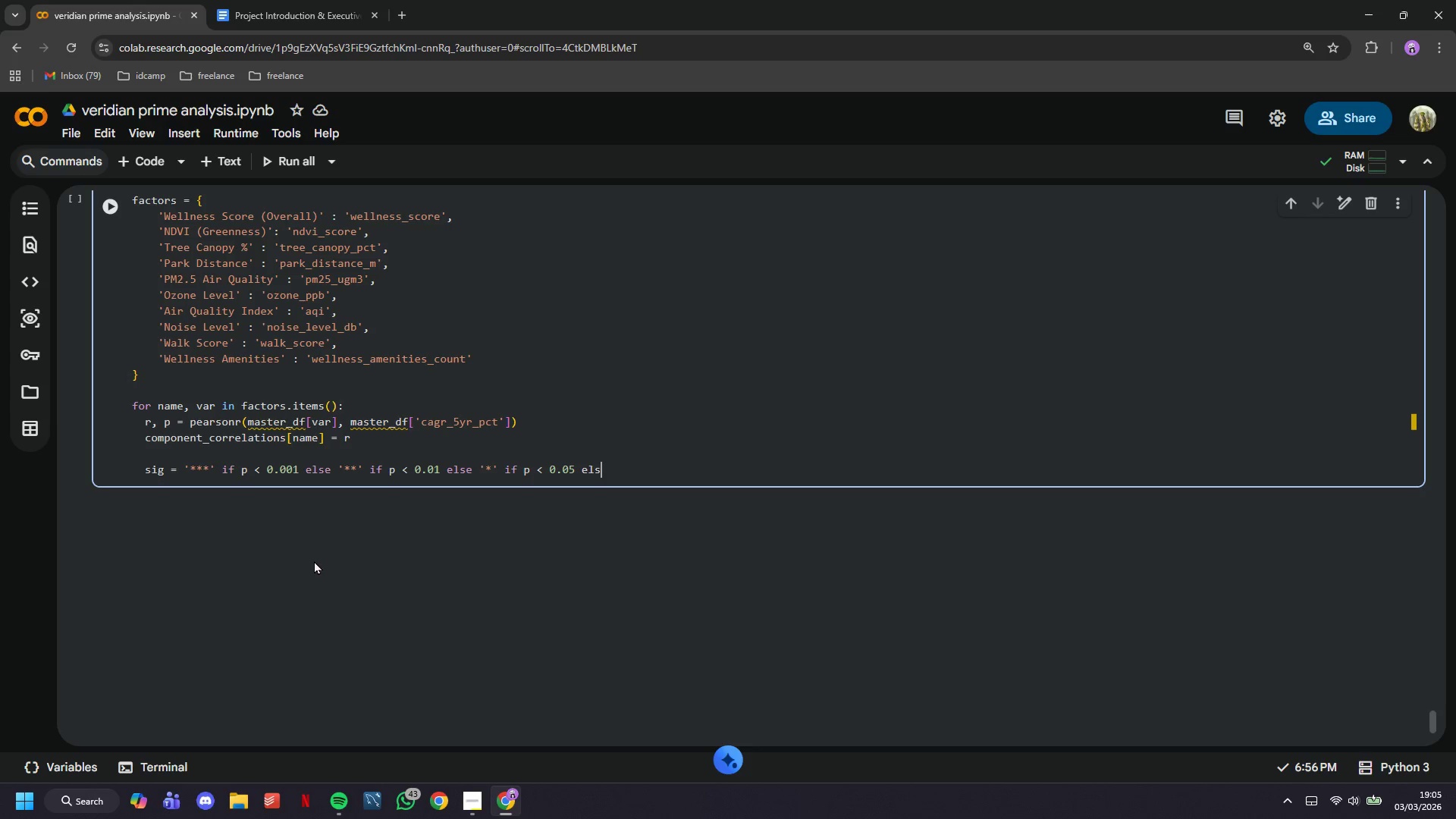 
key(ArrowRight)
 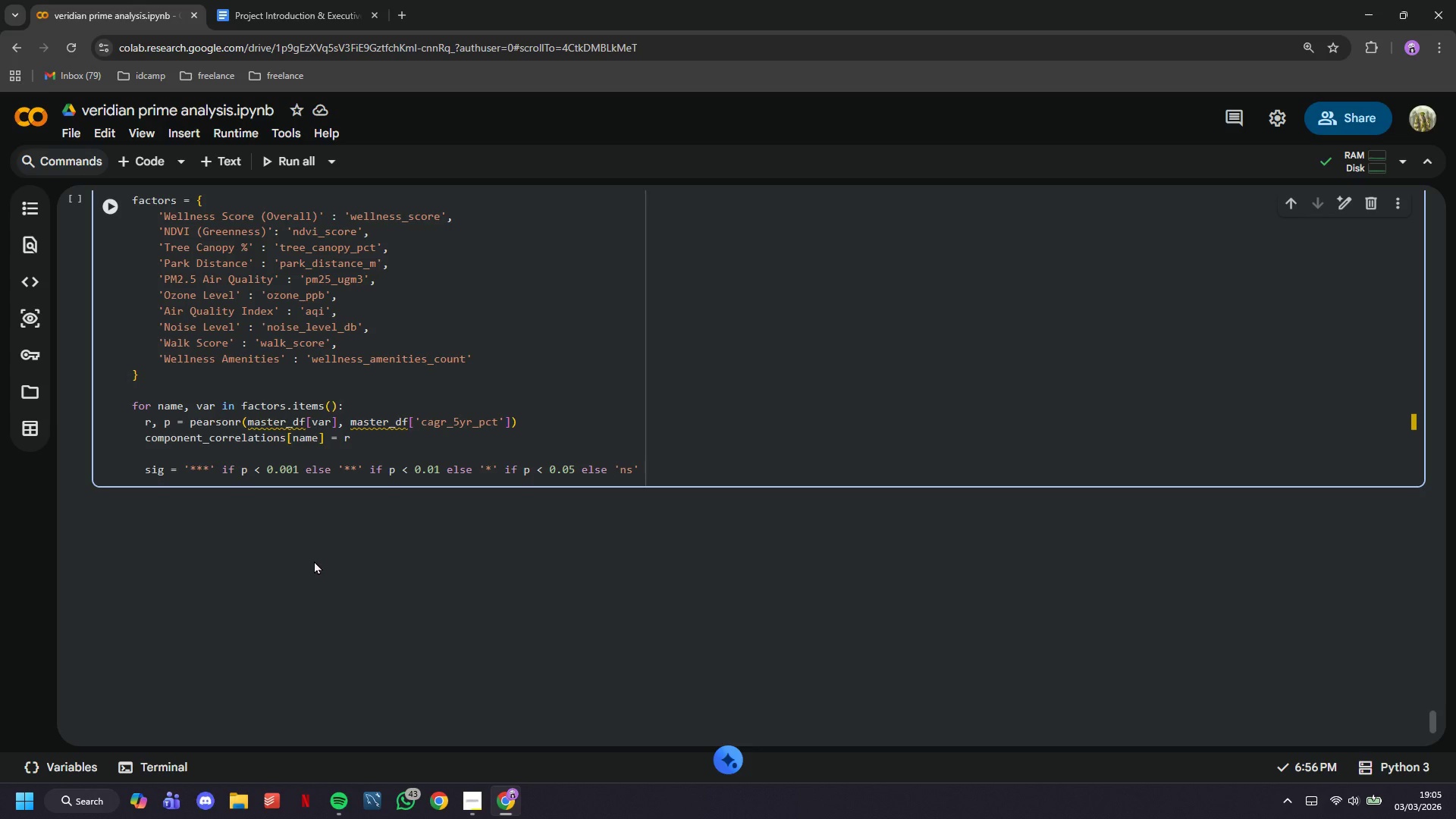 
key(Enter)
 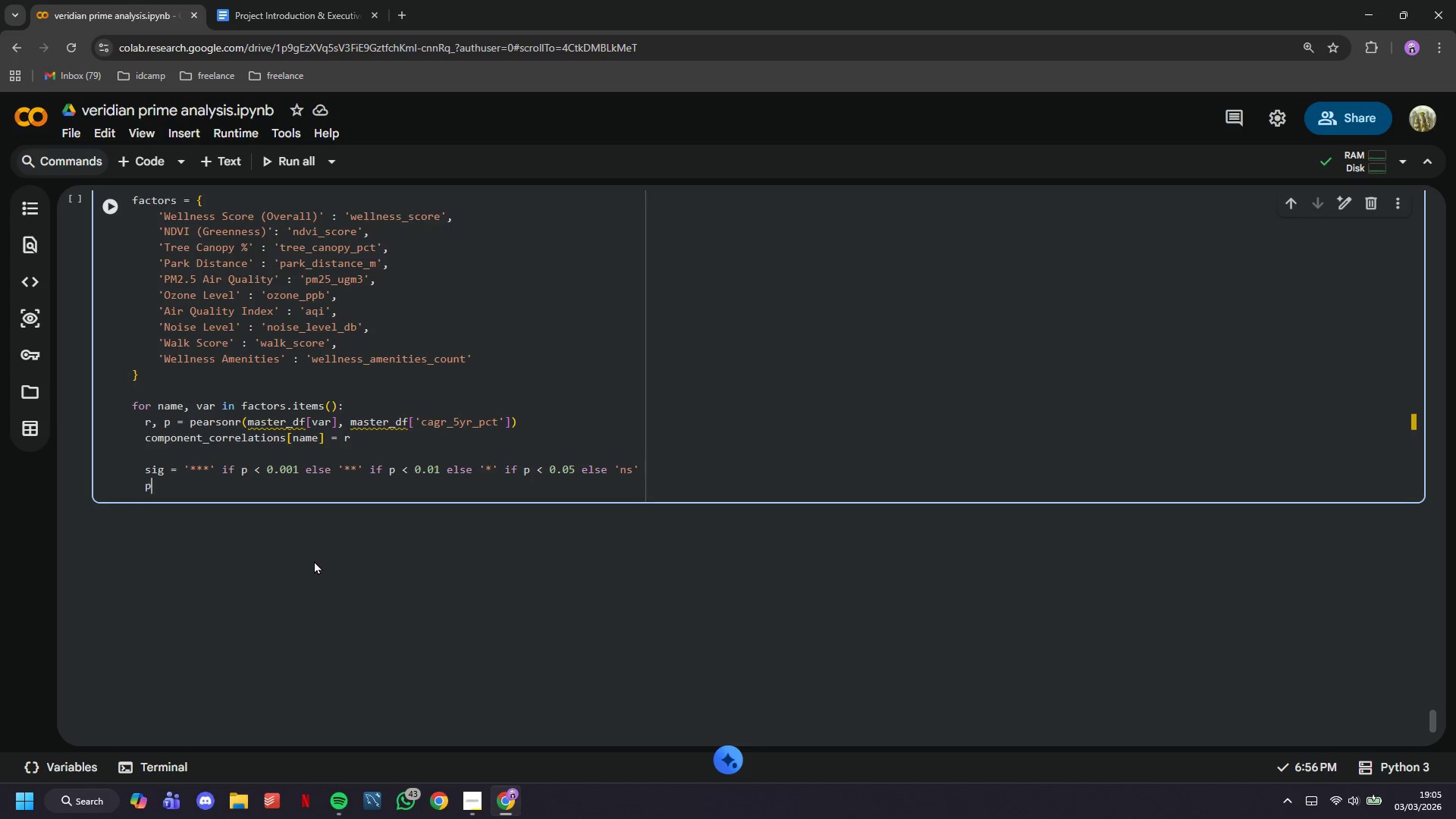 
type(print(f" {name:30s)
 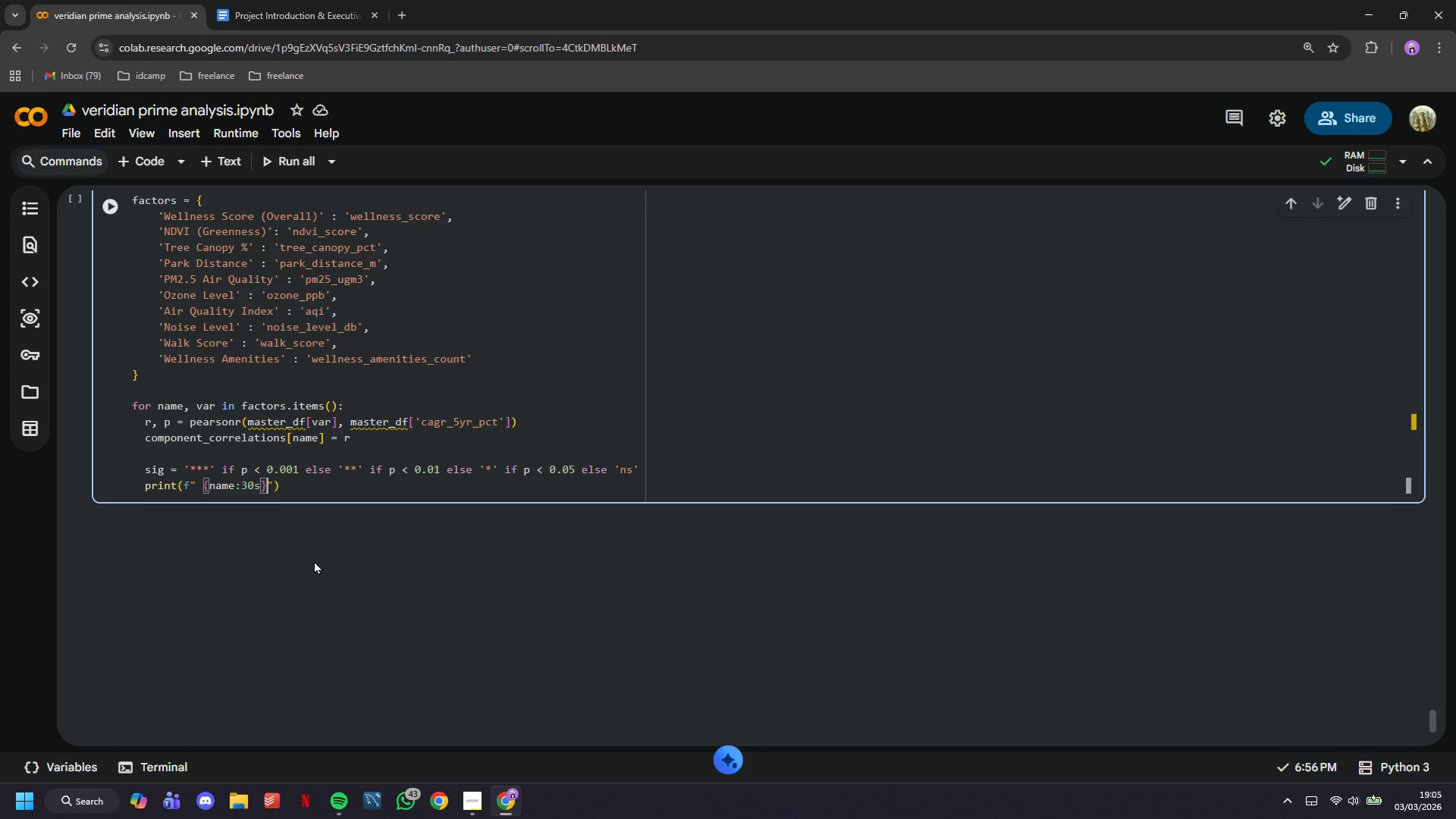 
 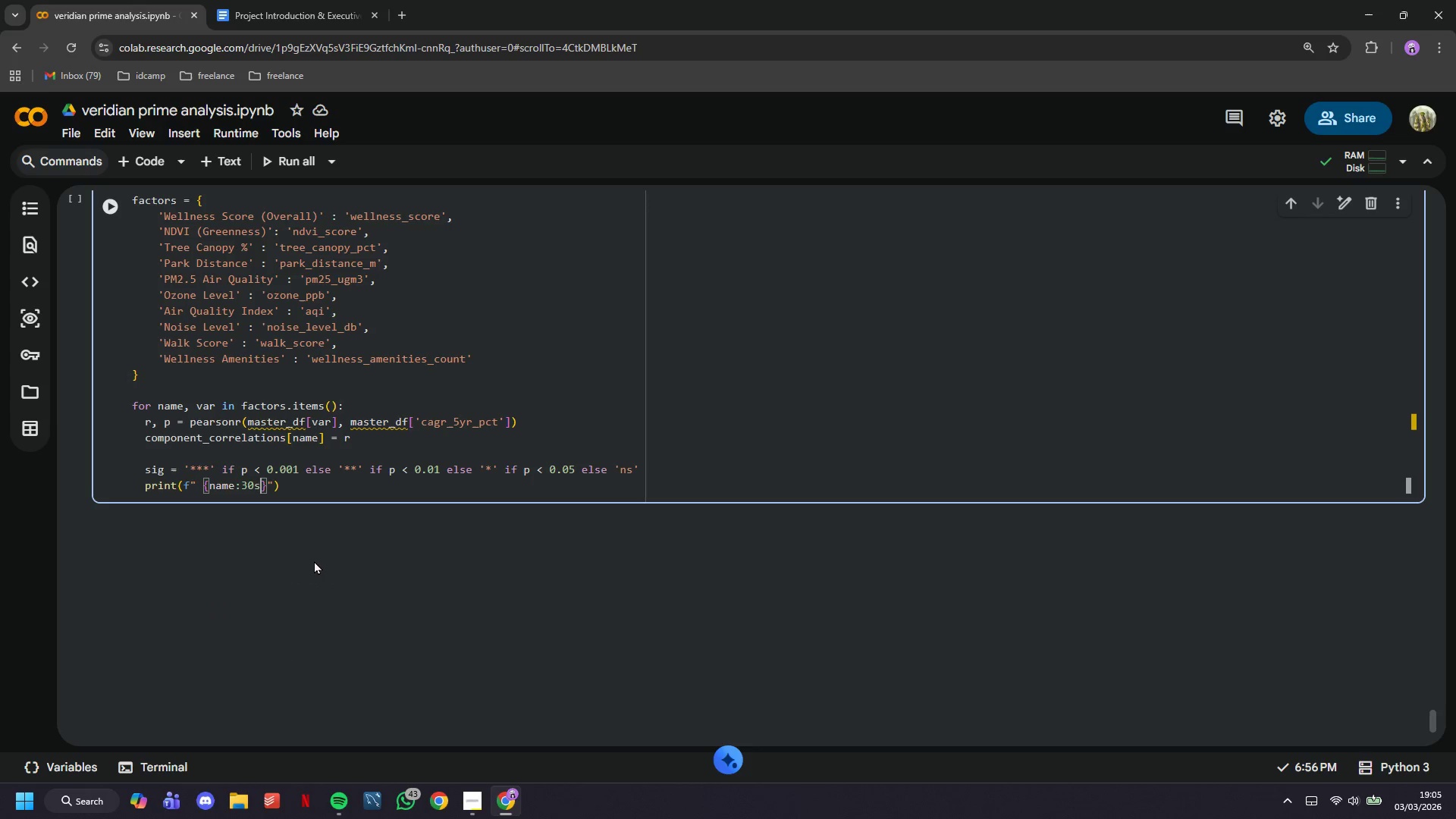 
key(ArrowRight)
 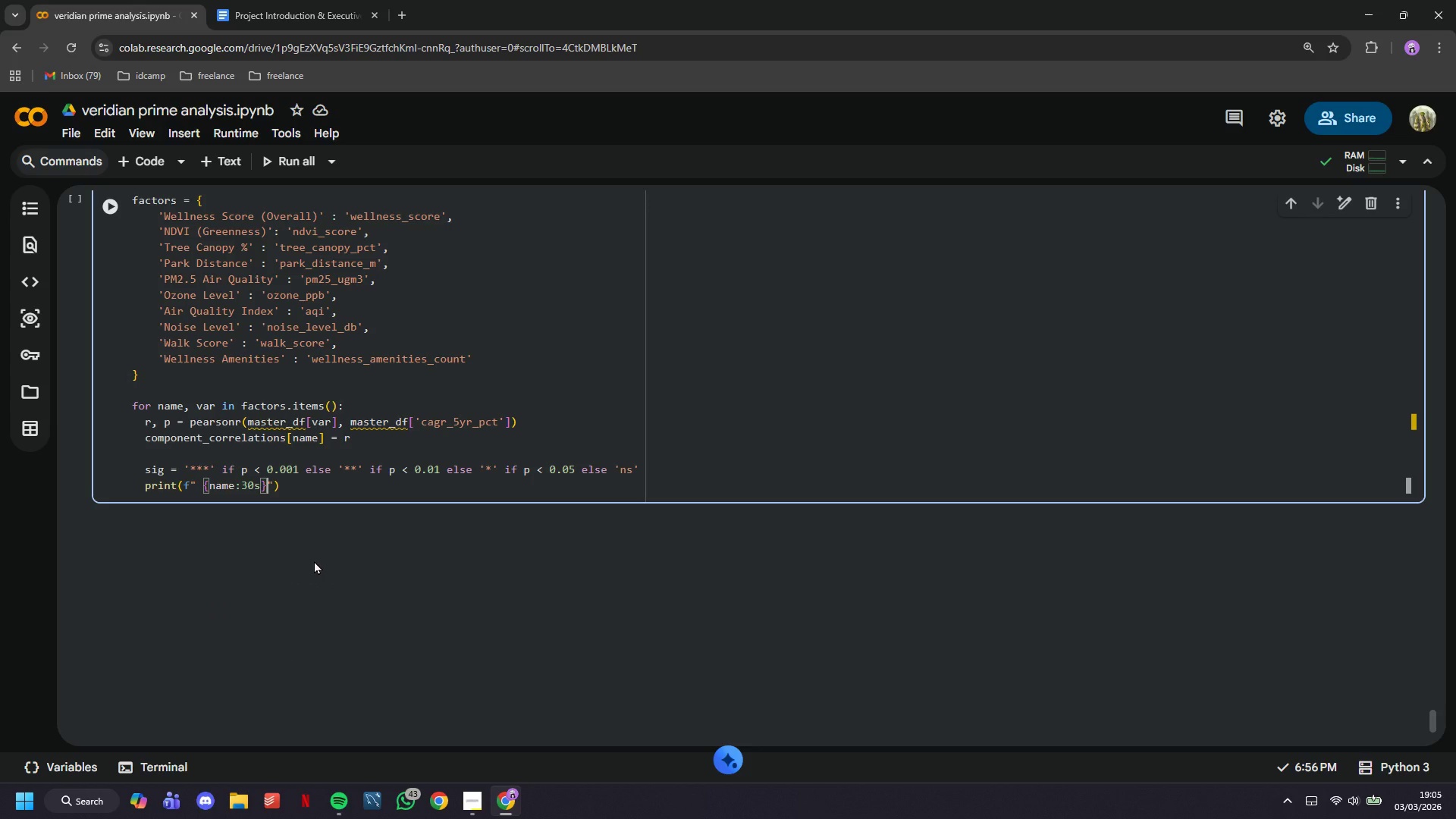 
type(: {r:+.3f)
 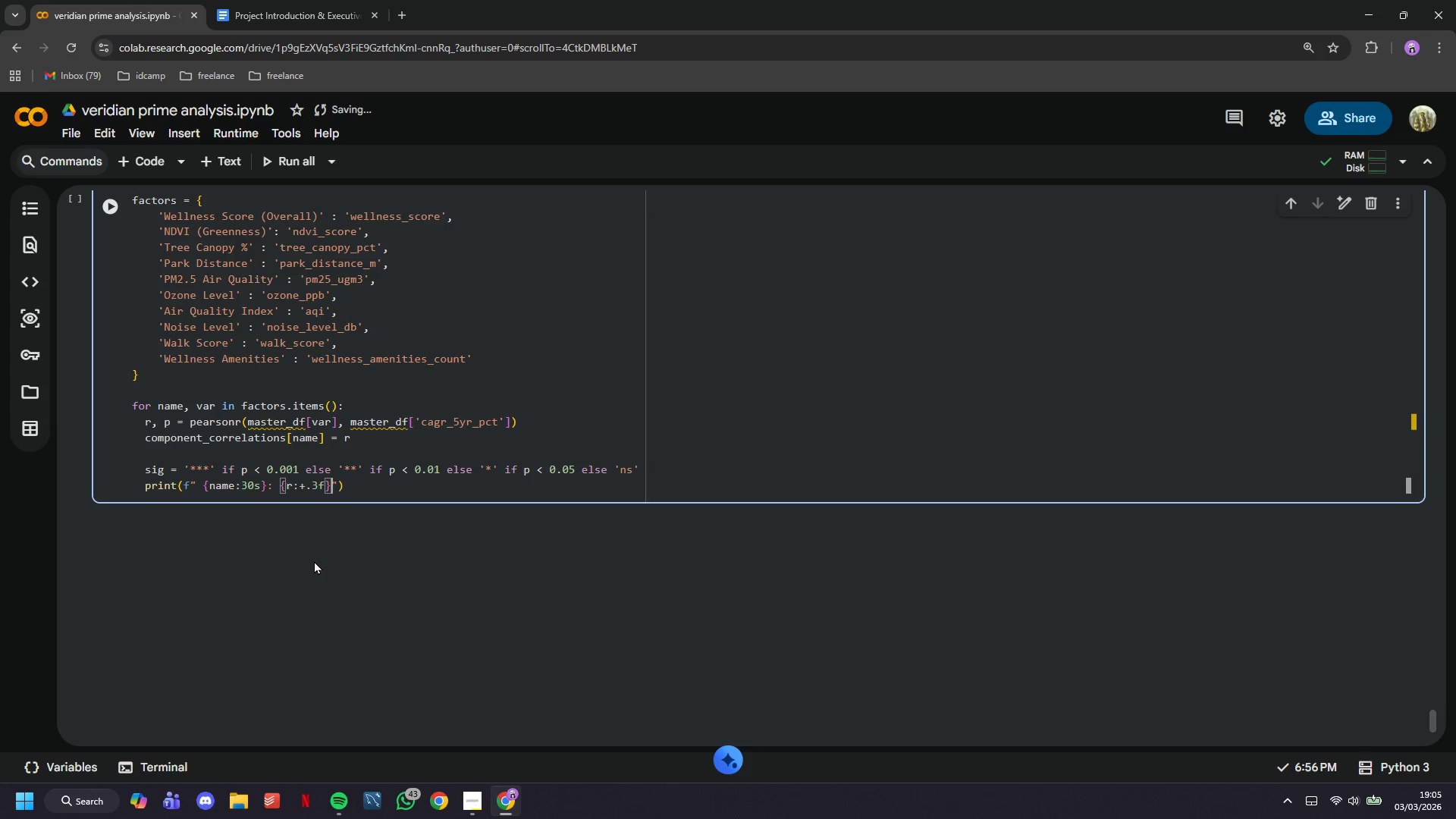 
 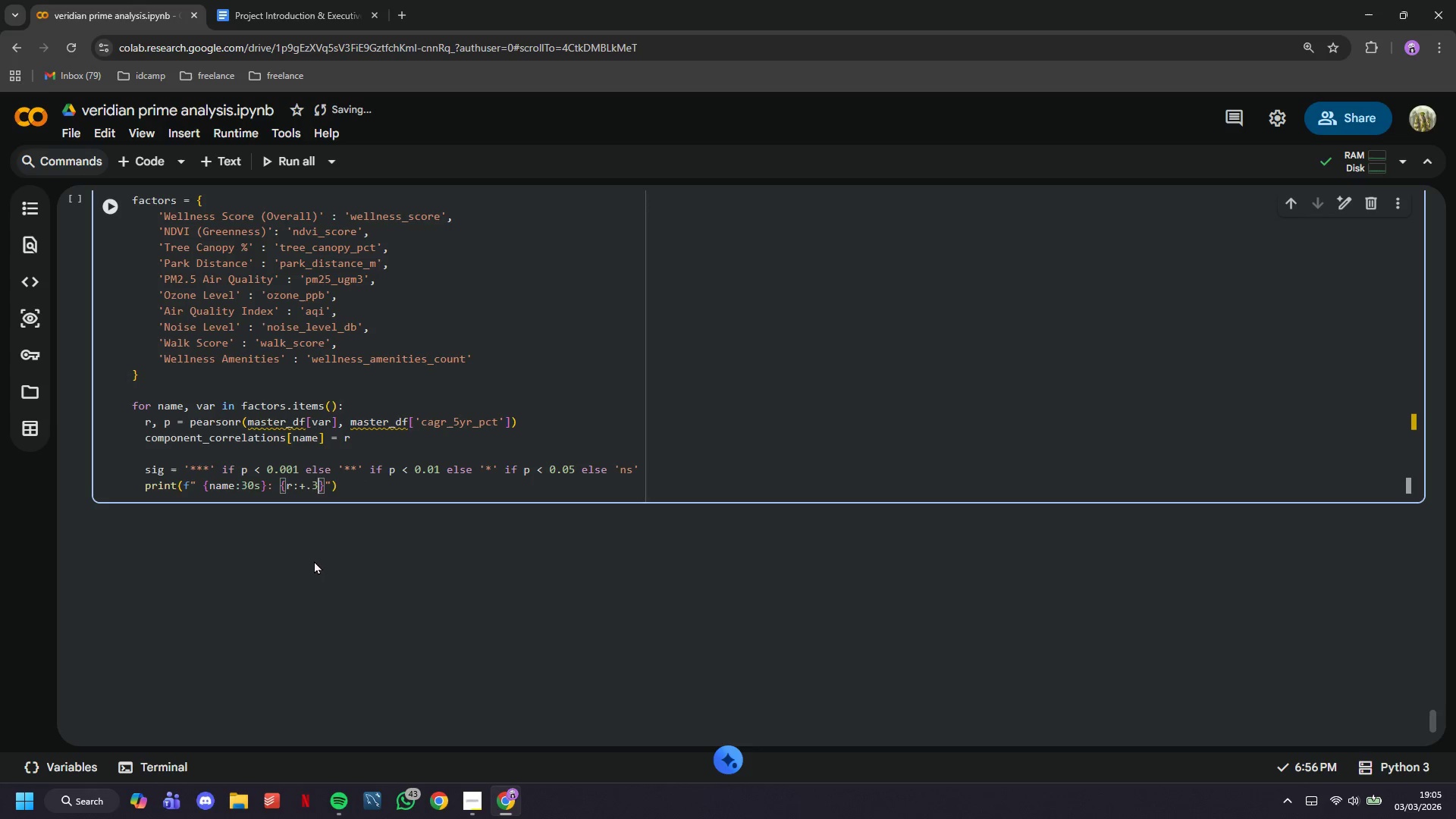 
key(ArrowRight)
 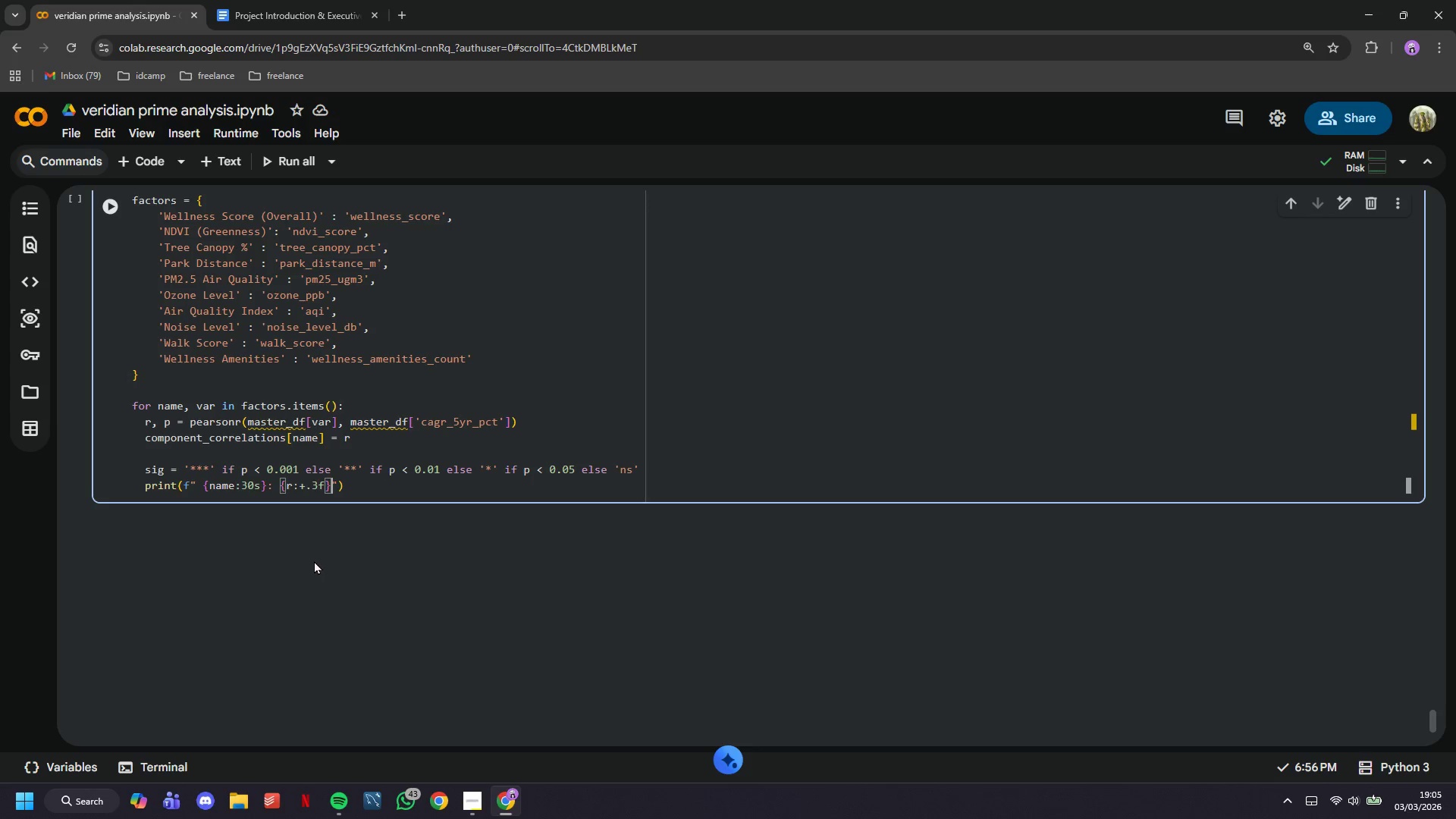 
type( ({sig)
 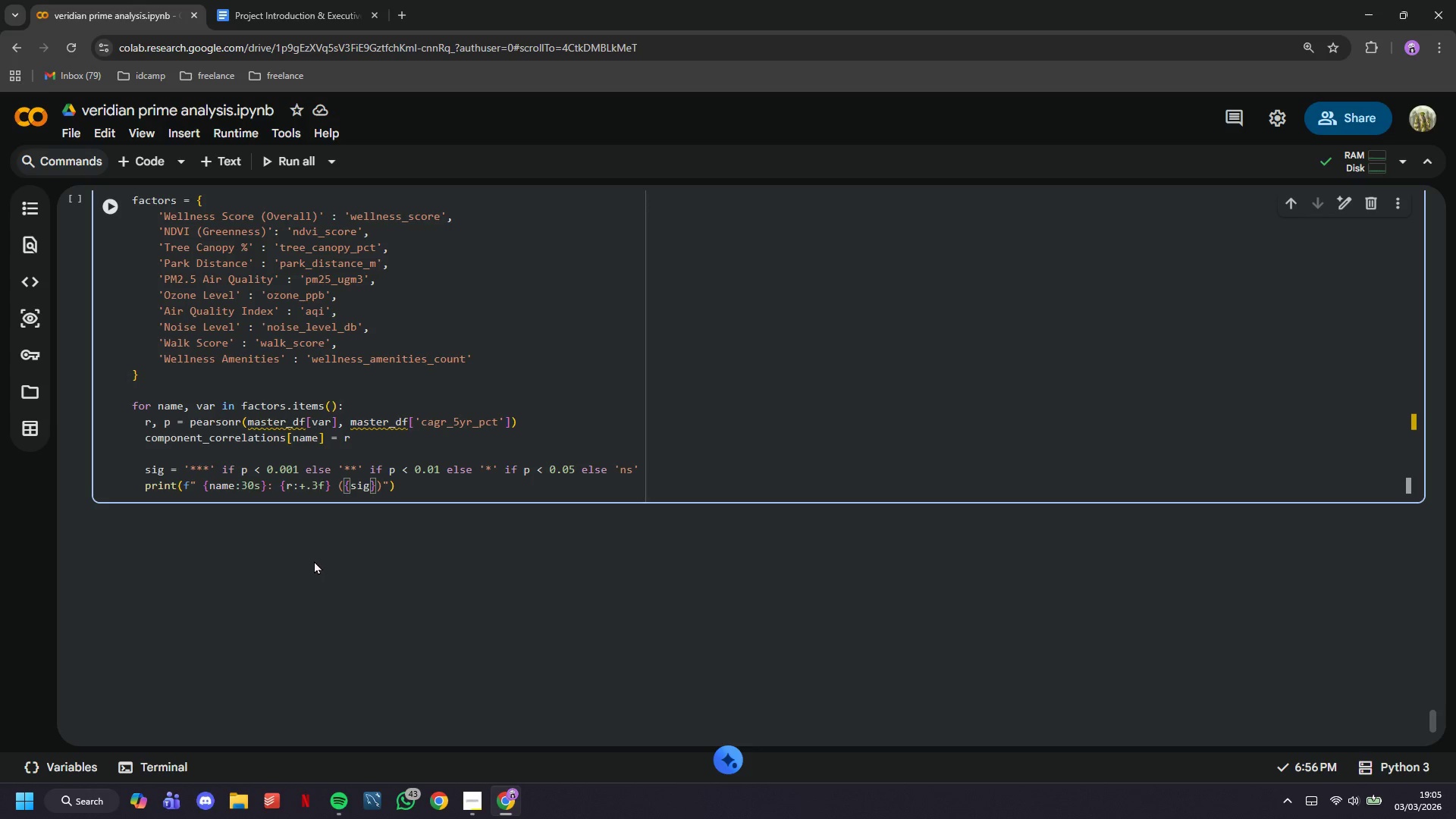 
key(ArrowRight)
 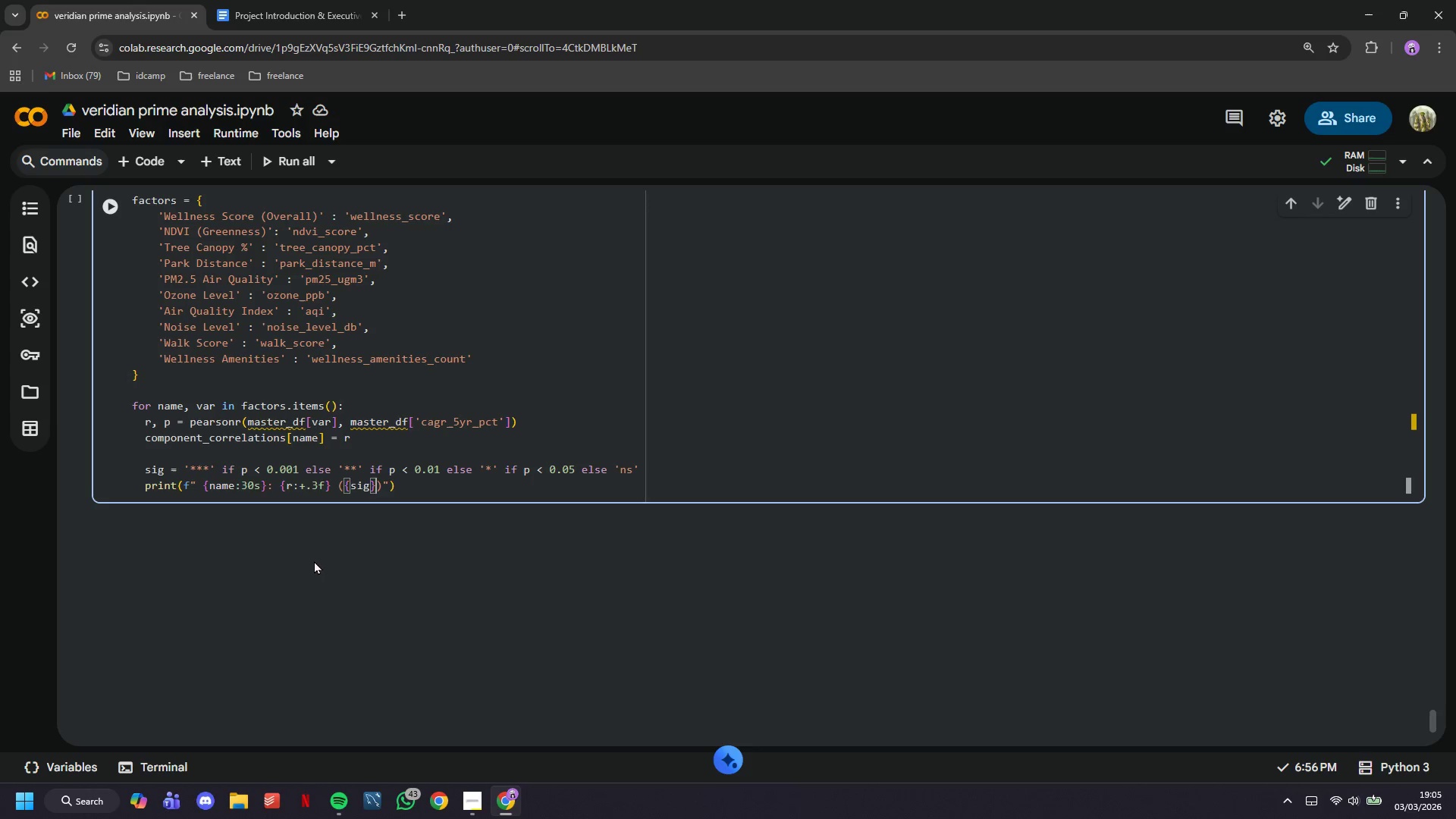 
key(ArrowRight)
 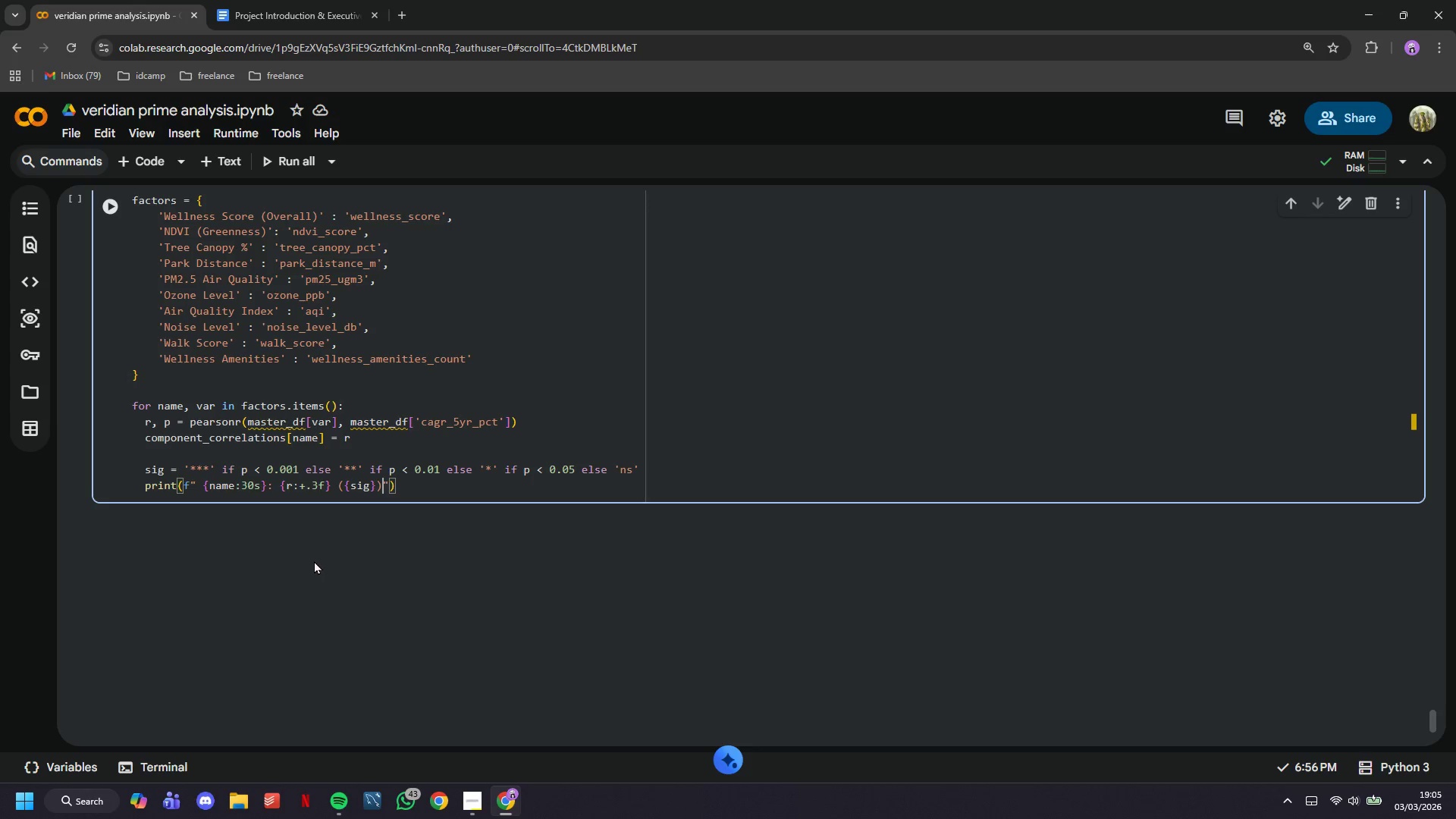 
key(ArrowRight)
 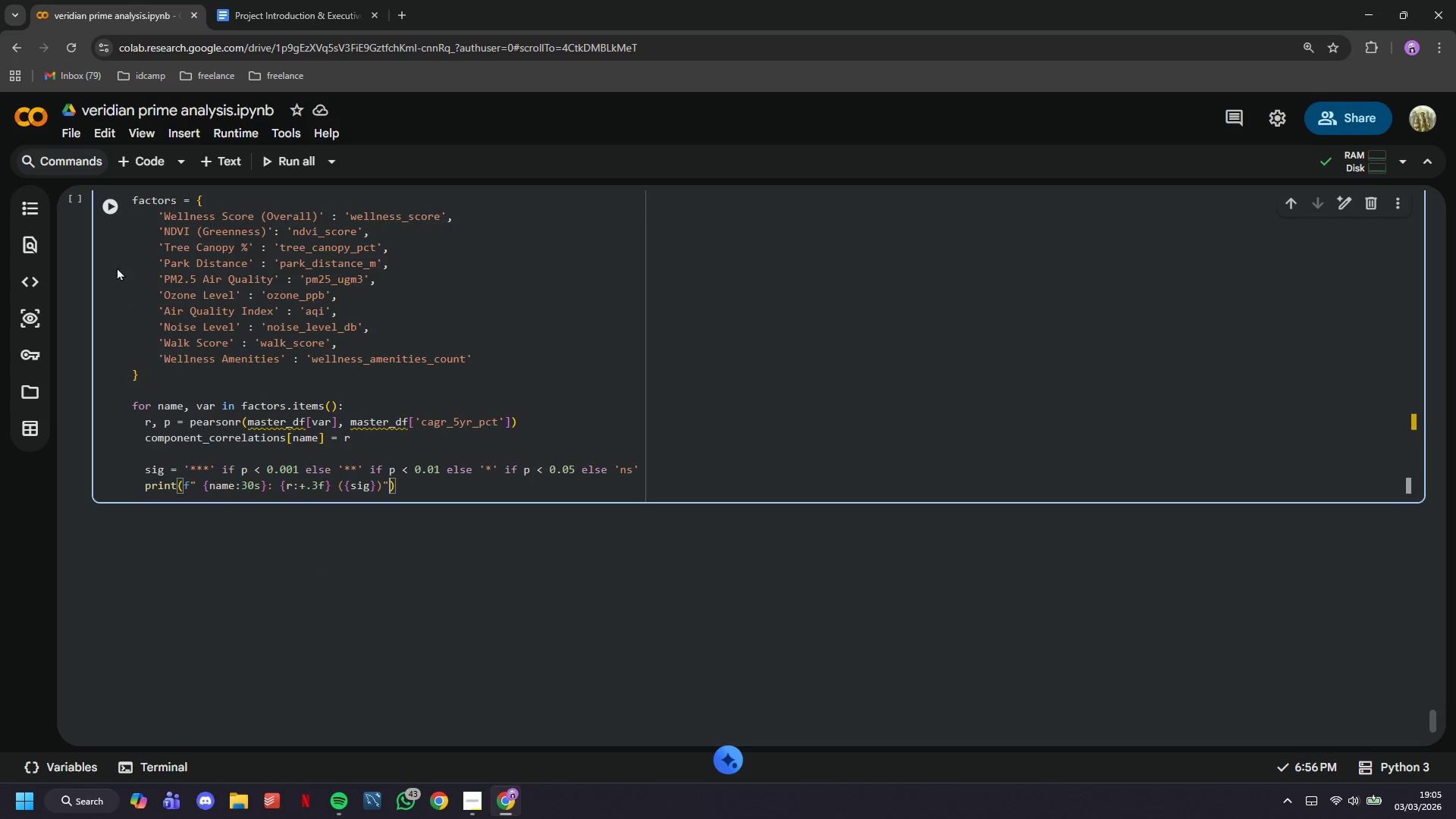 
left_click([108, 221])
 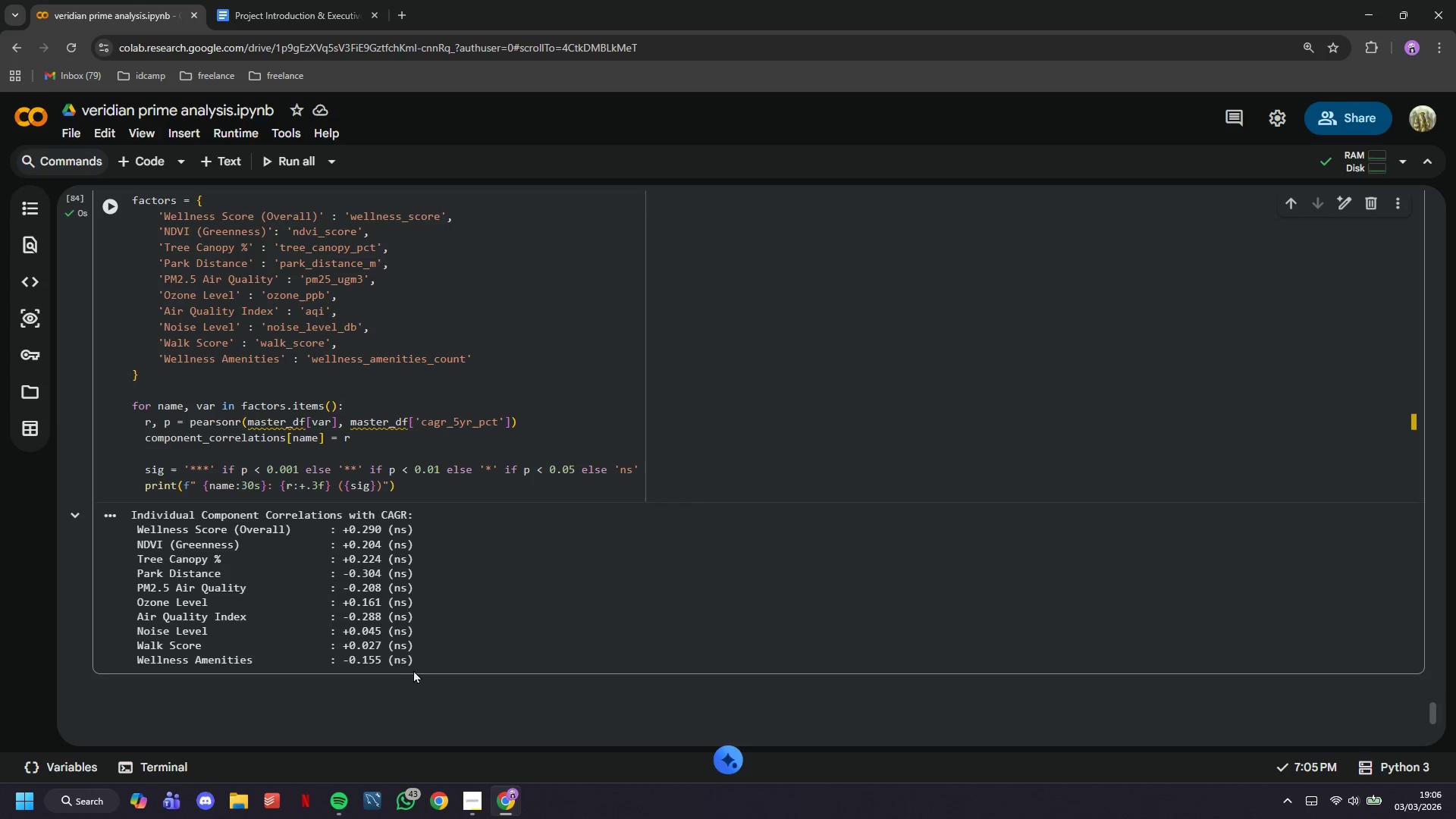 
left_click_drag(start_coordinate=[428, 666], to_coordinate=[108, 536])
 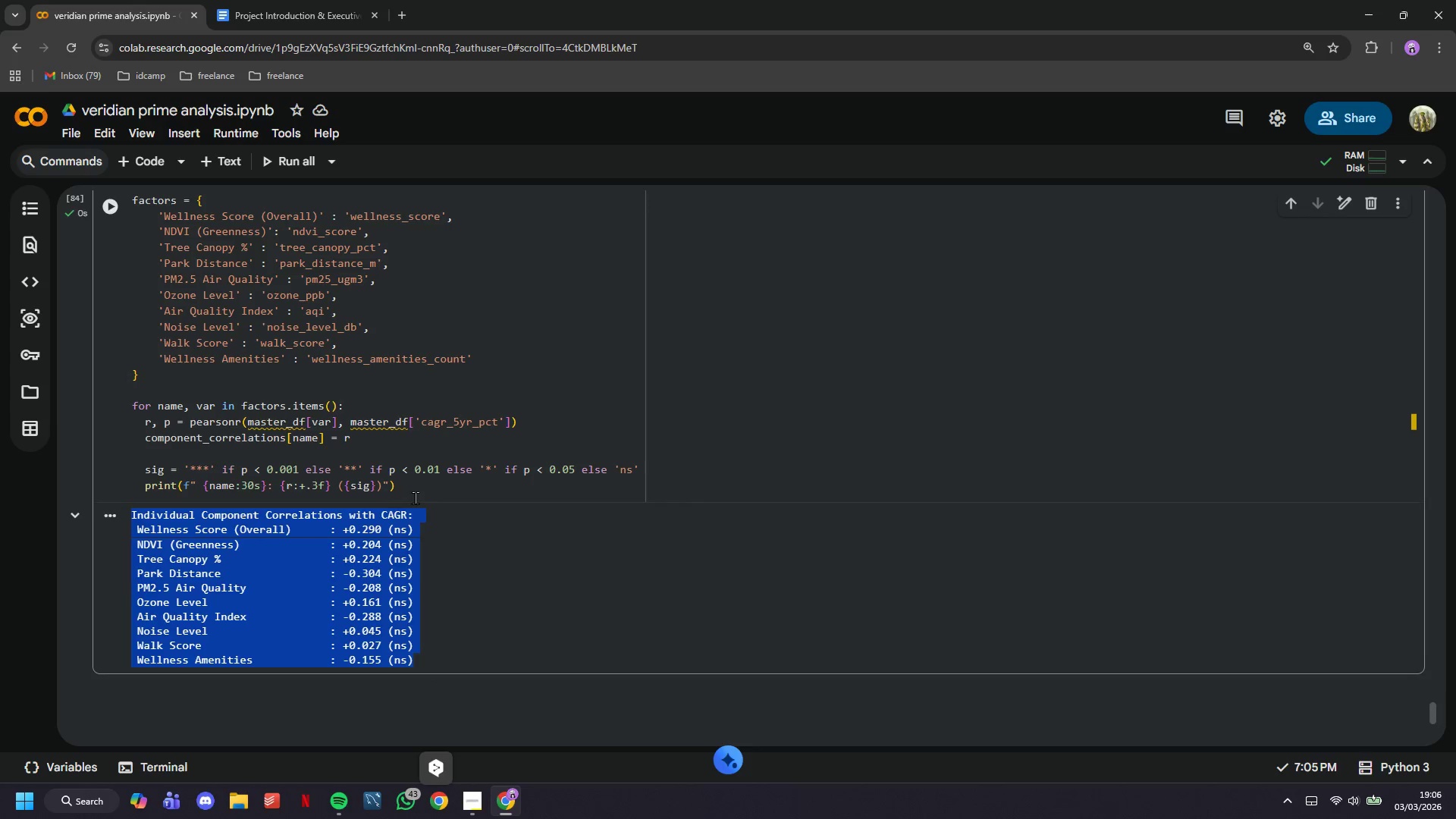 
key(Enter)
 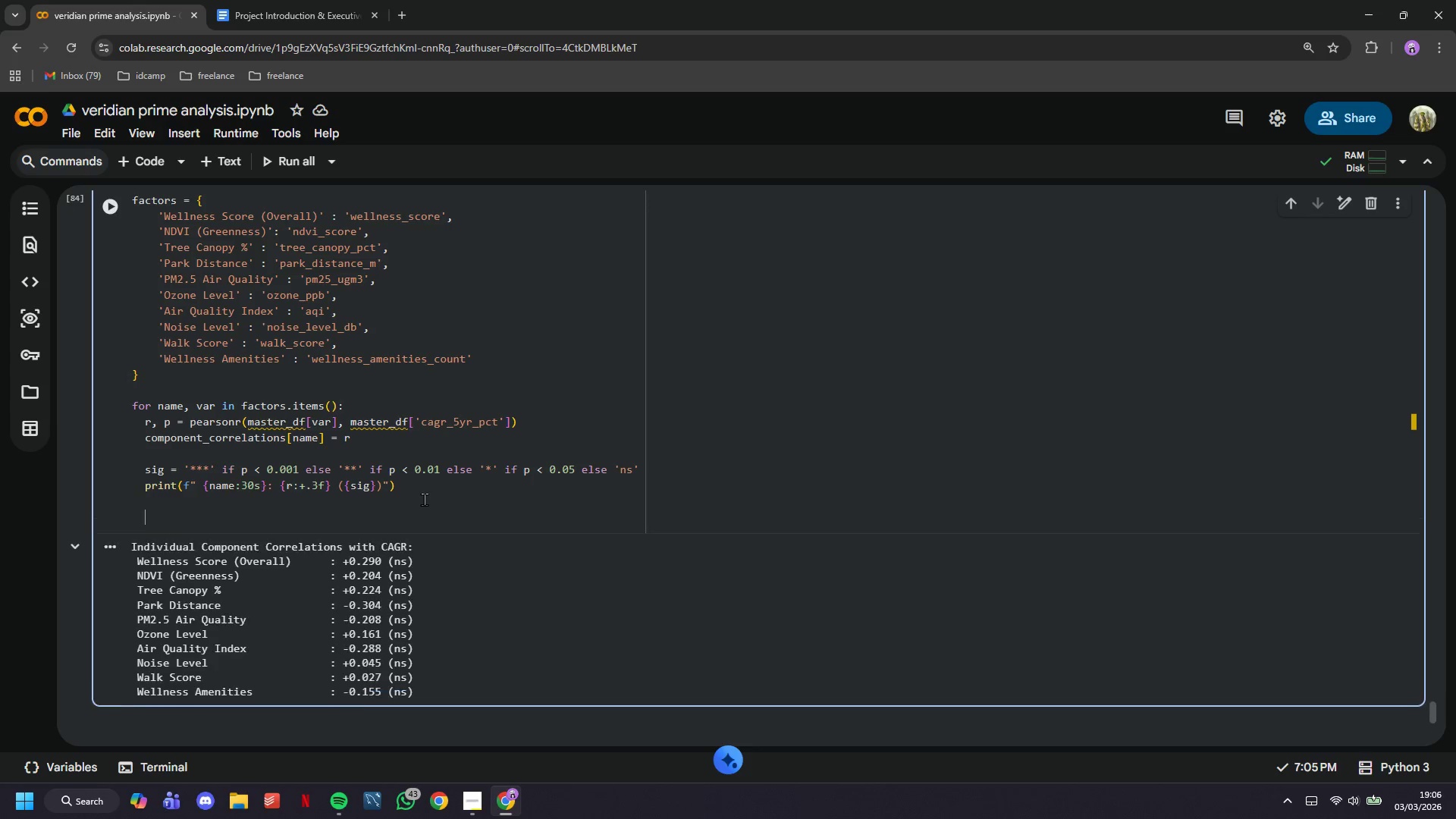 
key(Enter)
 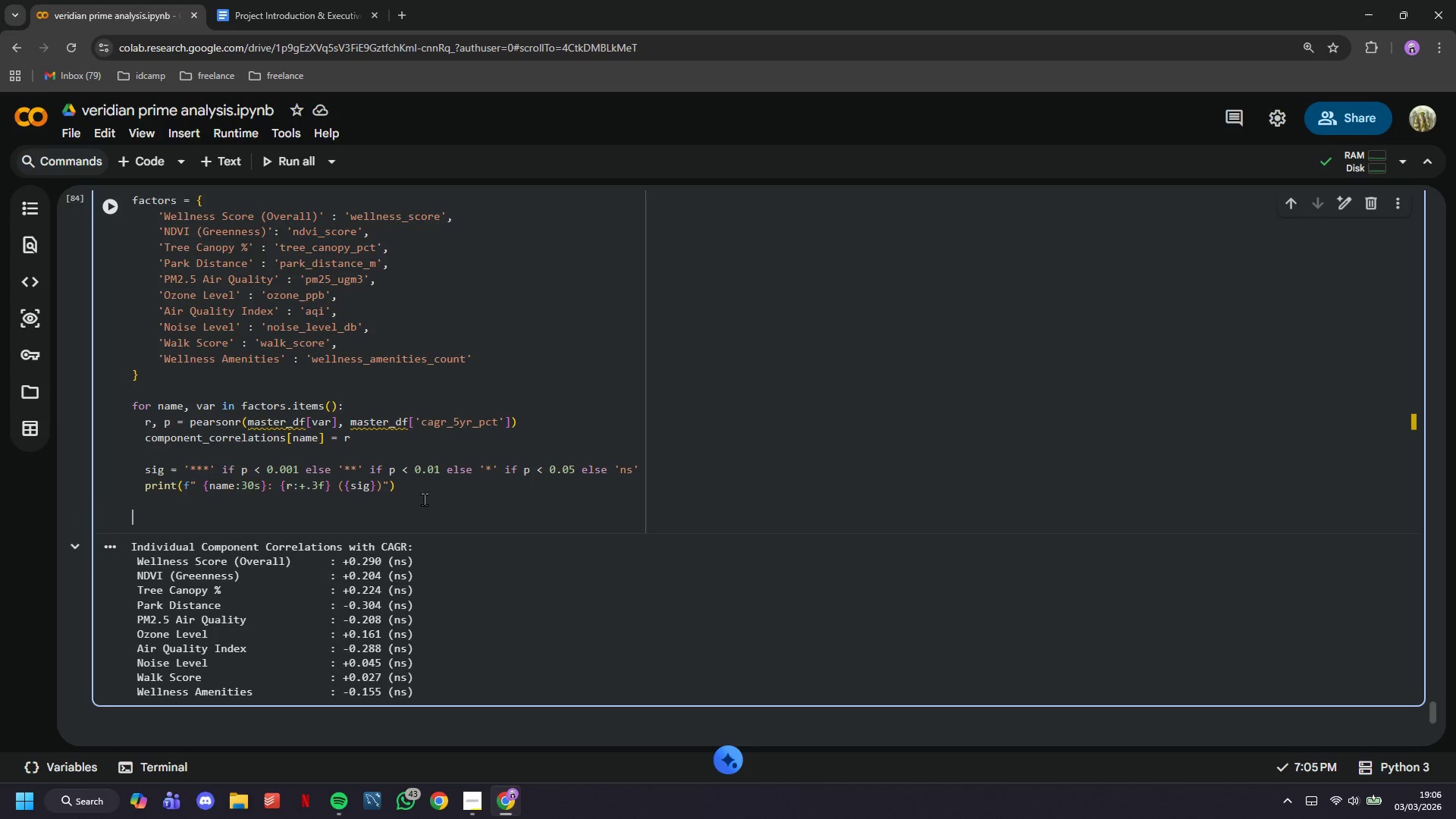 
key(Backspace)
 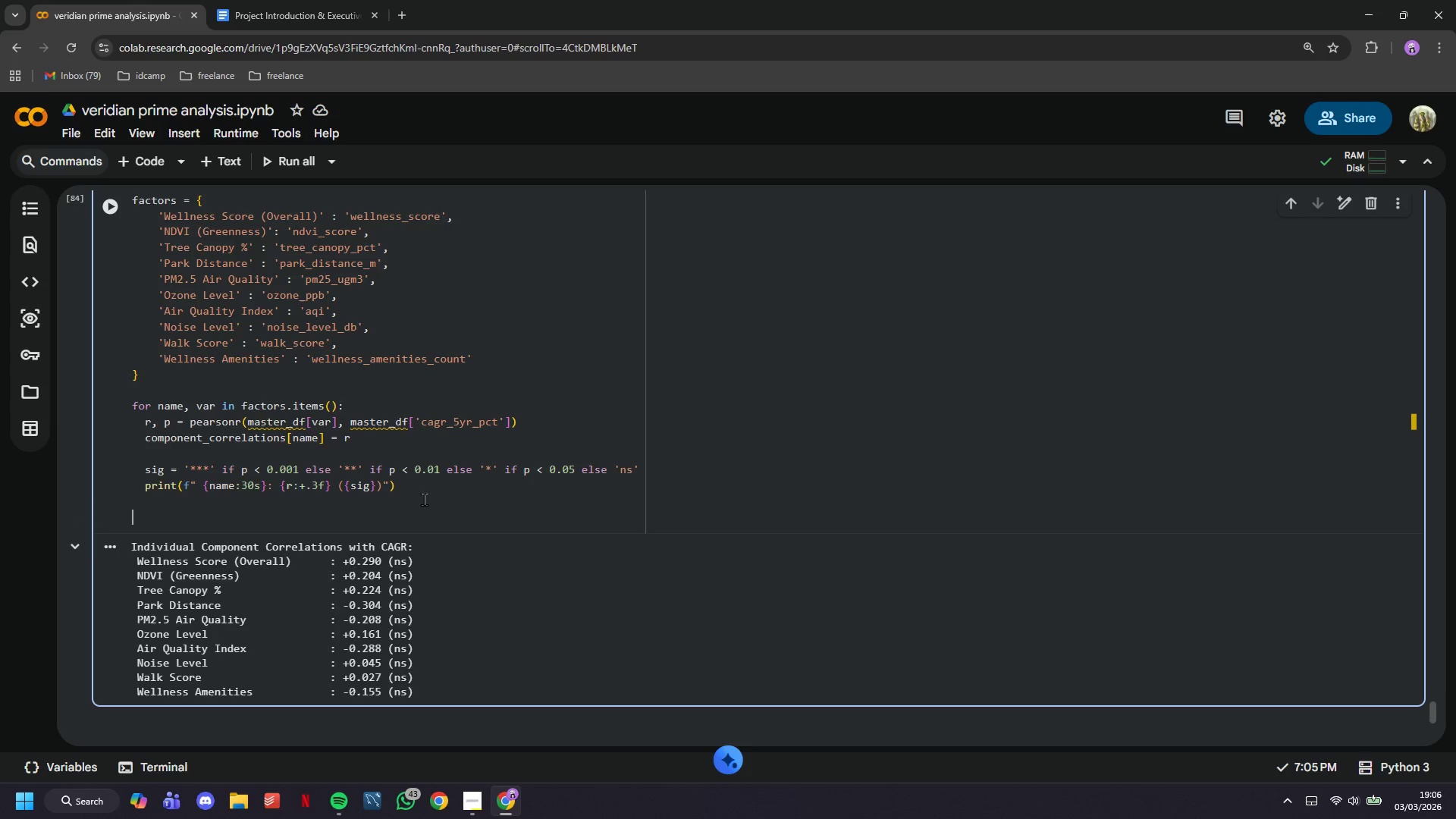 
key(Enter)
 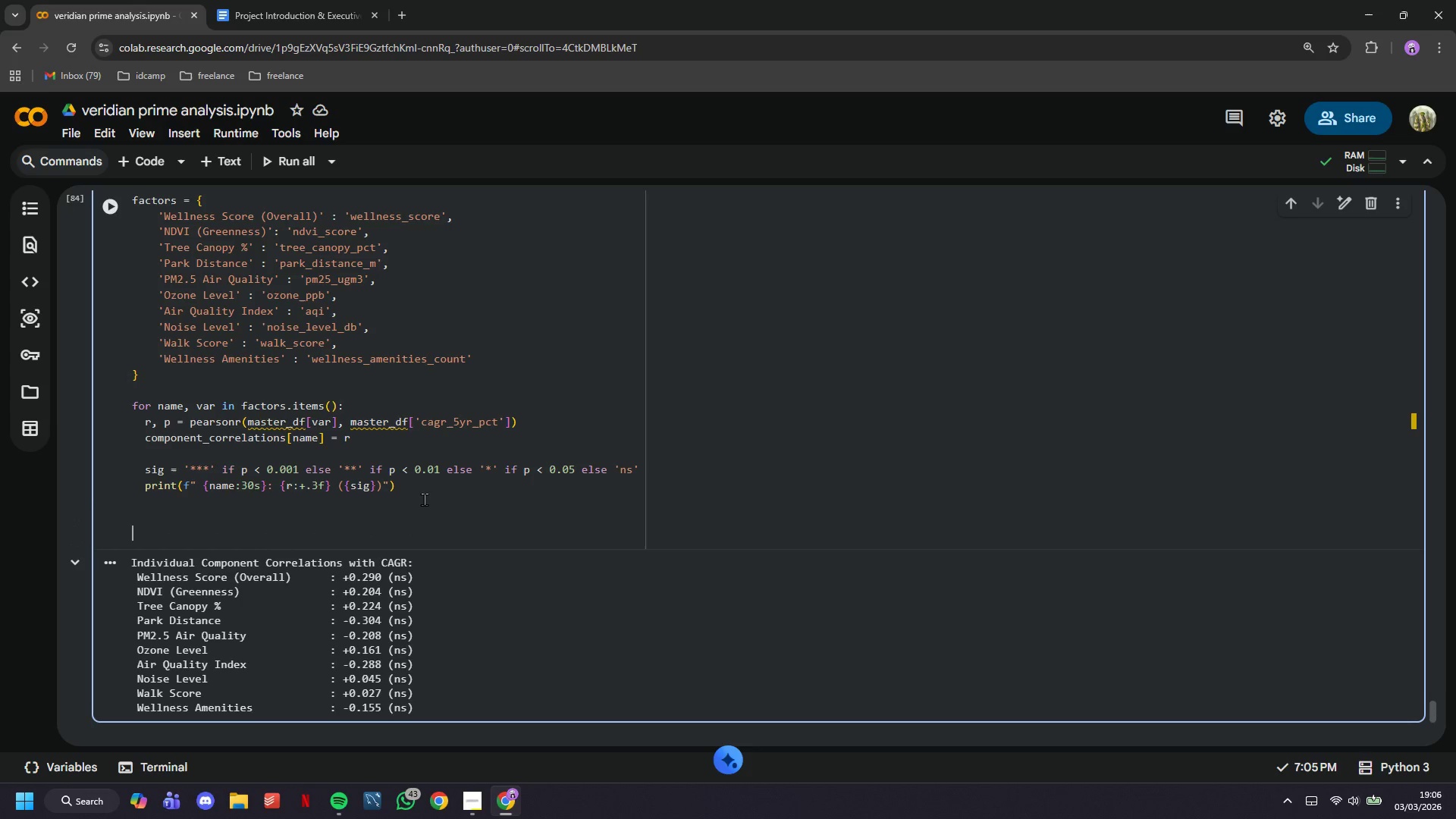 
type(# Rank by as)
key(Backspace)
type(bsolute correlation strength)
 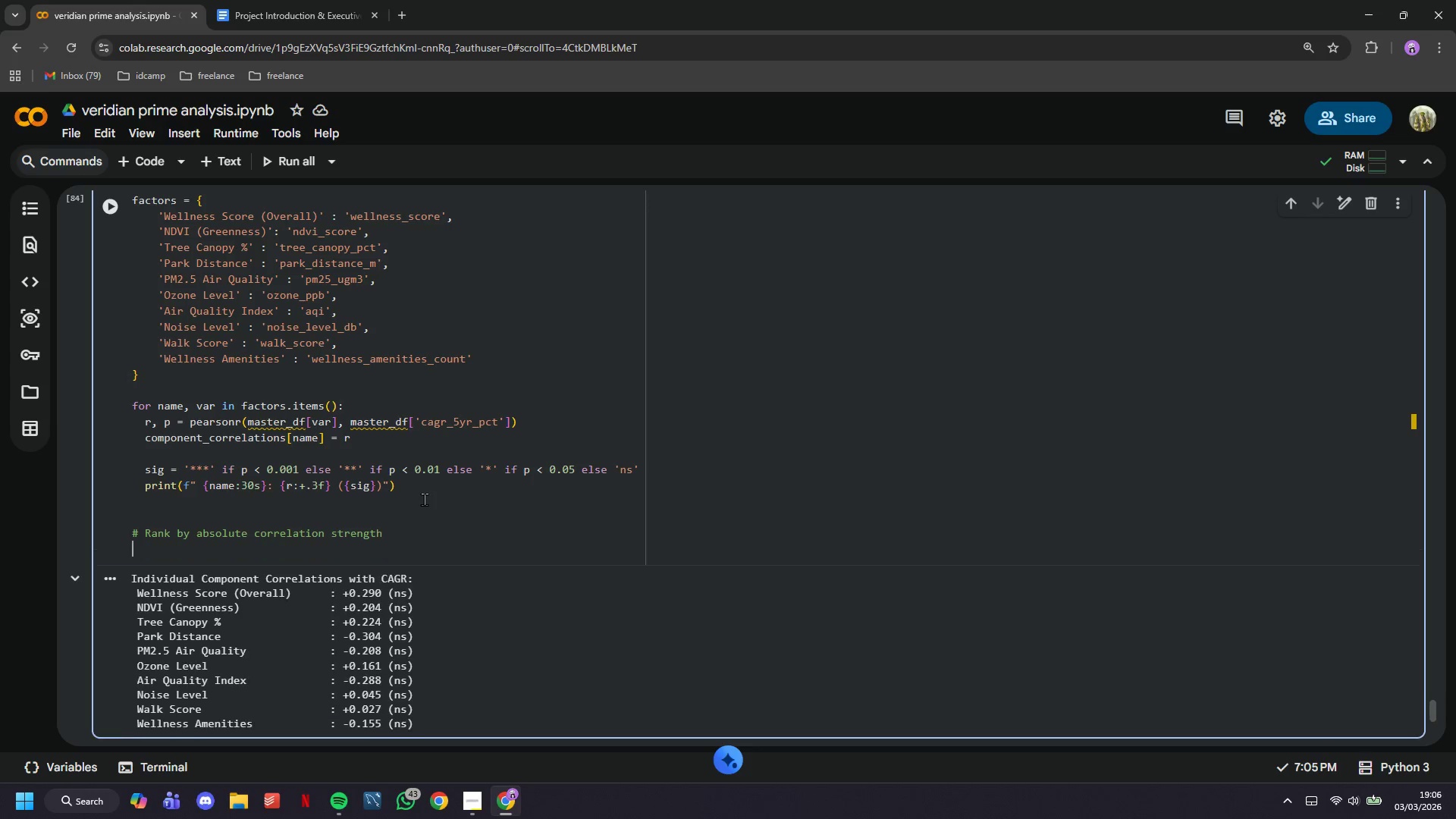 
key(Enter)
 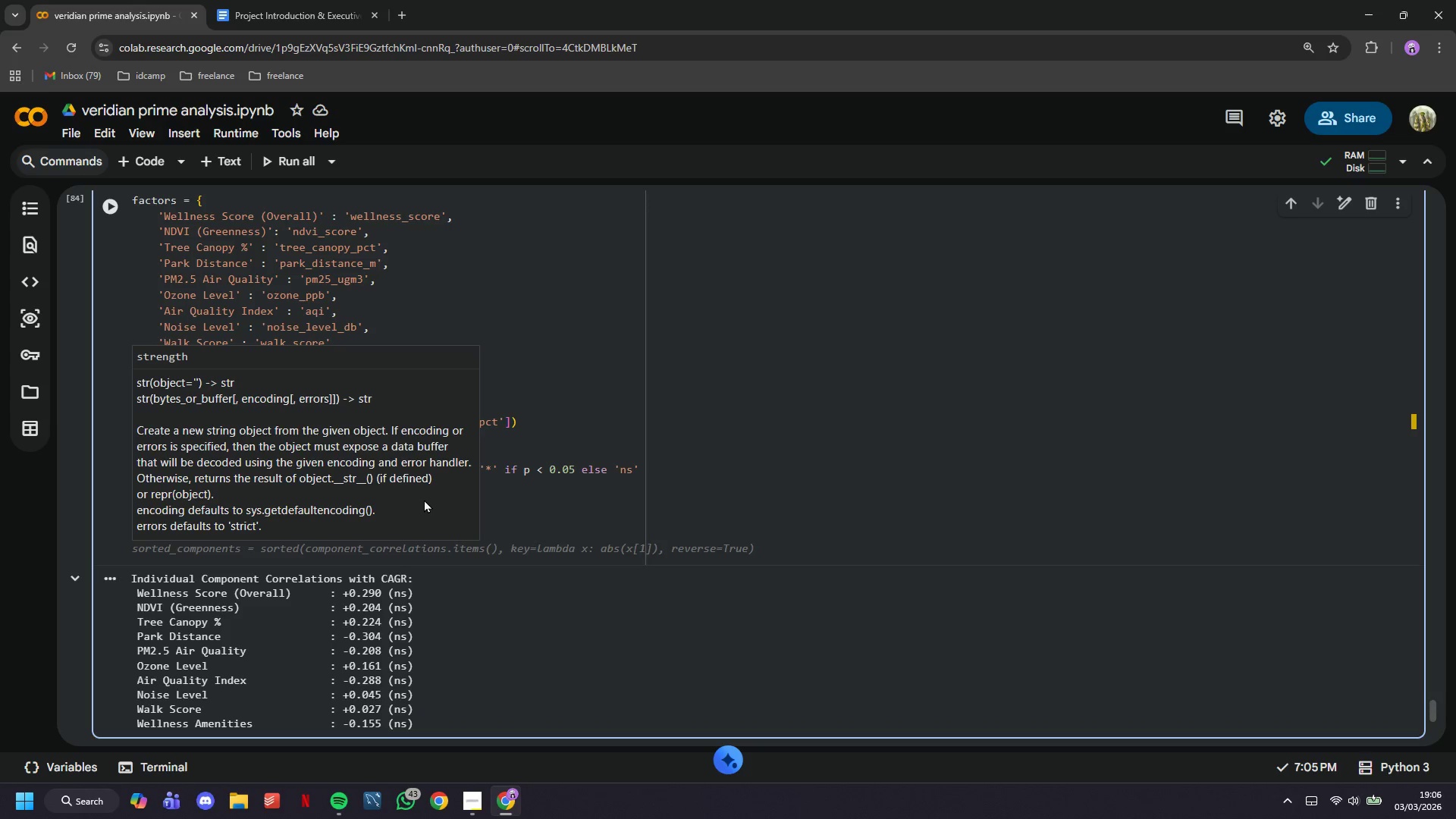 
type(print(:)
key(Backspace)
type(" )
key(Backspace)
type(Ranked by Impact (Absolute Correlation: )
 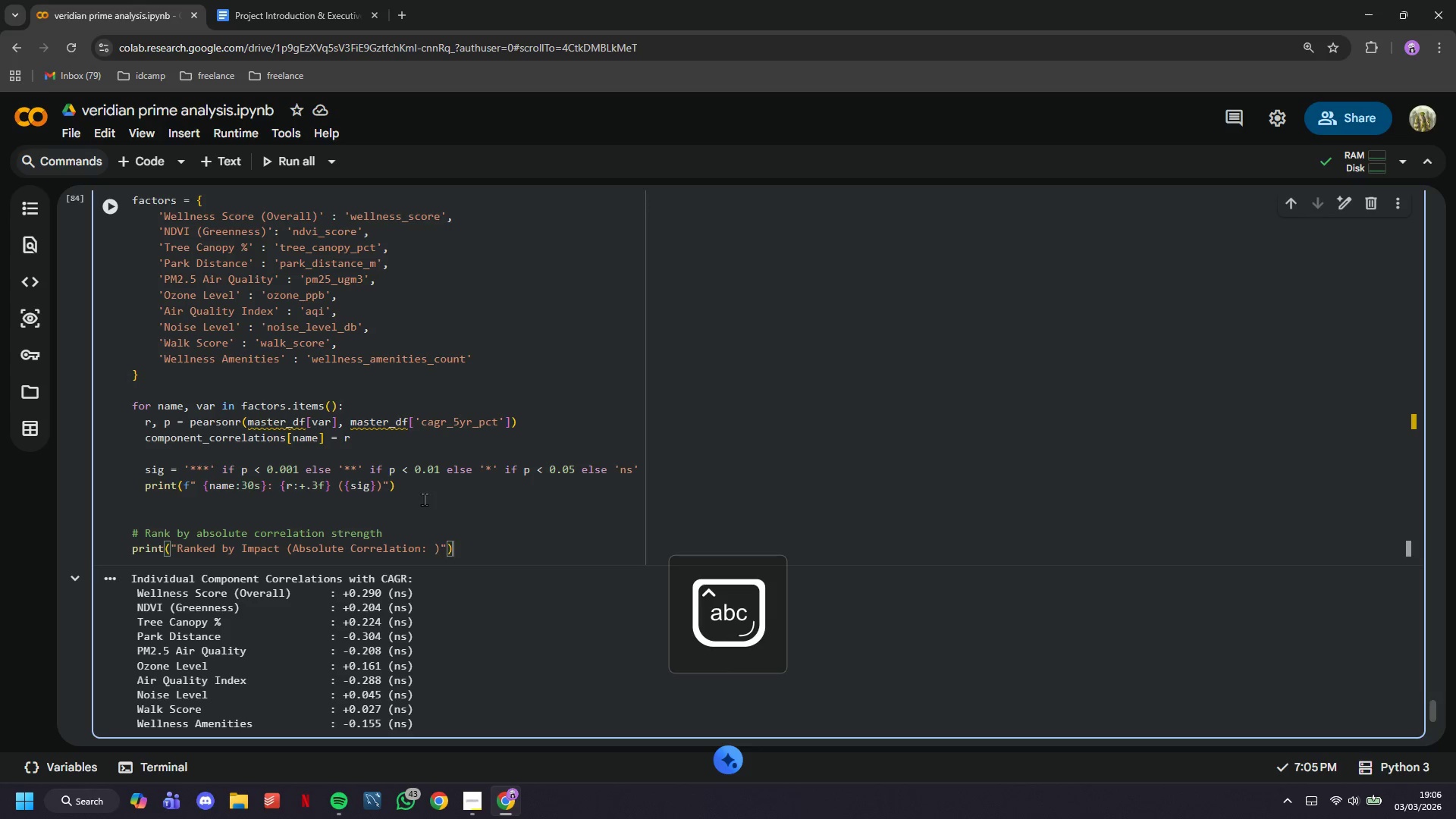 
 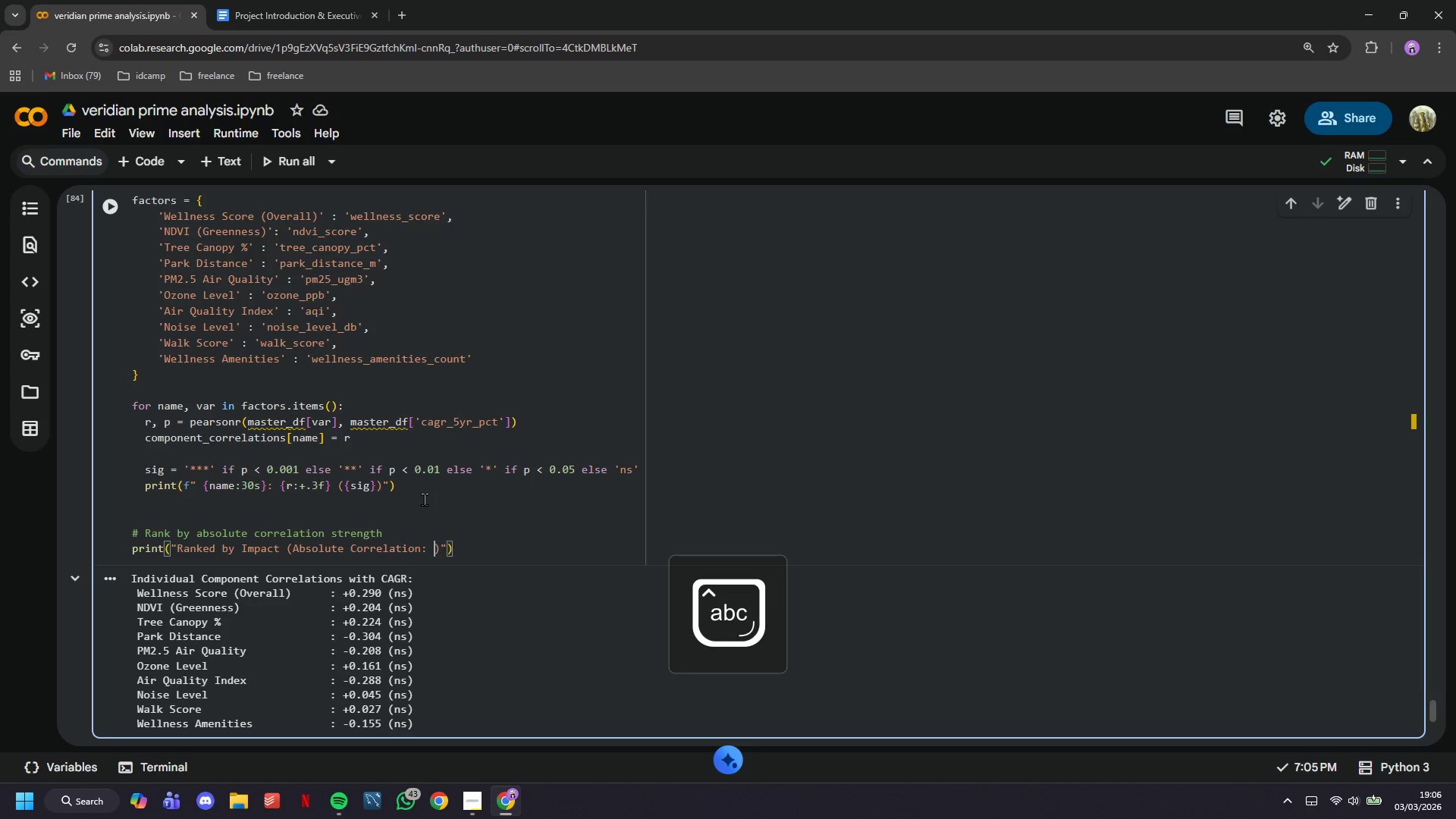 
key(ArrowRight)
 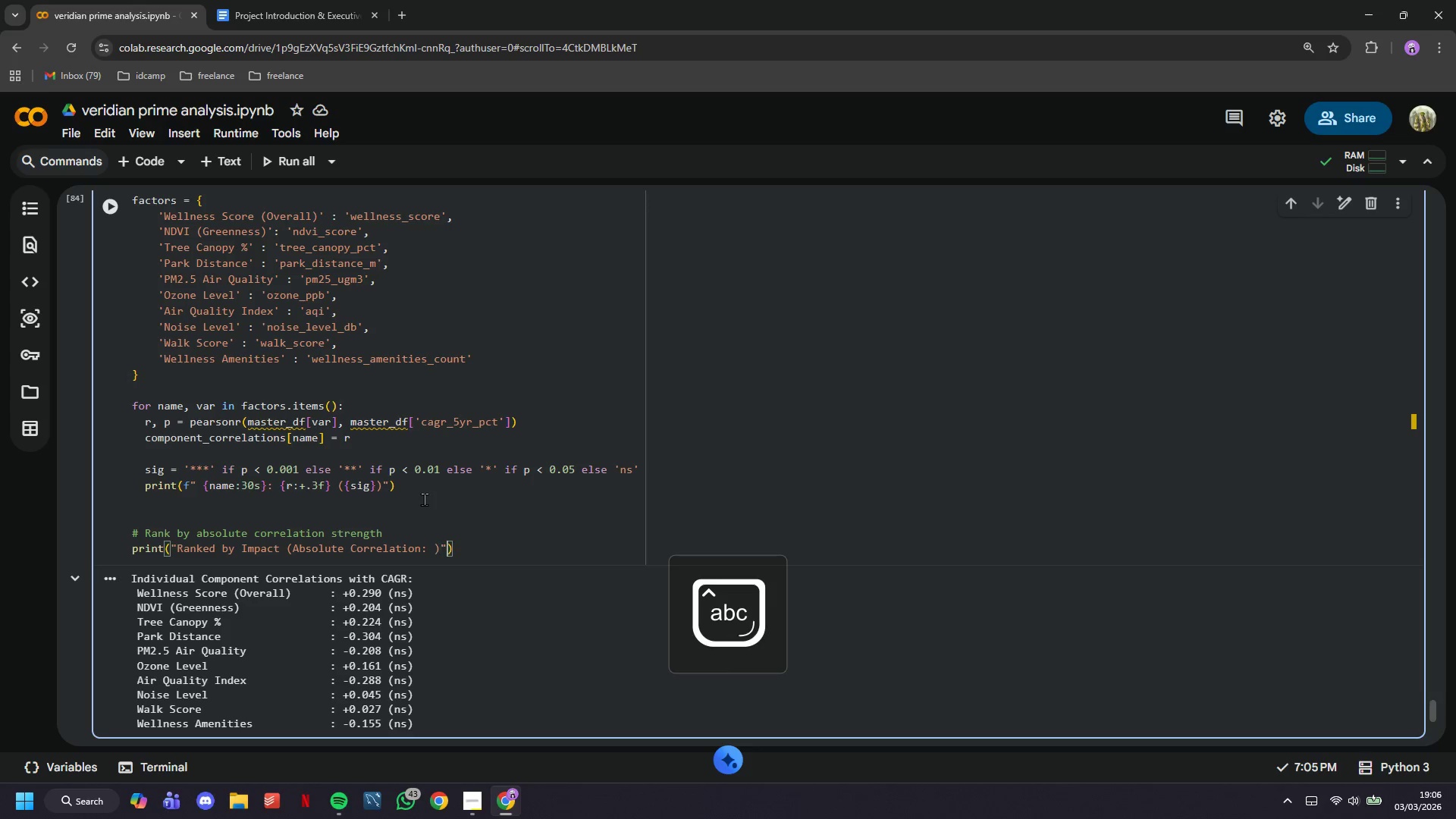 
key(ArrowRight)
 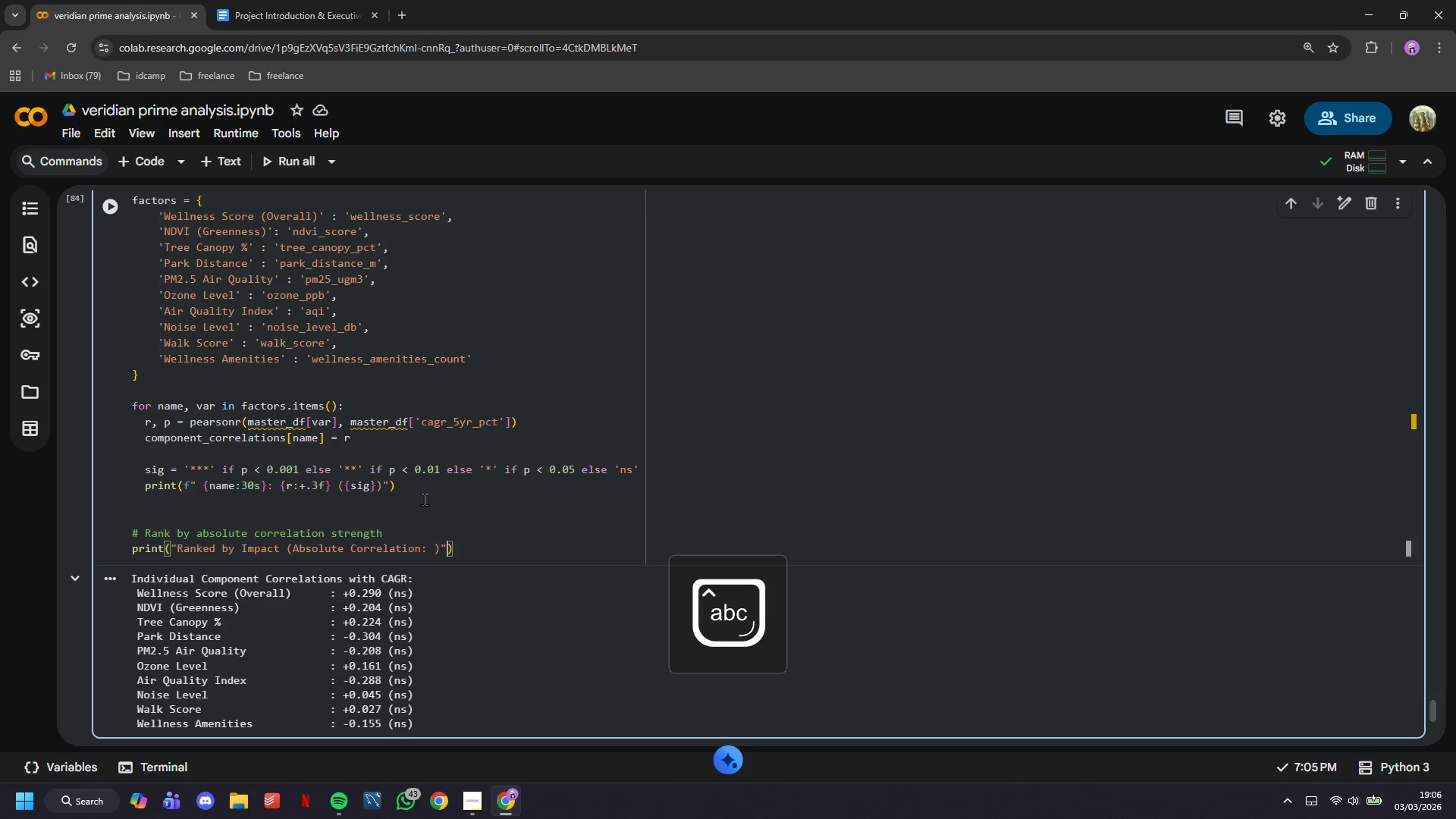 
key(ArrowRight)
 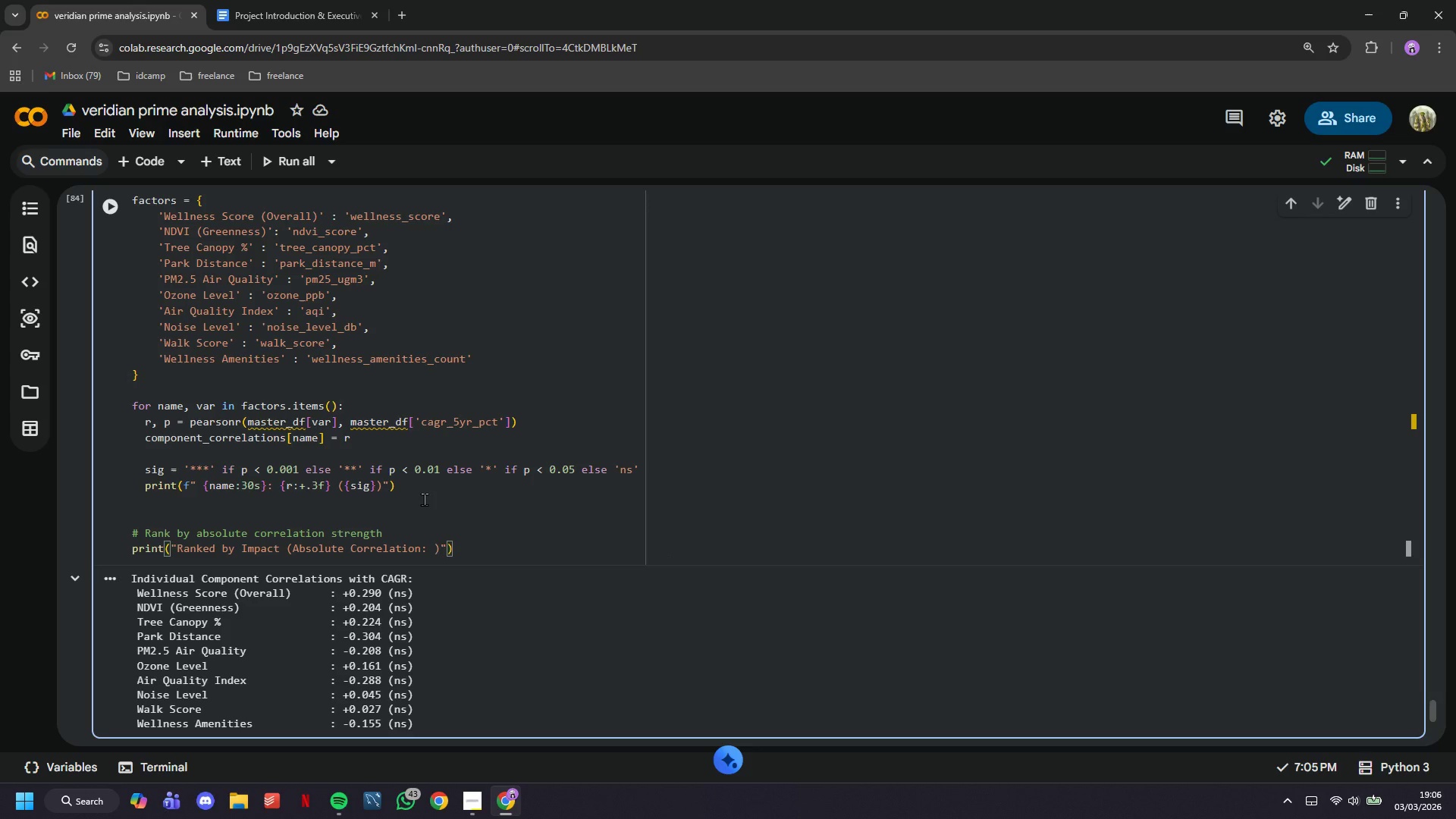 
key(Enter)
 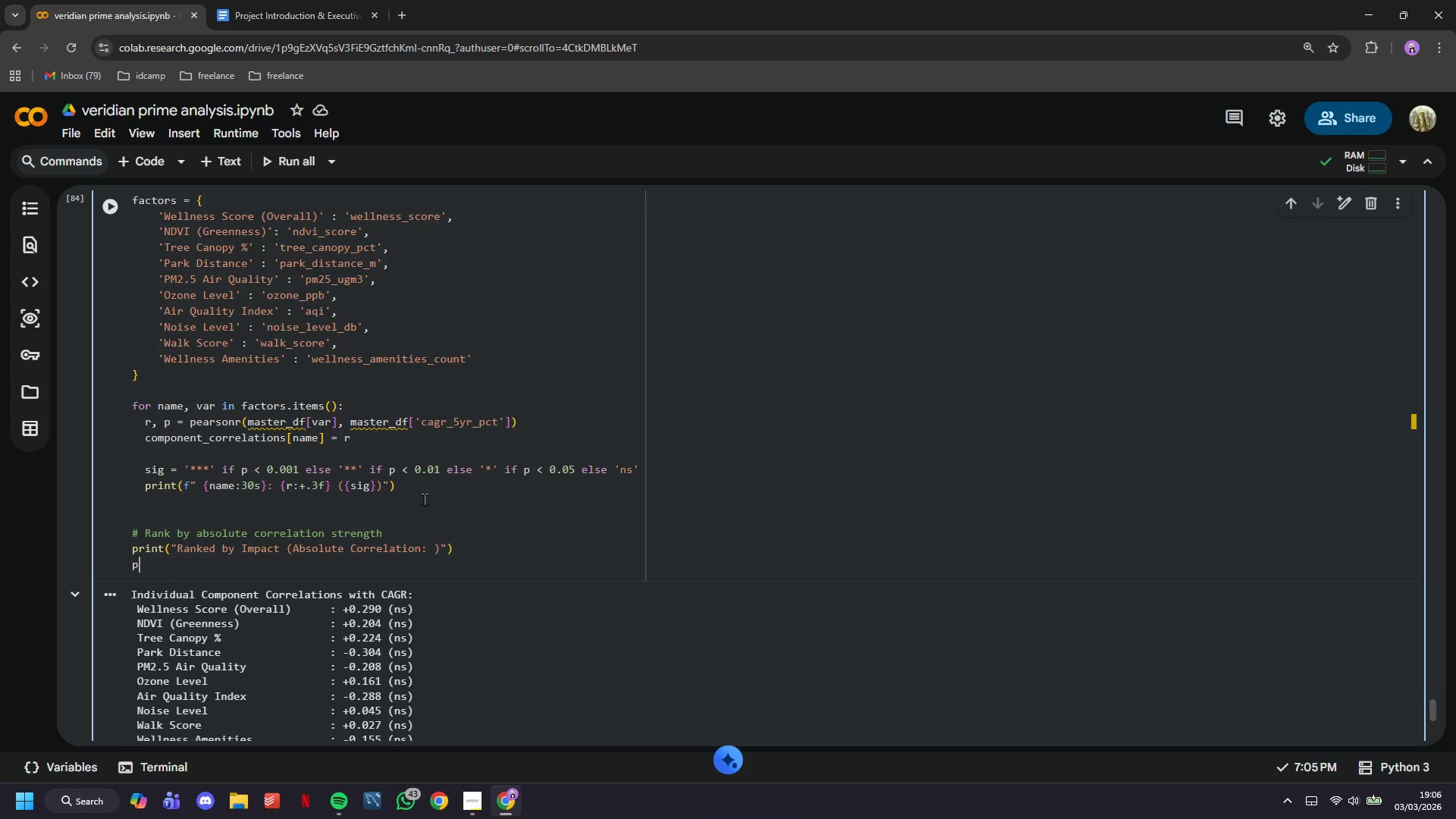 
type(print()
 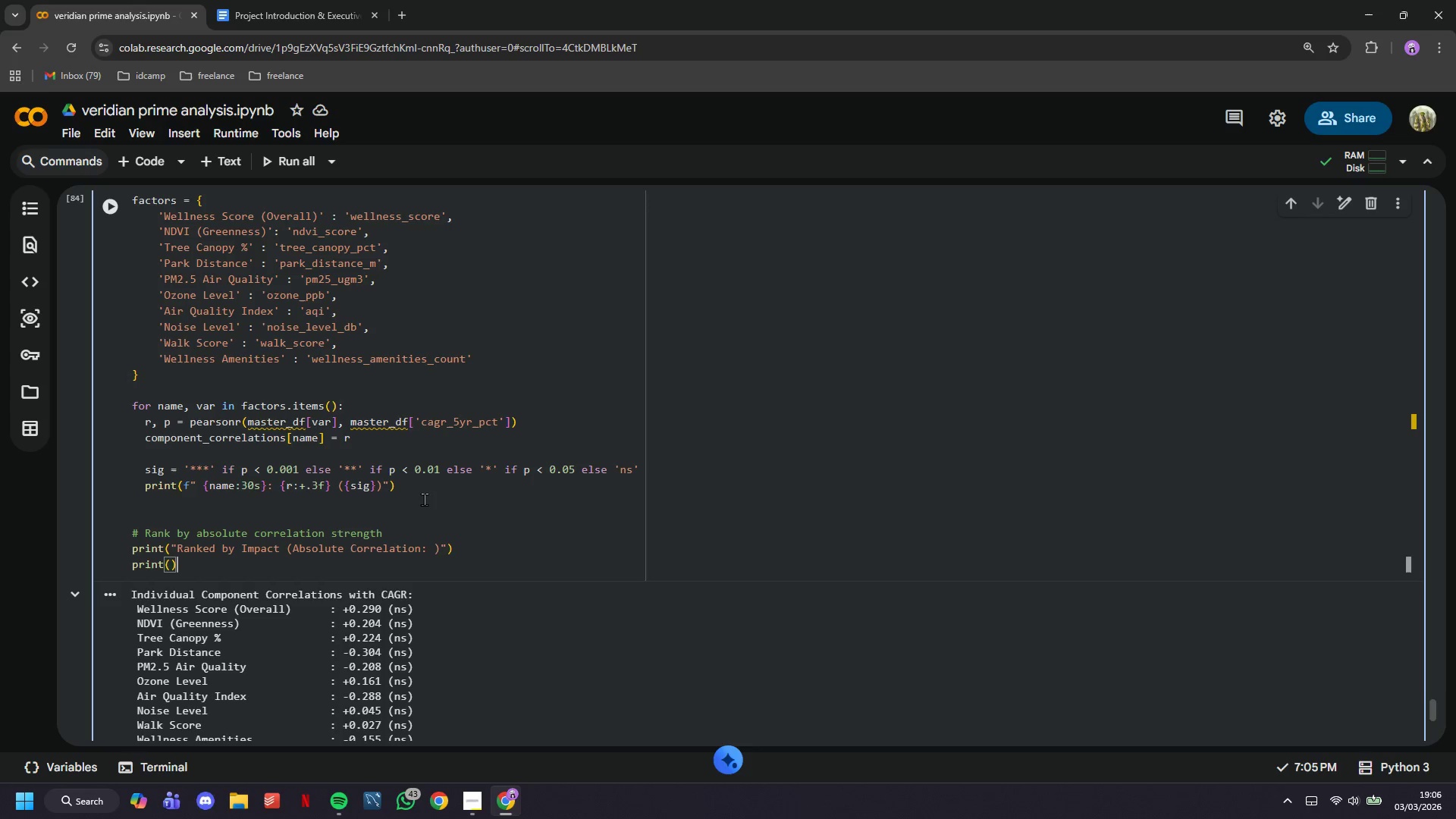 
key(ArrowRight)
 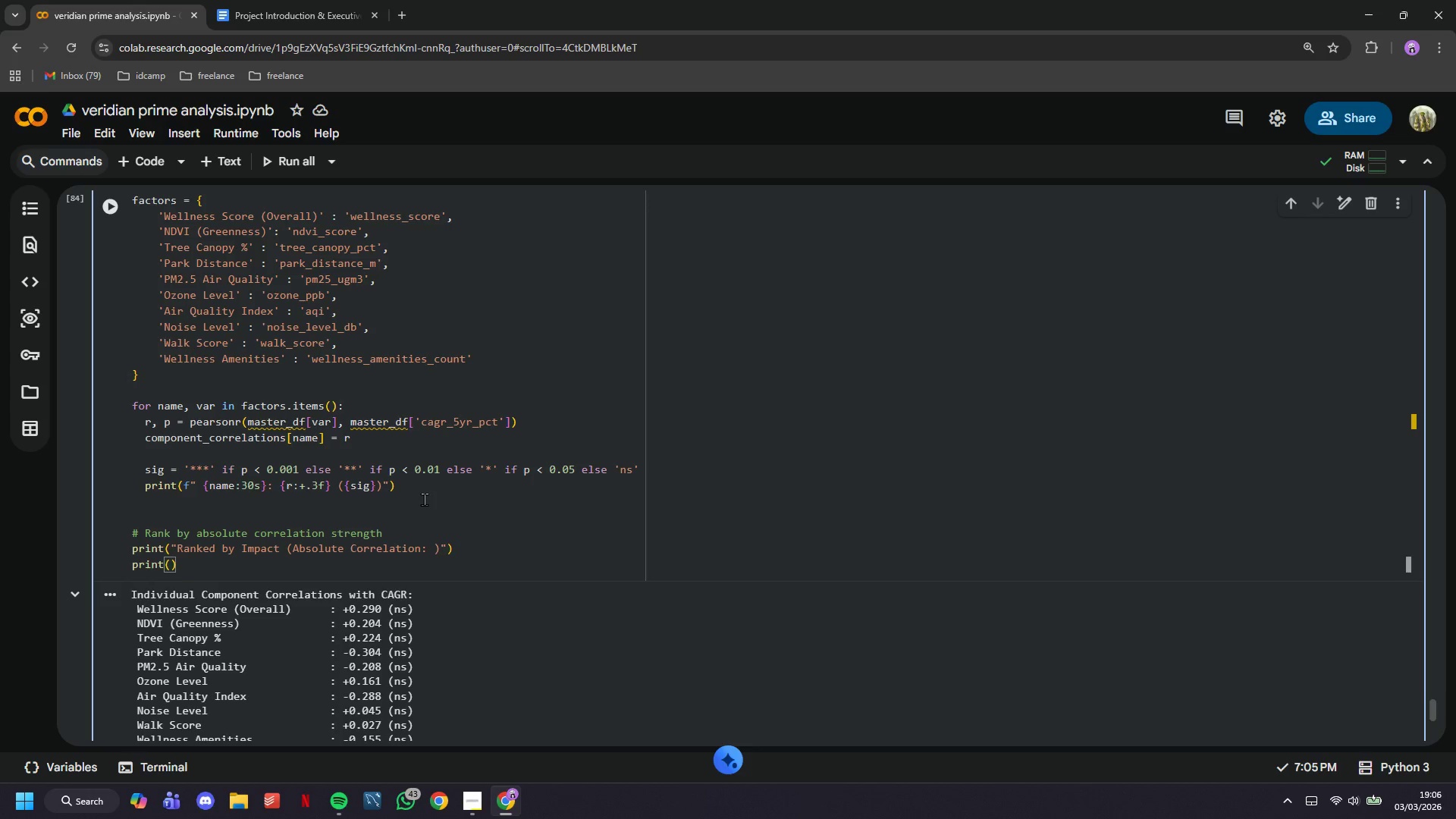 
key(ArrowUp)
 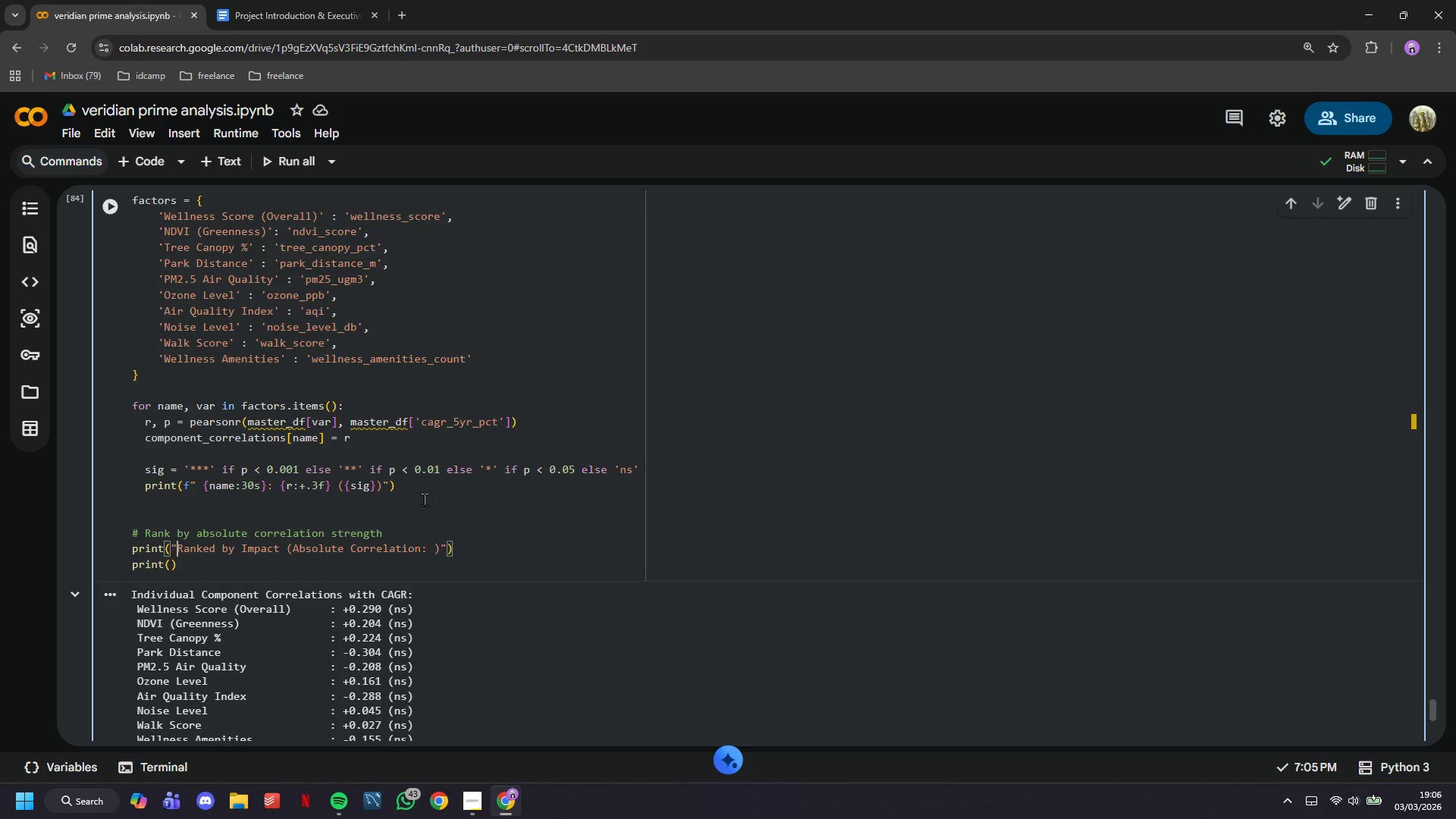 
key(ArrowUp)
 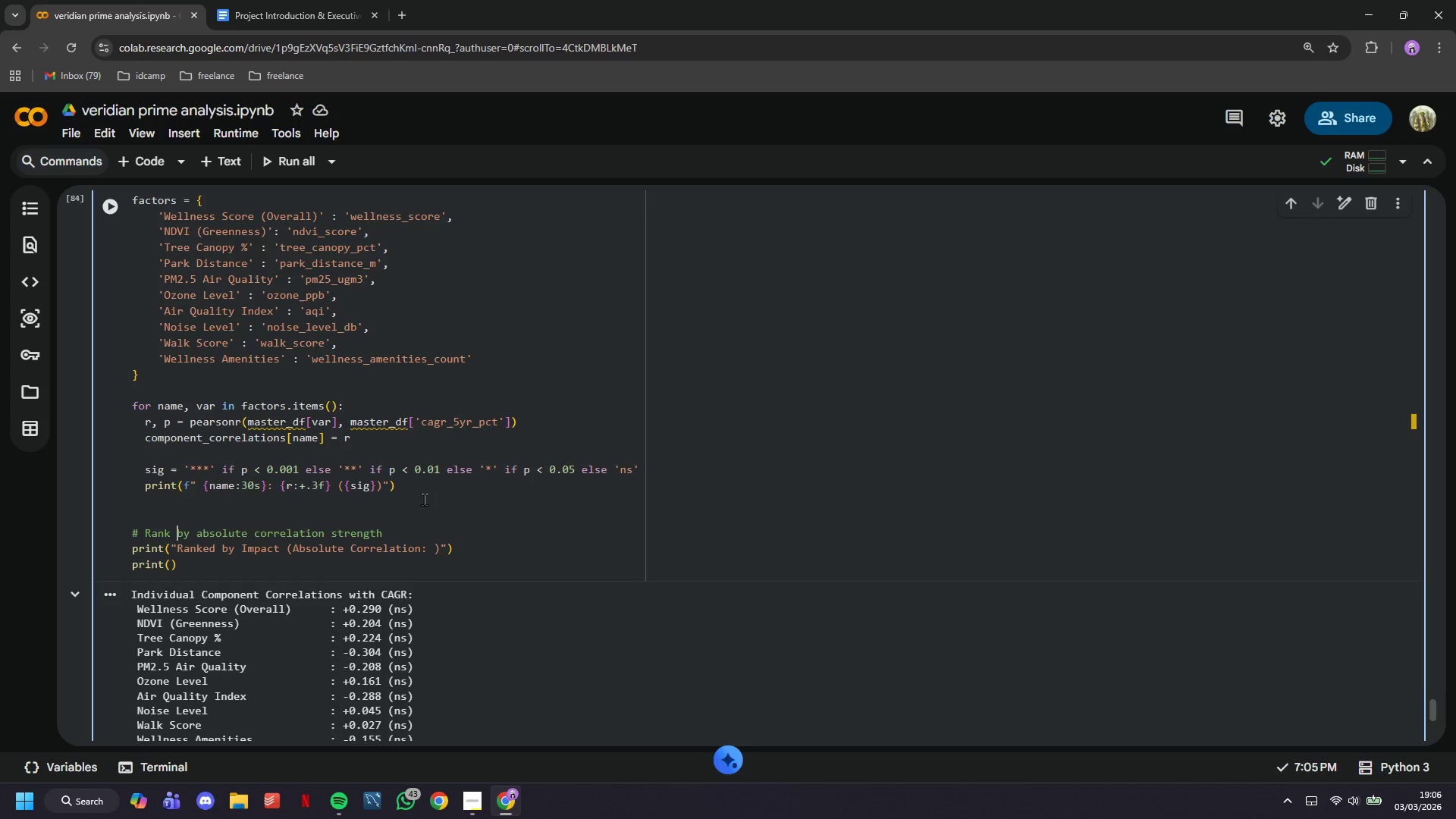 
key(ArrowUp)
 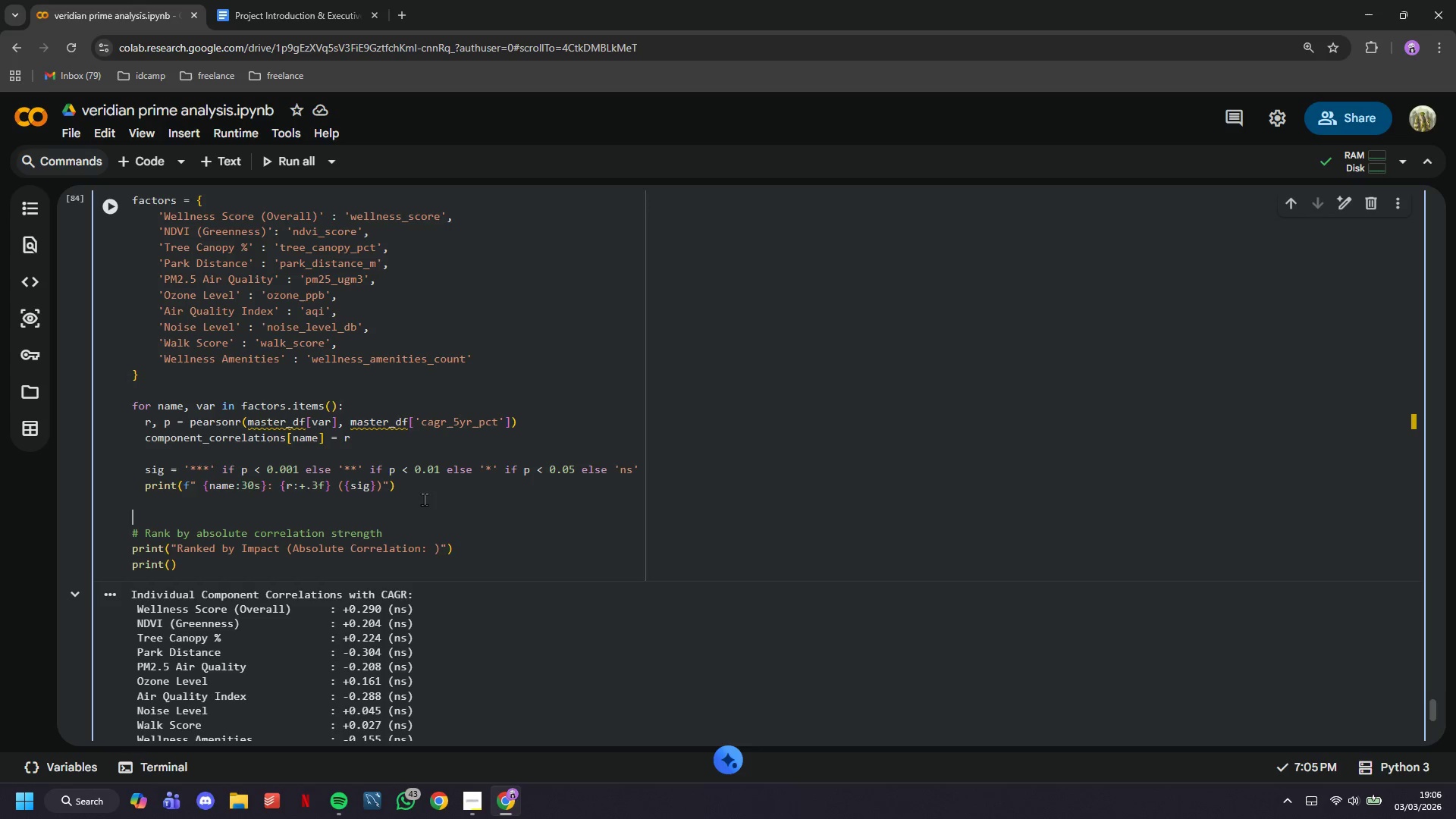 
key(ArrowUp)
 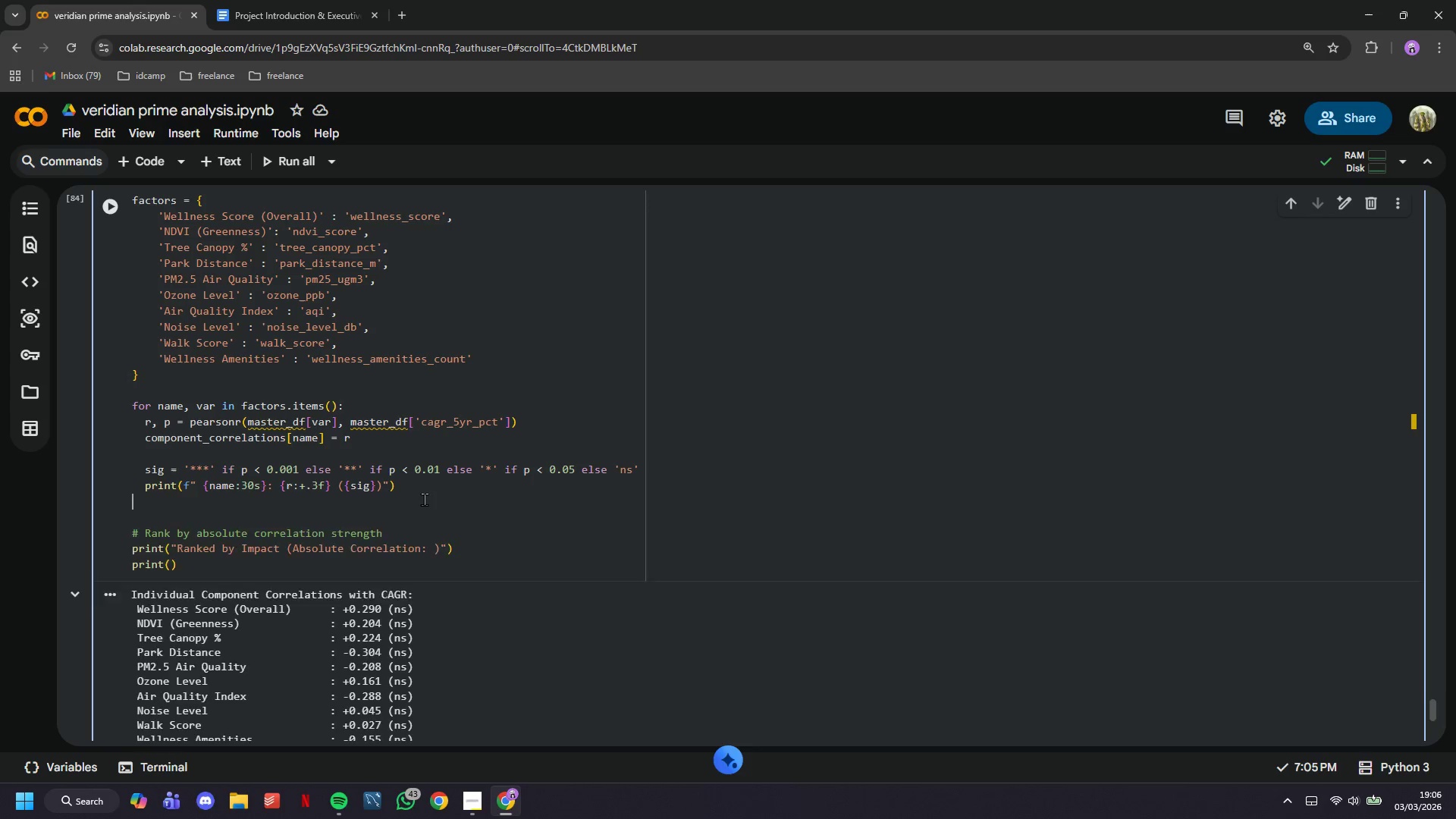 
key(Enter)
 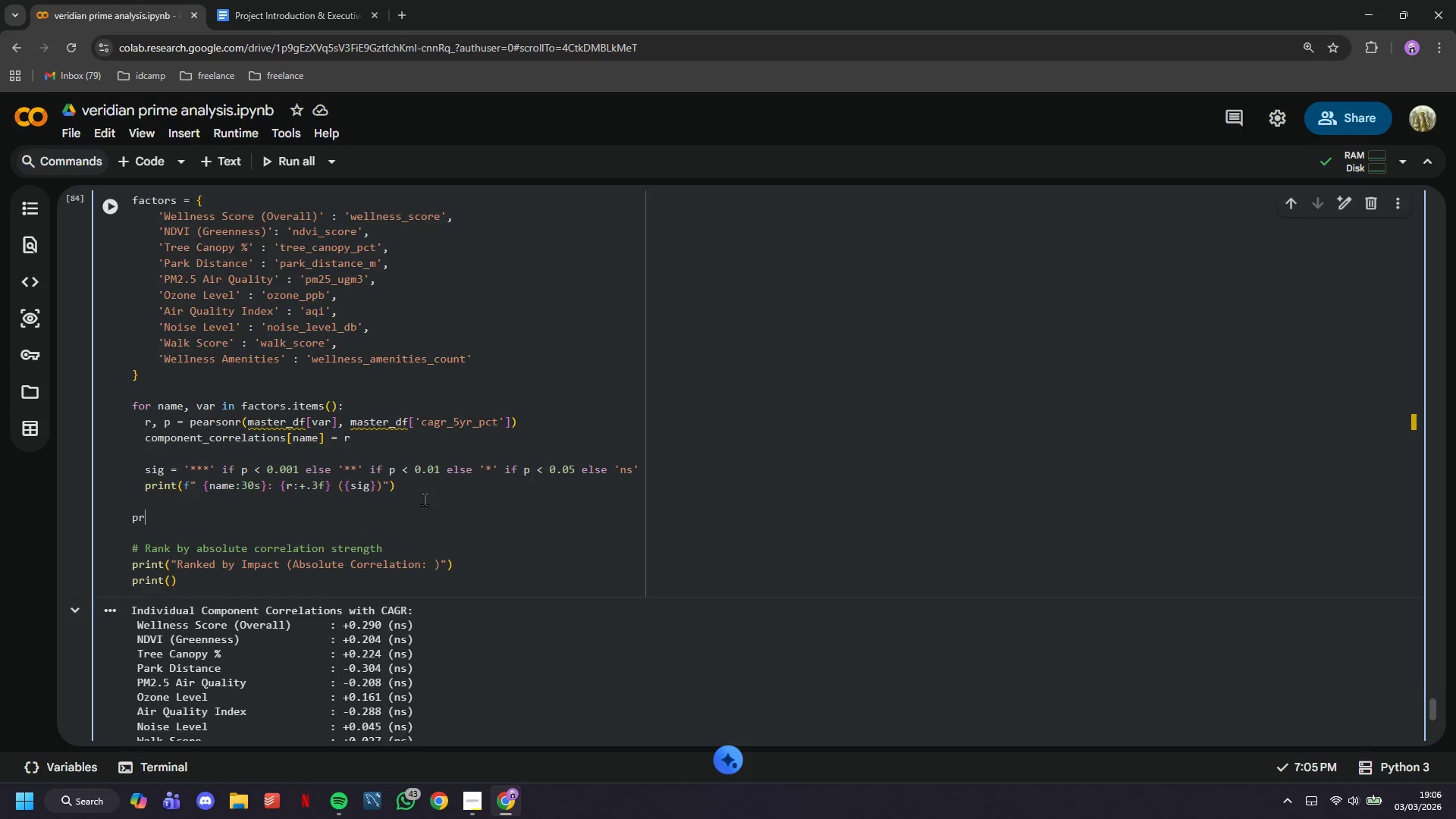 
type(print()
 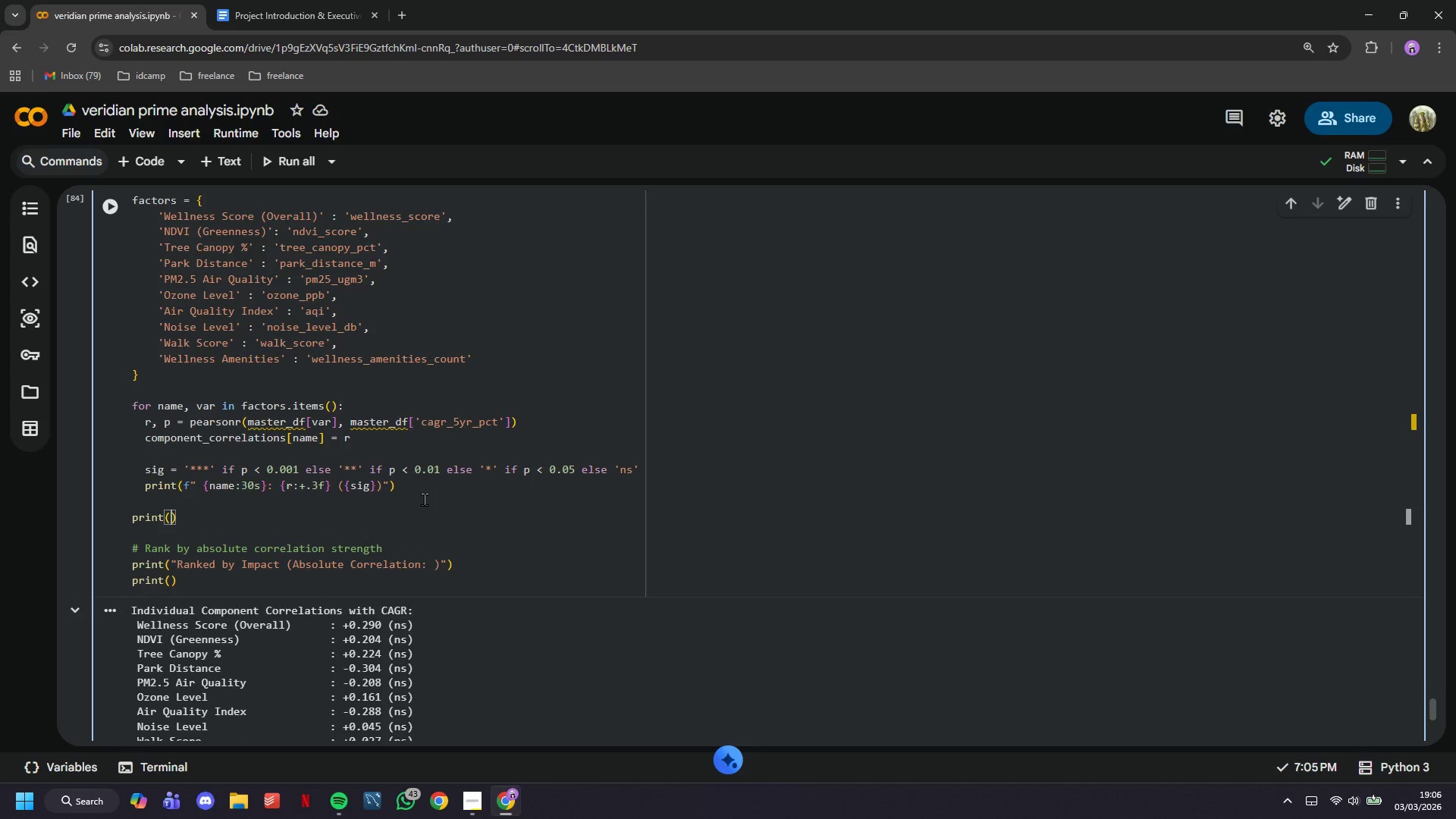 
key(ArrowDown)
 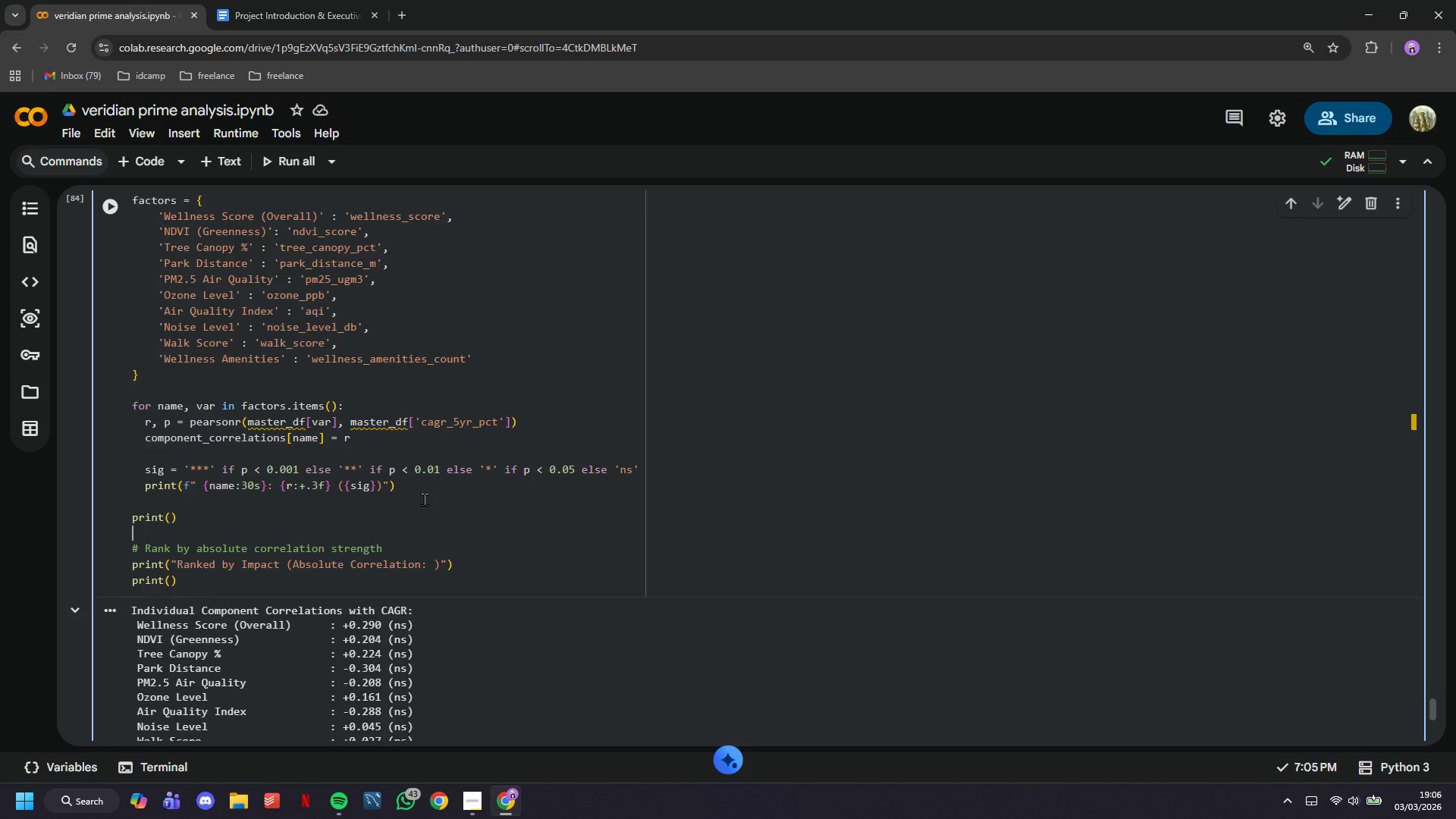 
key(ArrowDown)
 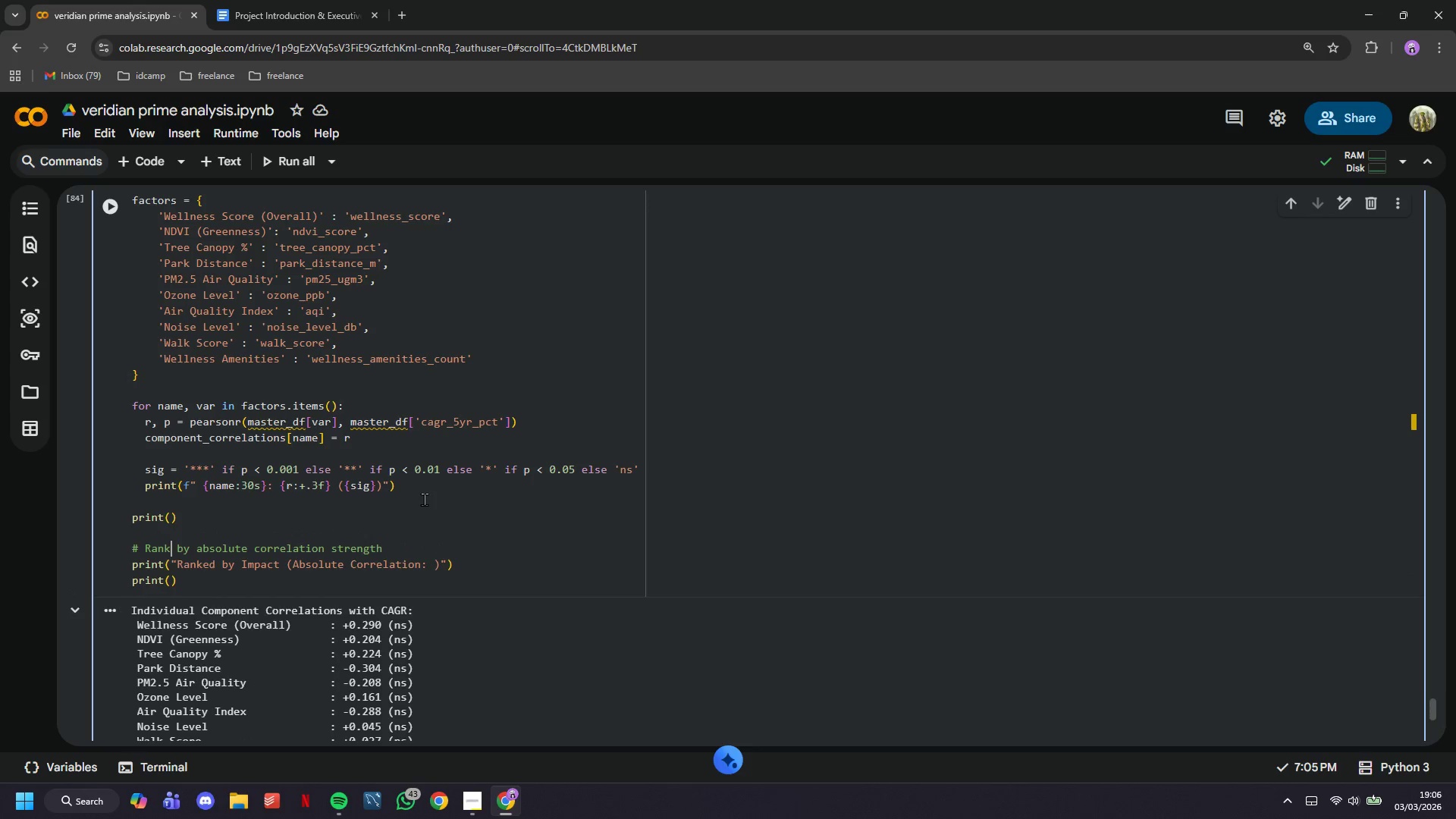 
key(ArrowDown)
 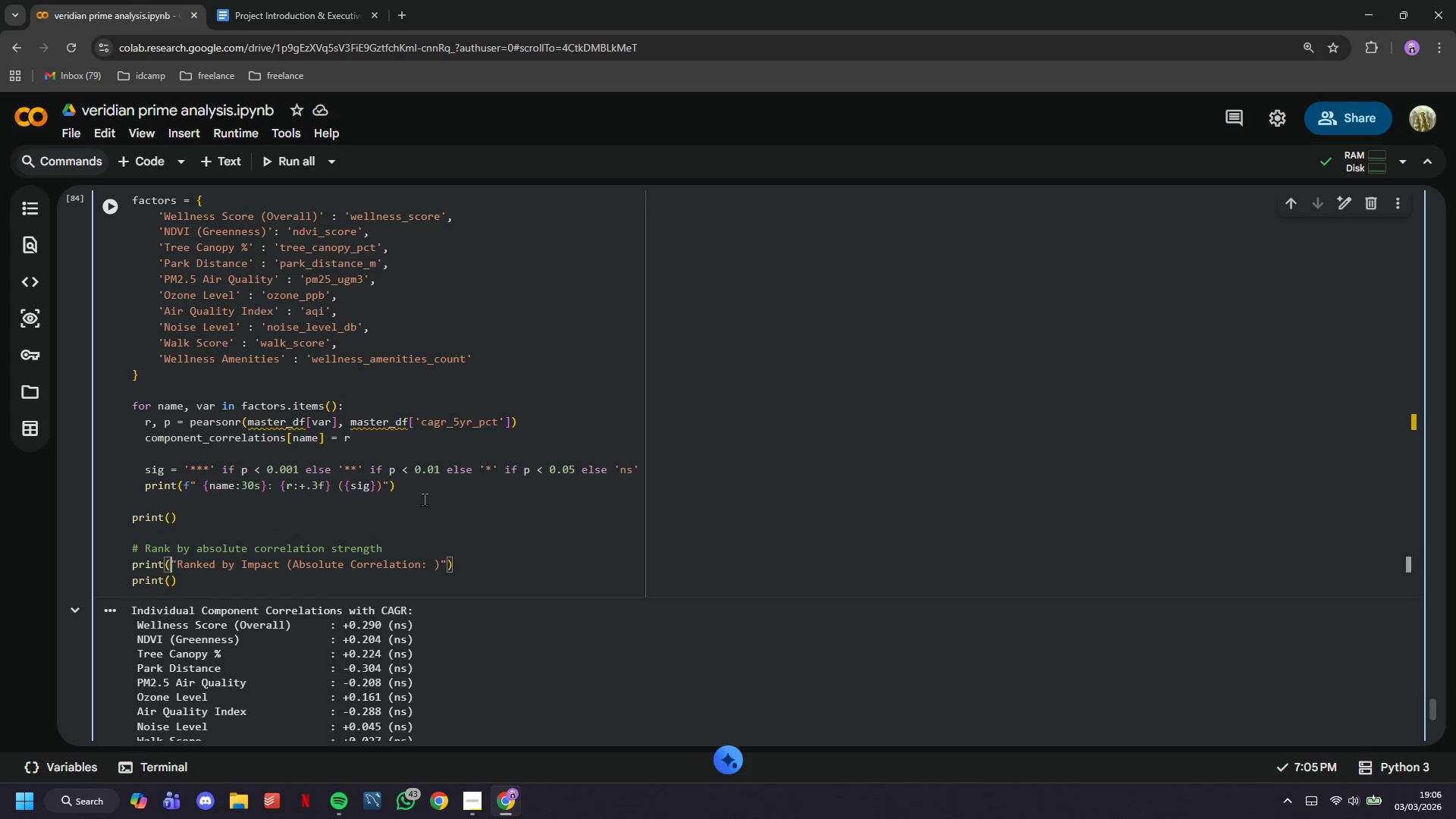 
key(ArrowDown)
 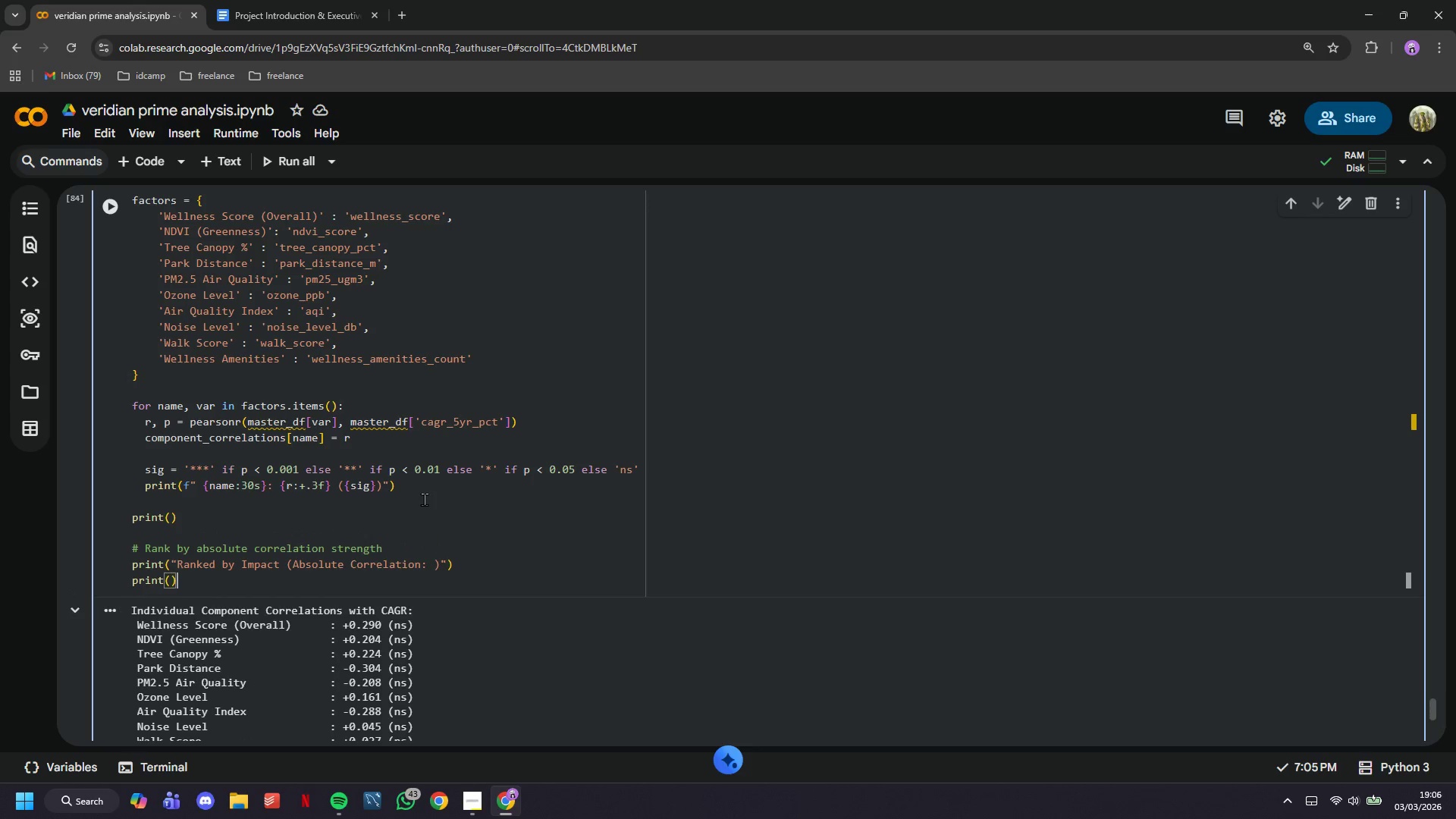 
key(ArrowRight)
 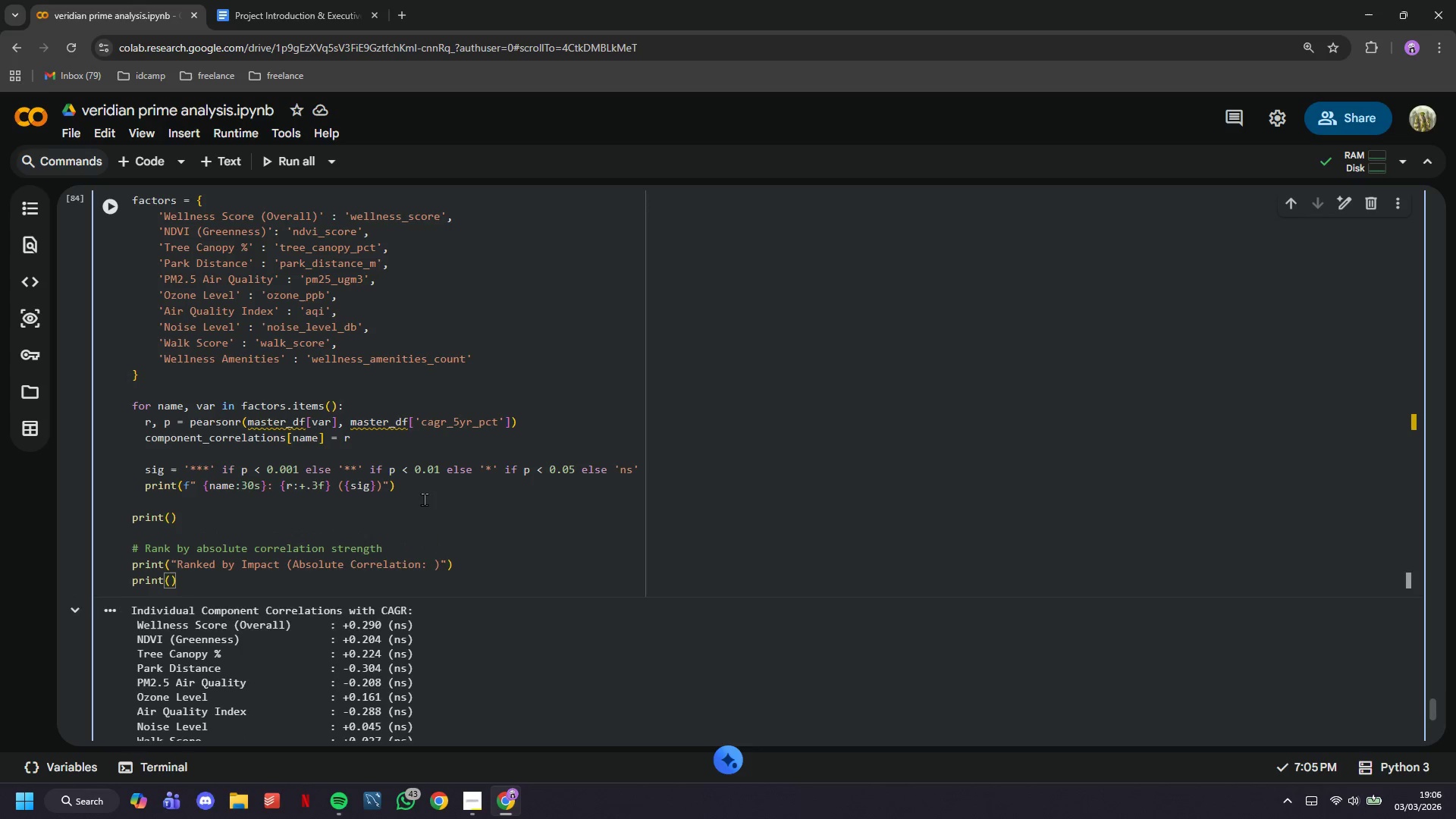 
key(Enter)
 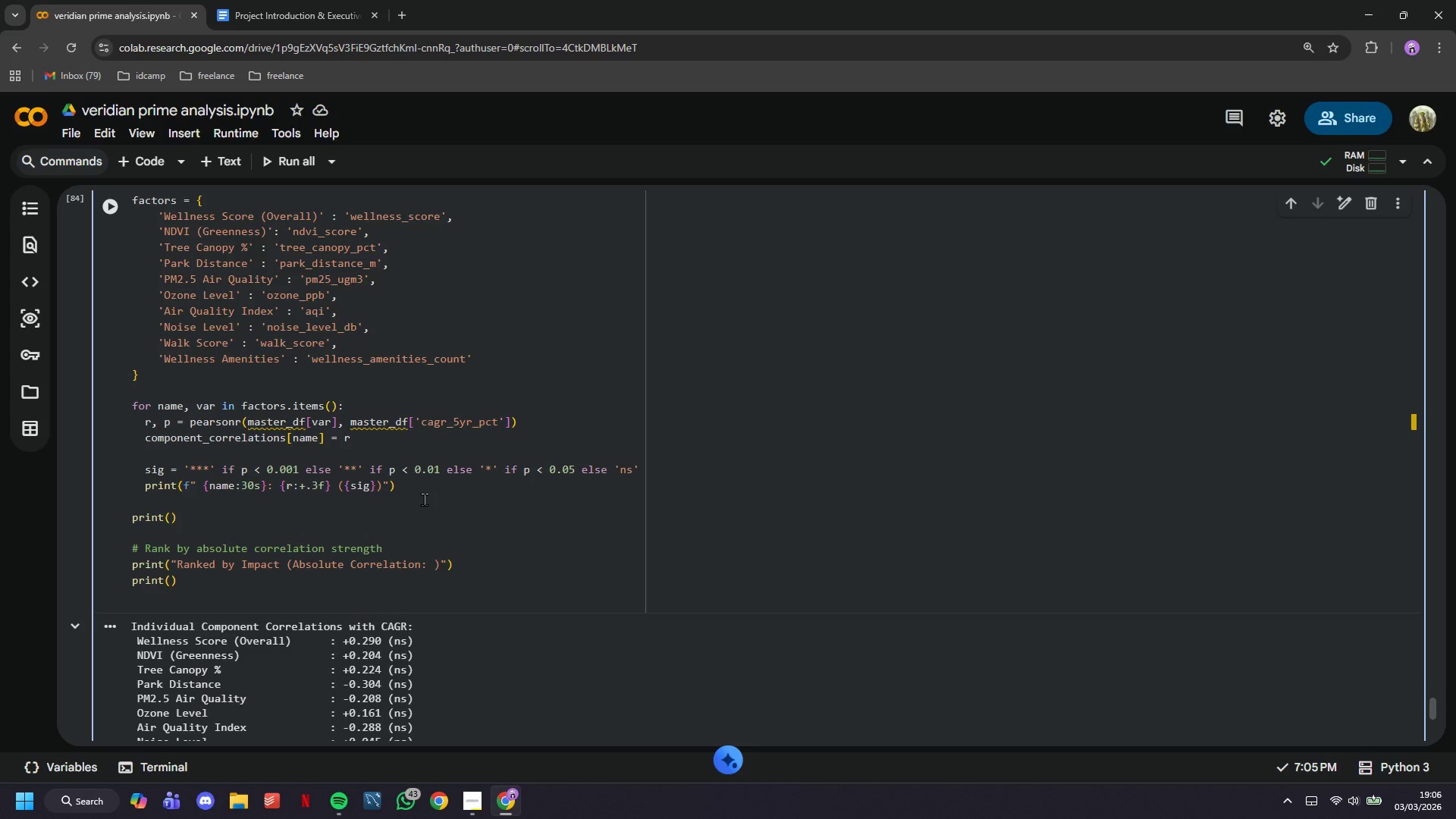 
key(Enter)
 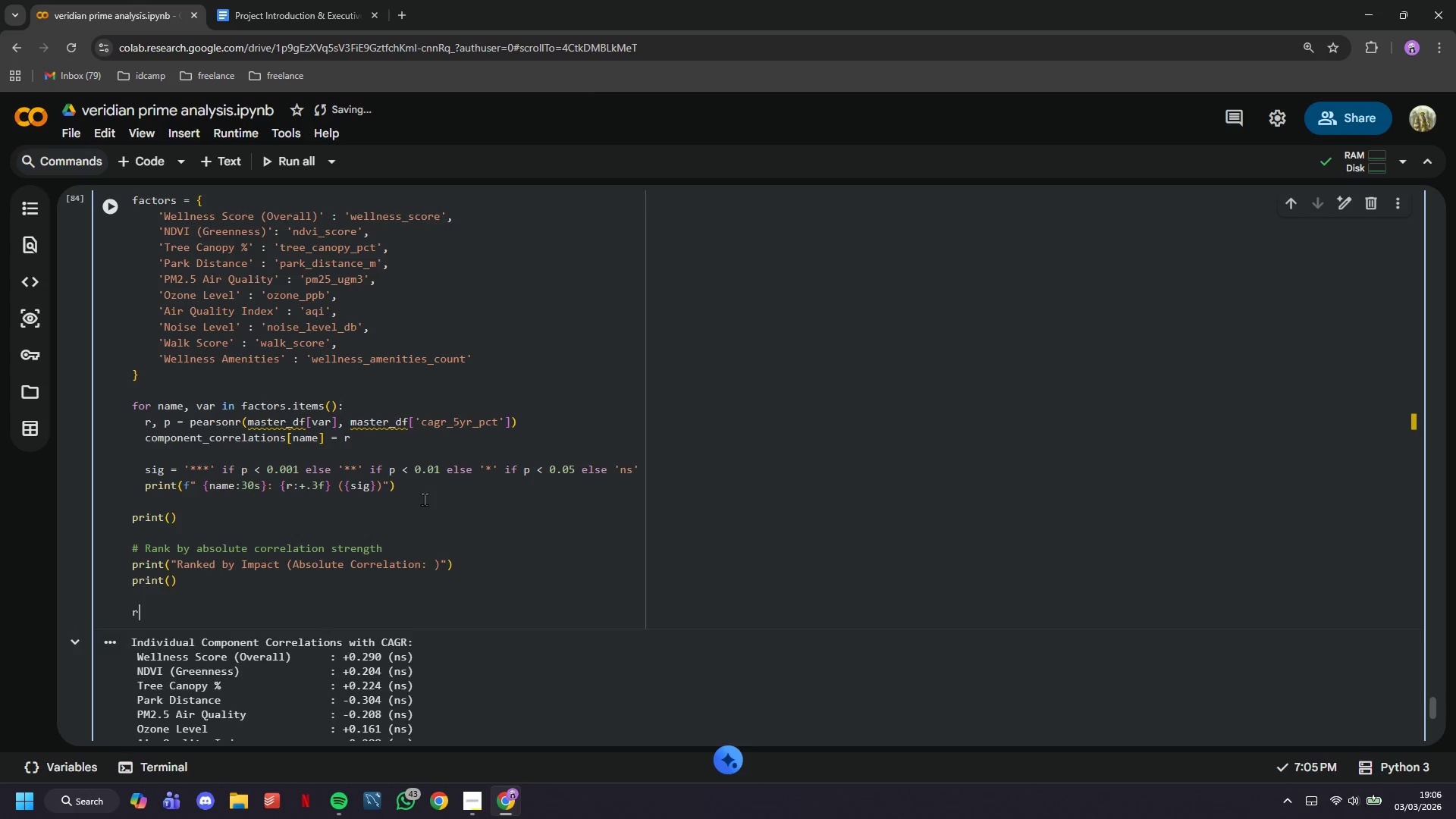 
type(ranked = sorted(component_co)
key(Tab)
key(Tab)
type())
 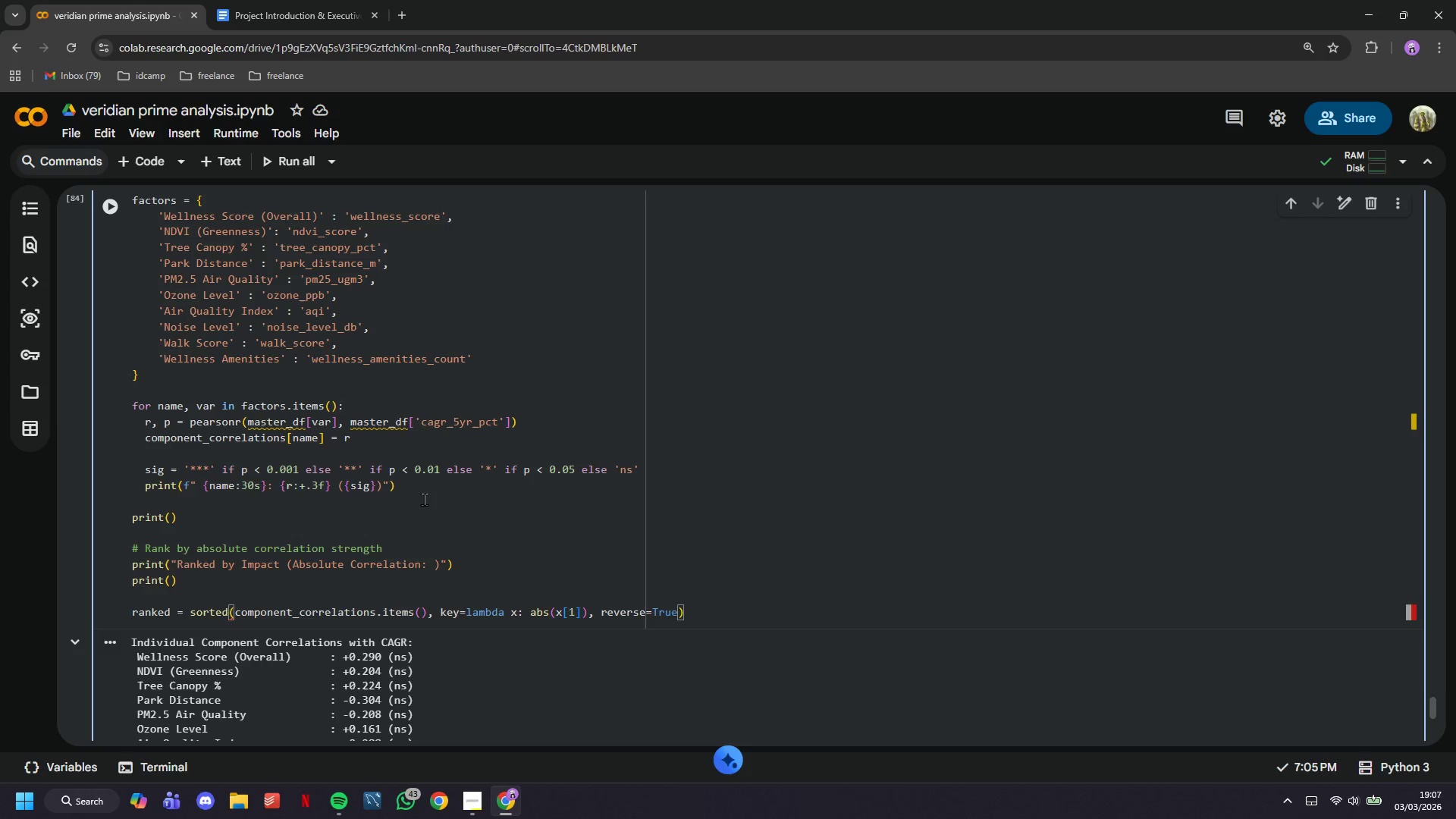 
key(Enter)
 